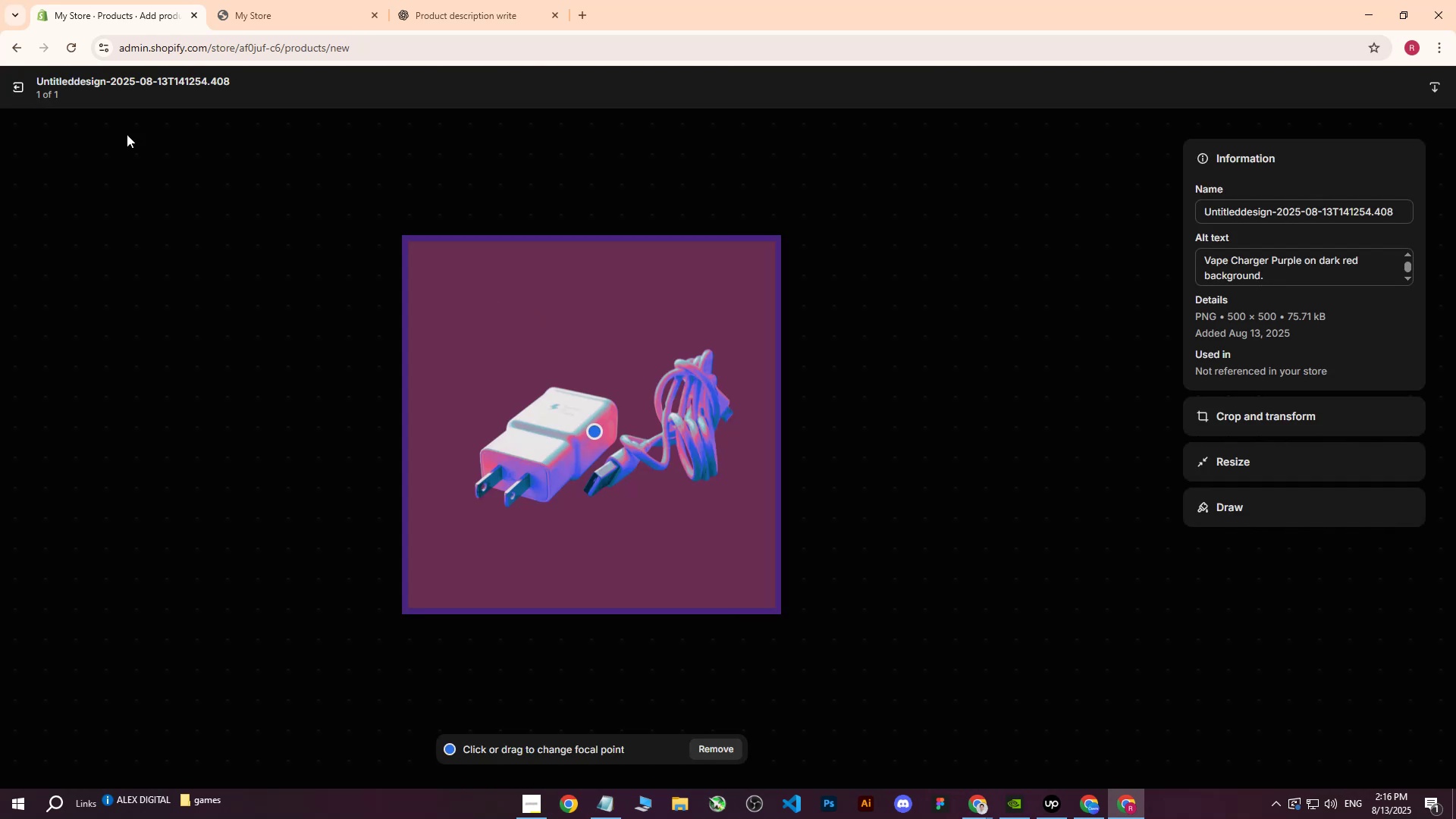 
left_click([6, 87])
 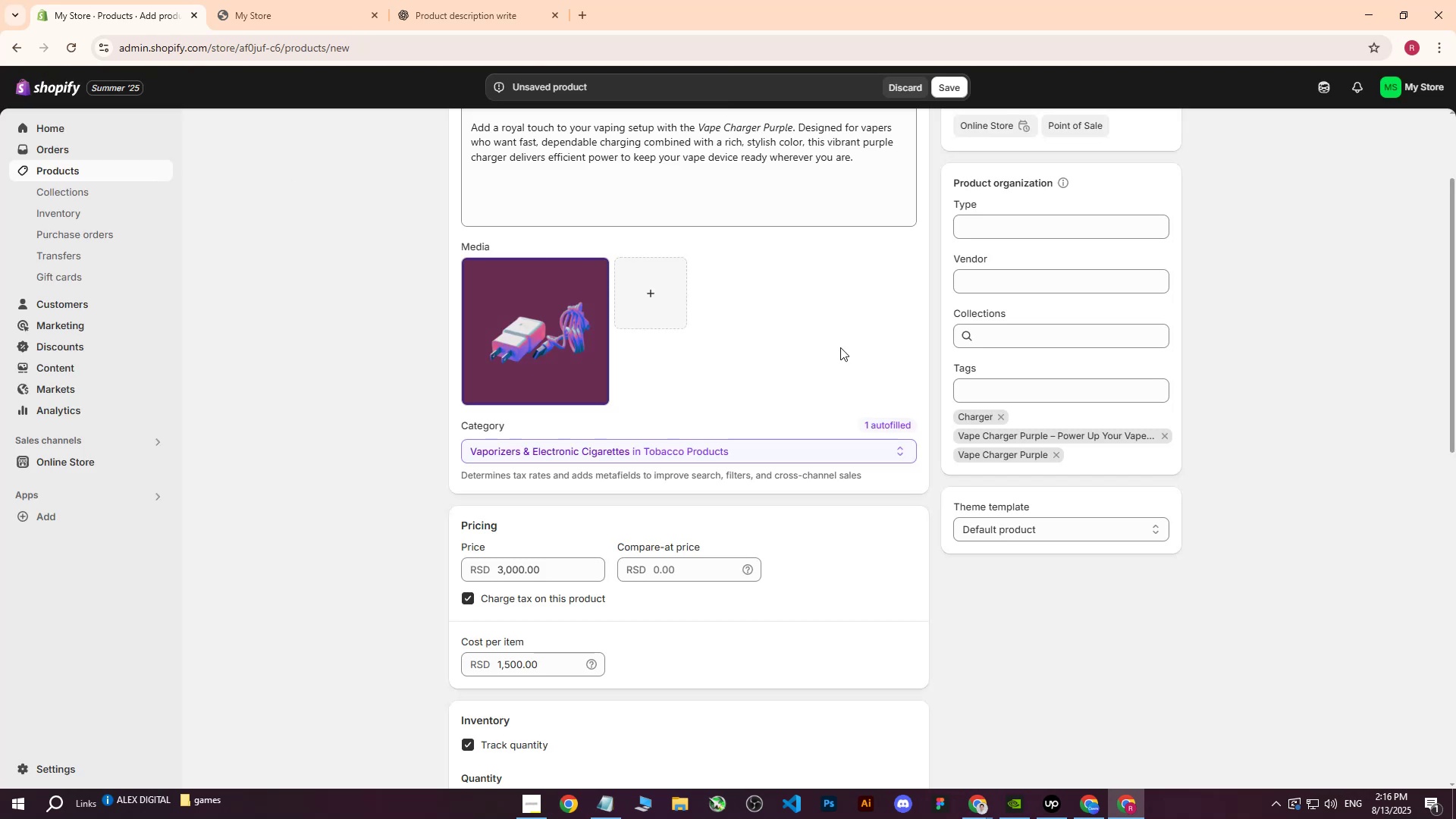 
scroll: coordinate [874, 355], scroll_direction: up, amount: 6.0
 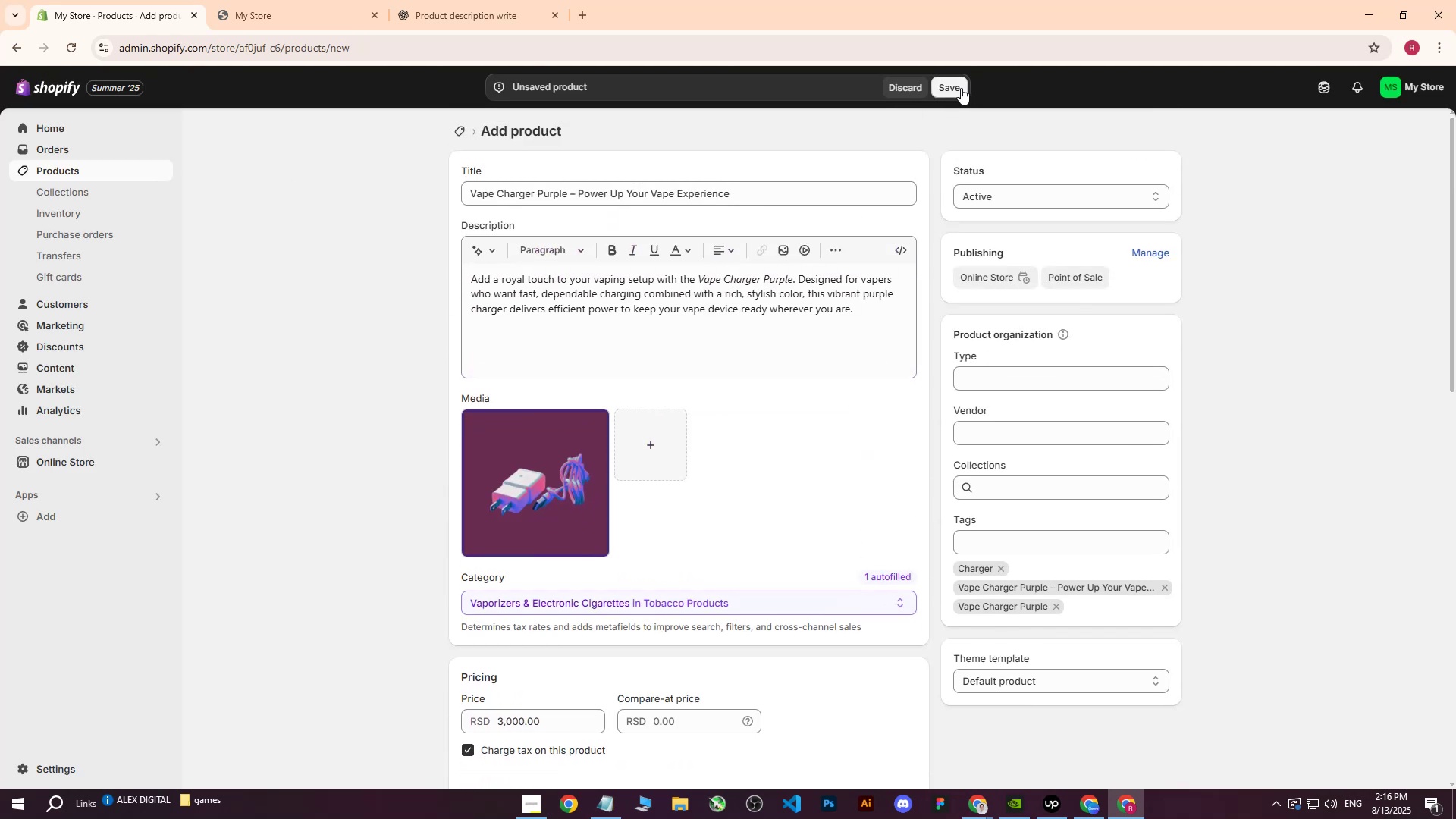 
left_click([957, 88])
 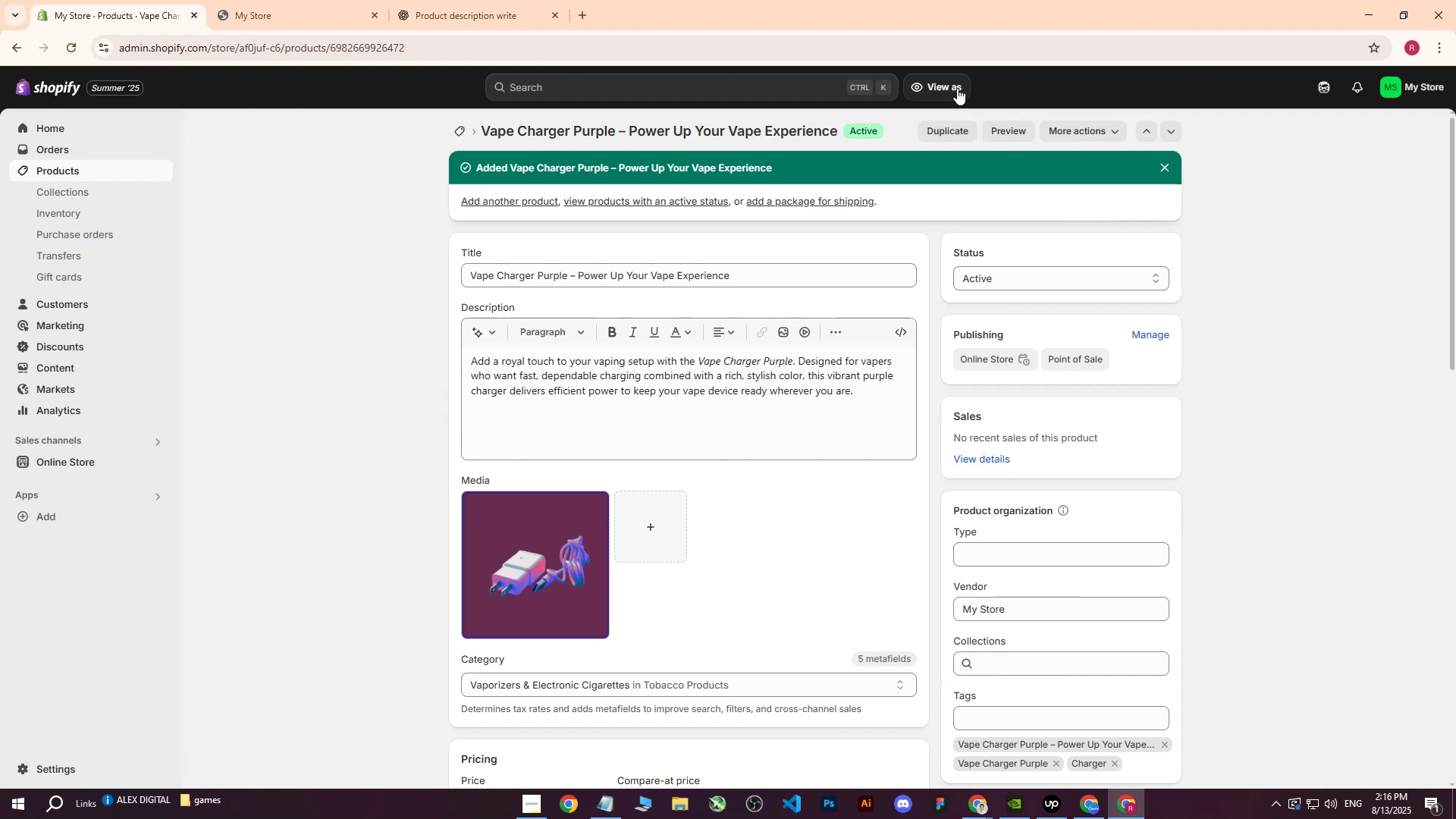 
wait(24.9)
 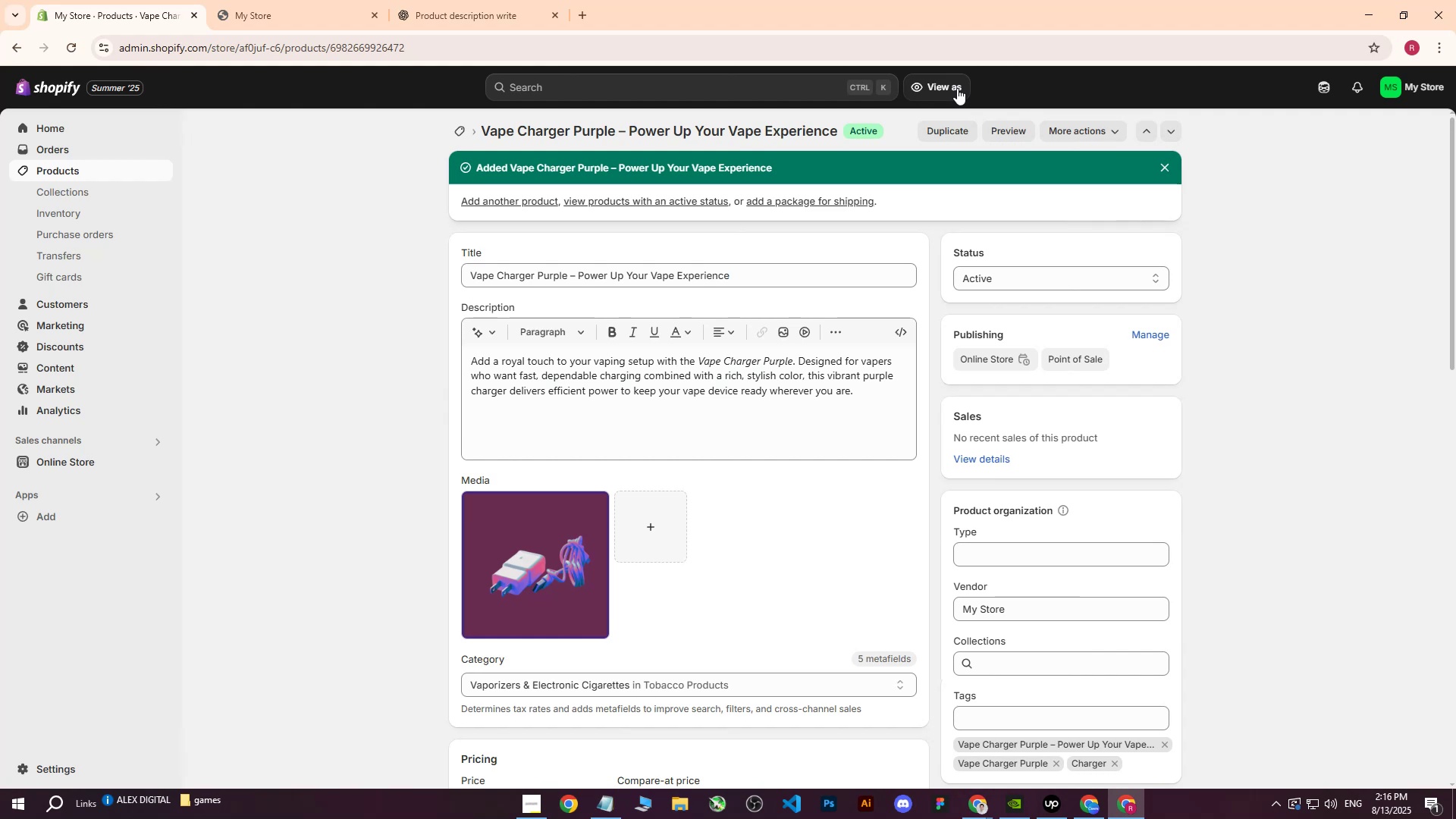 
scroll: coordinate [1022, 285], scroll_direction: down, amount: 2.0
 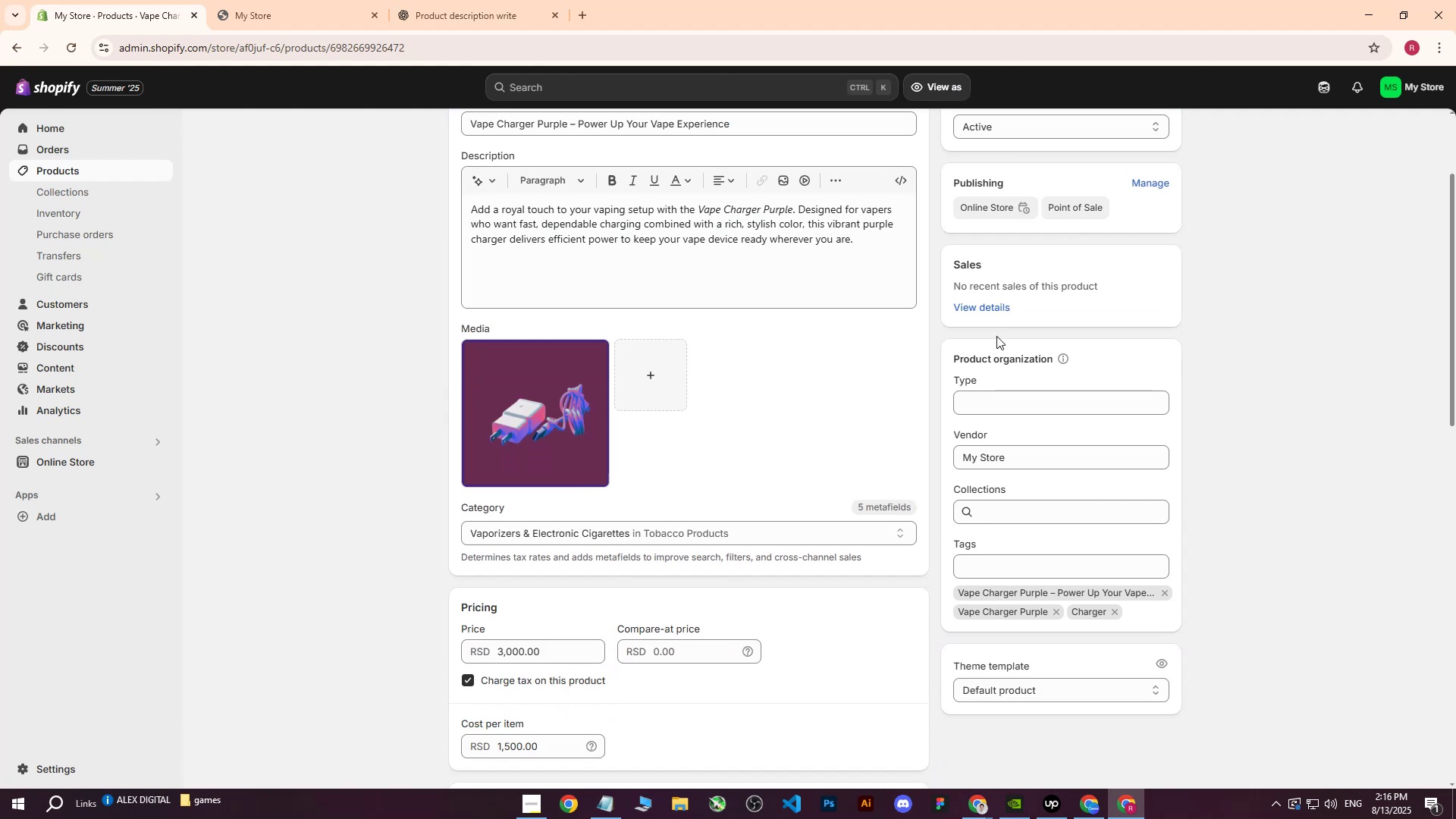 
scroll: coordinate [843, 271], scroll_direction: up, amount: 9.0
 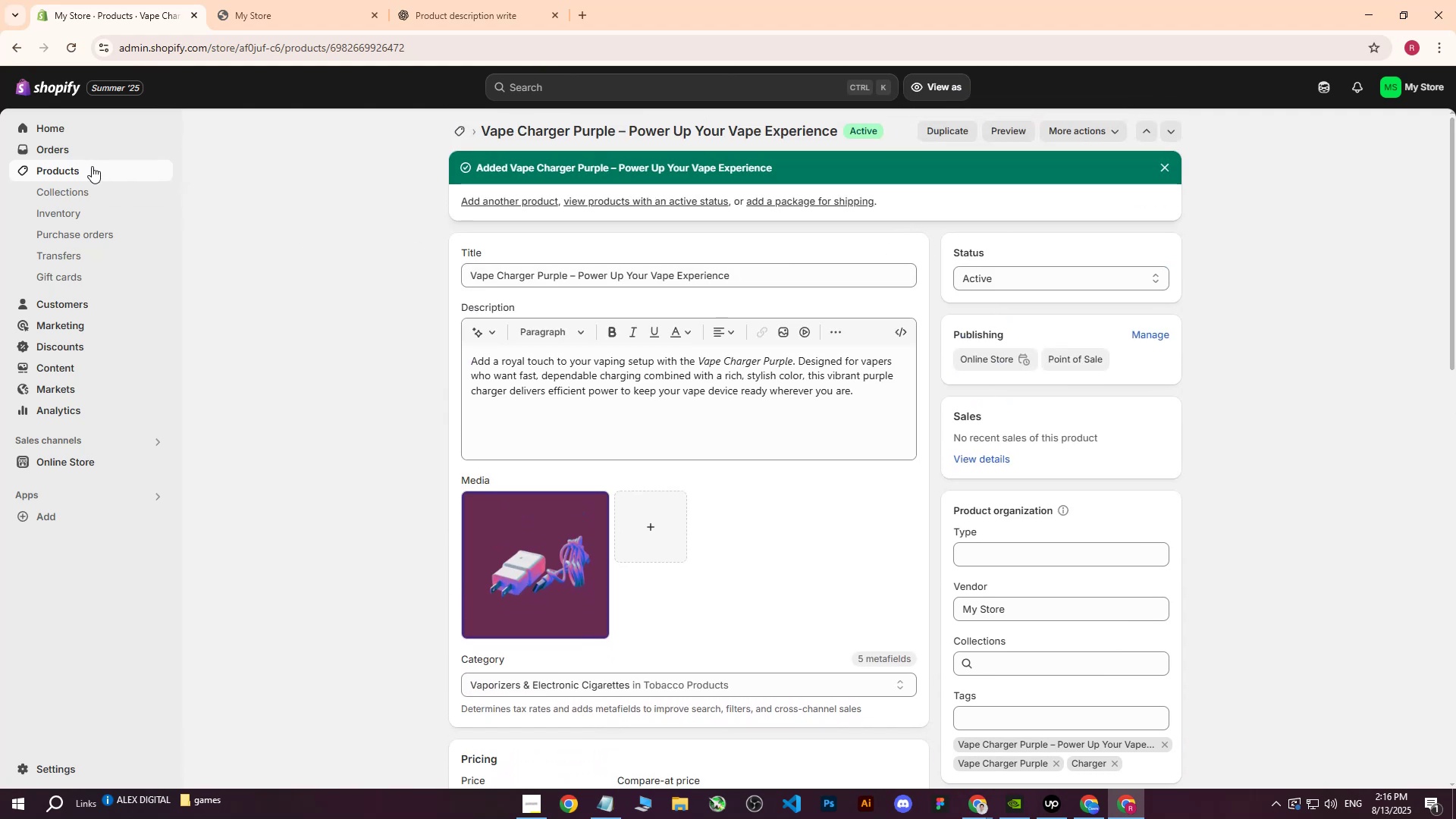 
left_click([92, 165])
 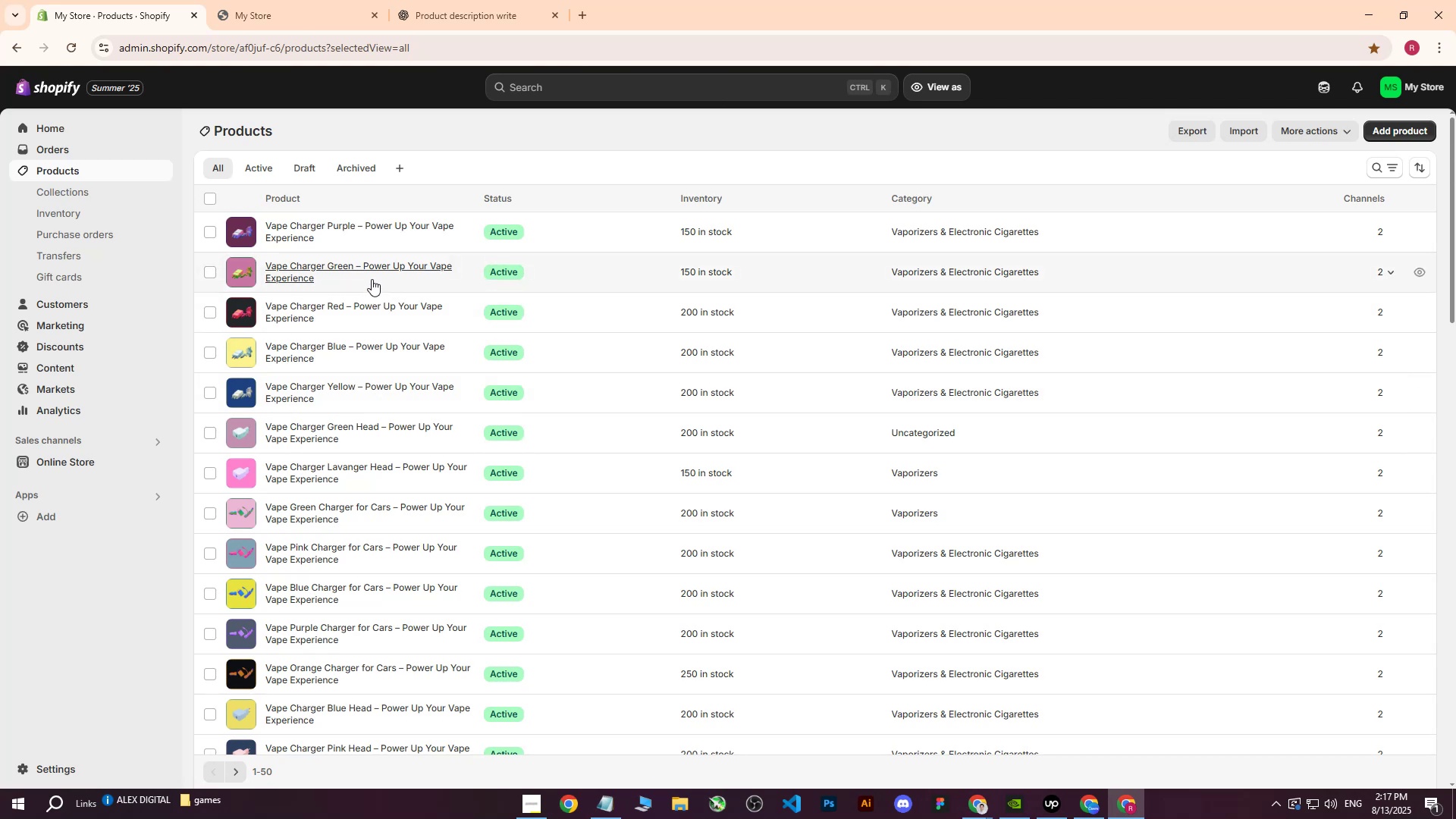 
wait(5.99)
 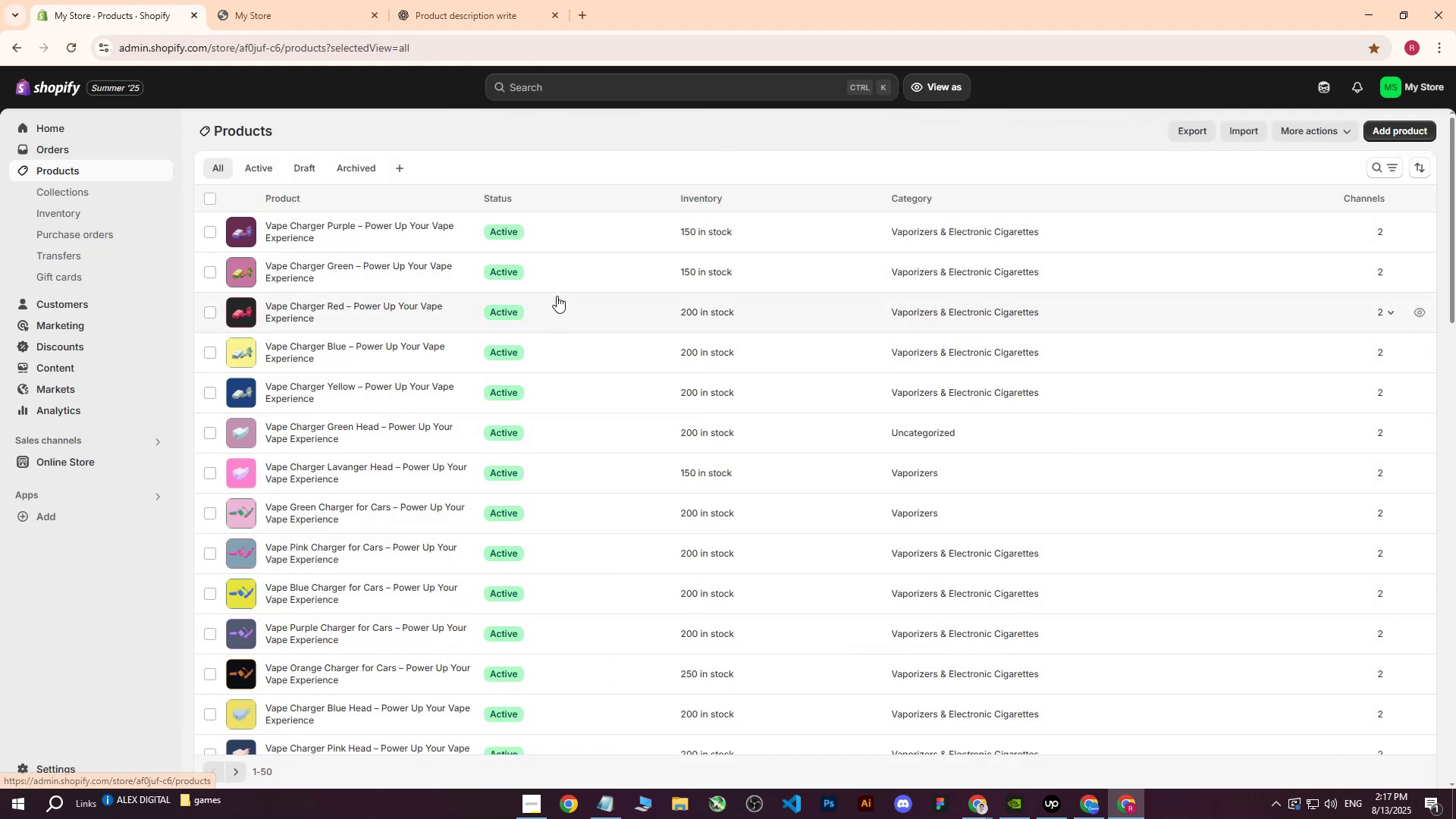 
scroll: coordinate [1033, 378], scroll_direction: down, amount: 1.0
 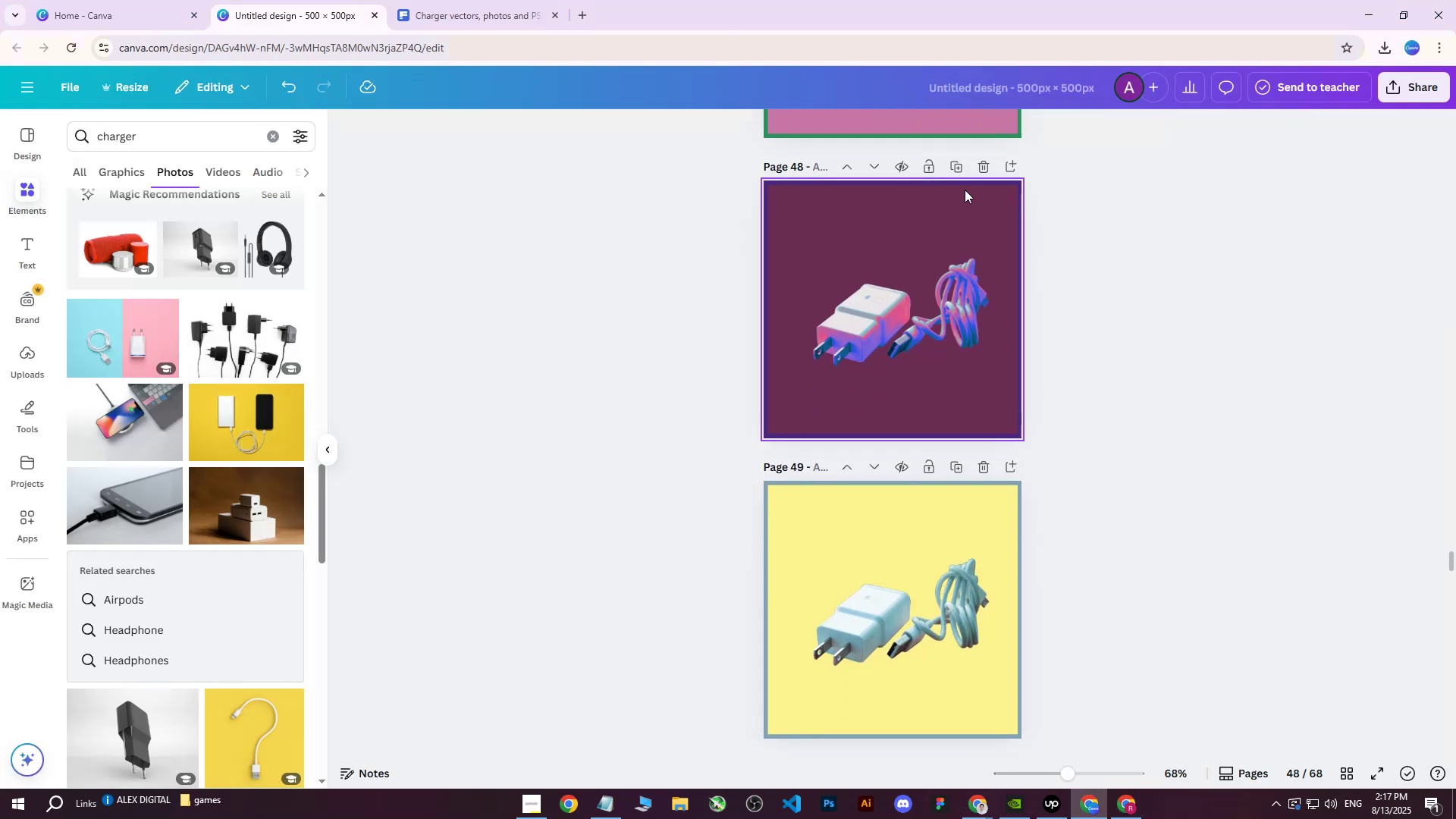 
left_click([961, 165])
 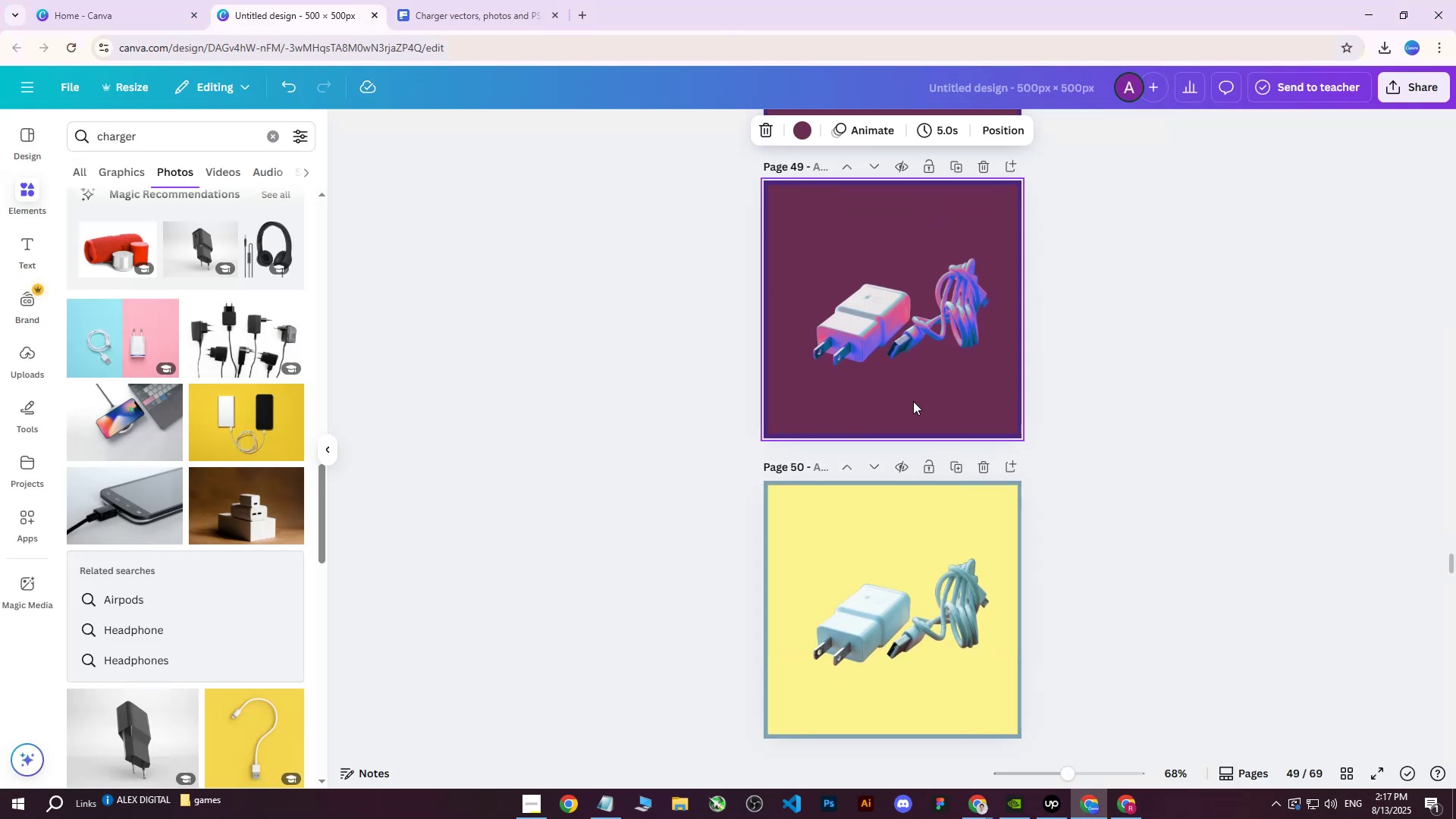 
left_click([886, 319])
 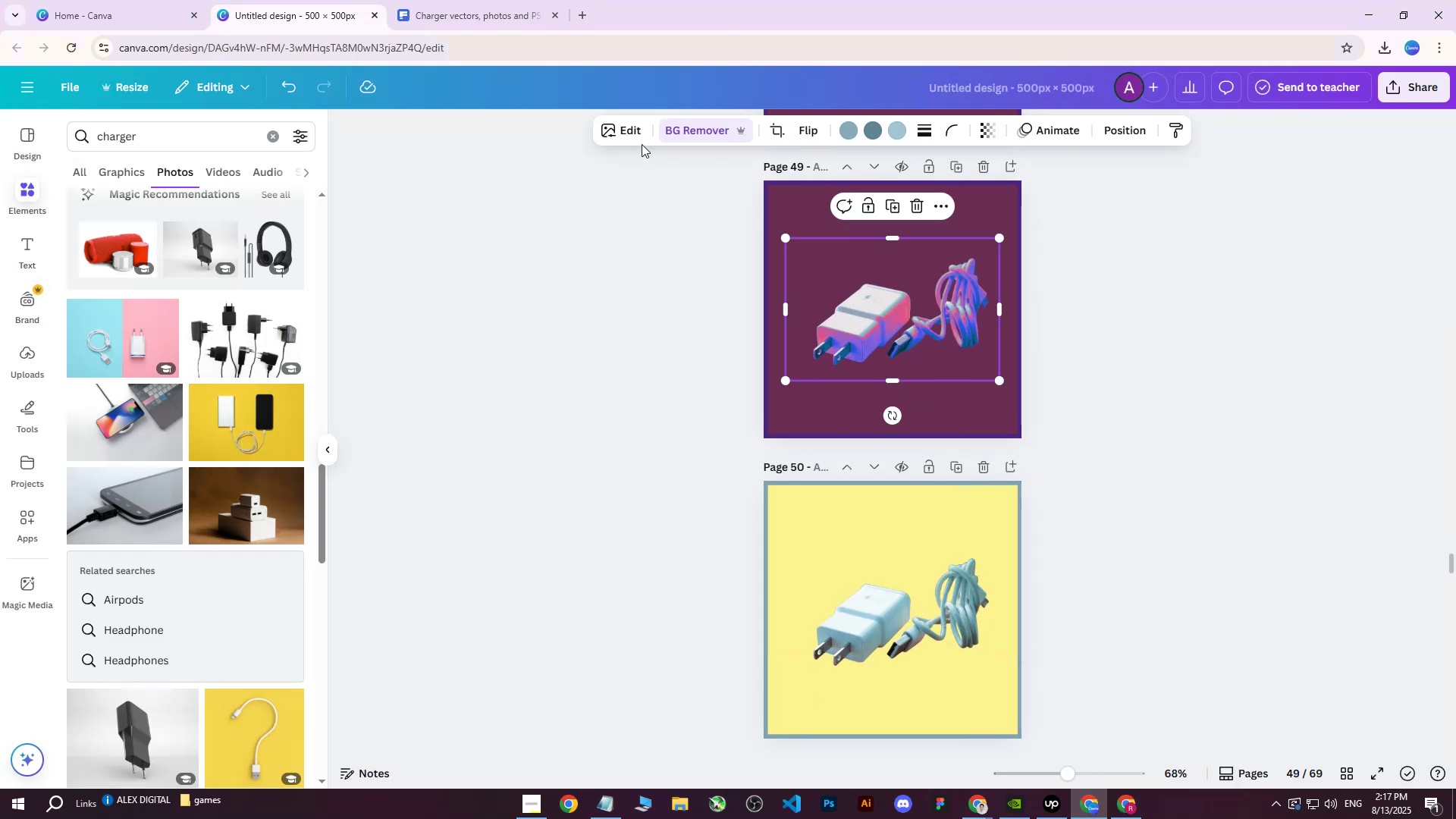 
left_click([629, 137])
 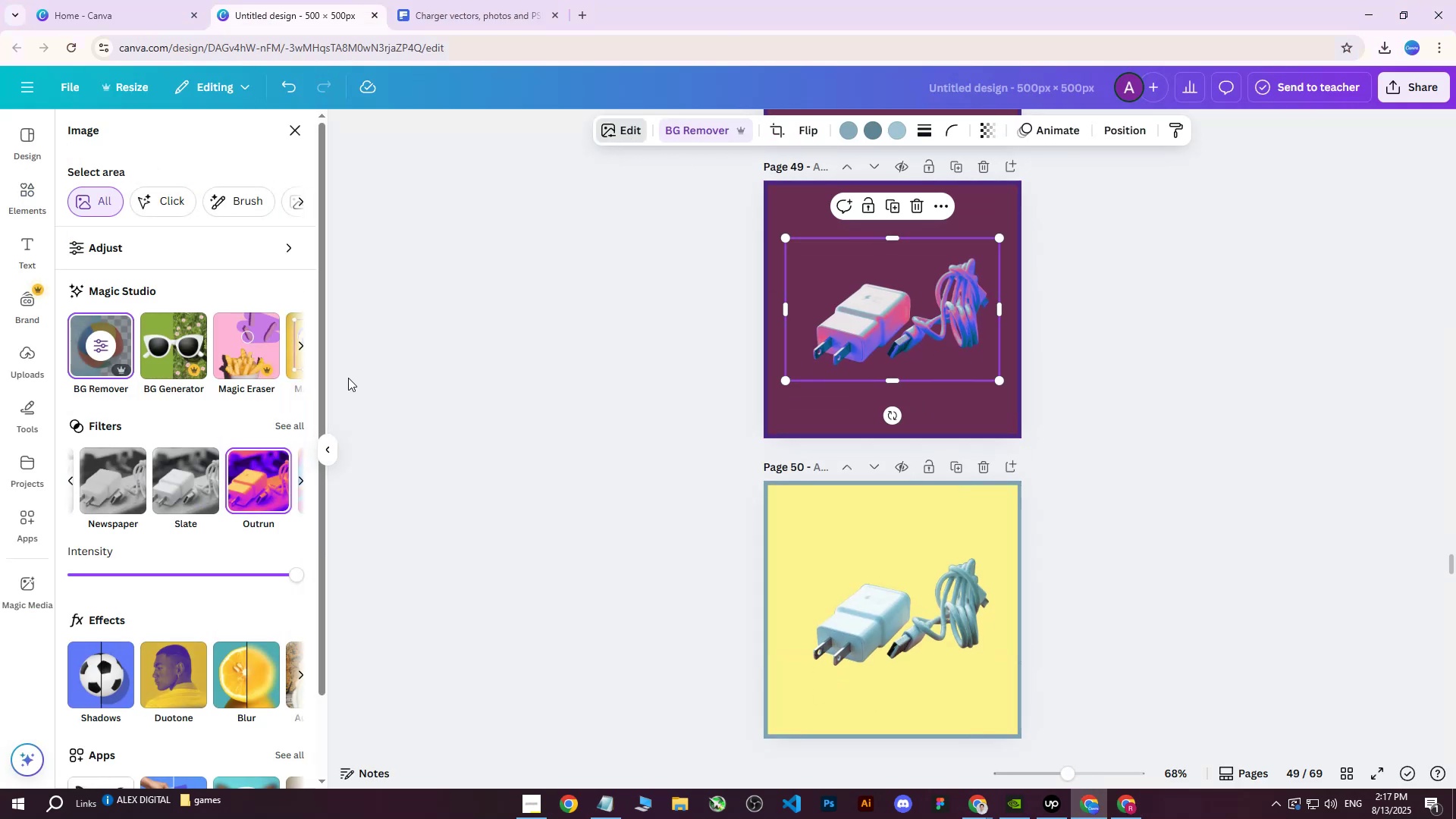 
wait(8.09)
 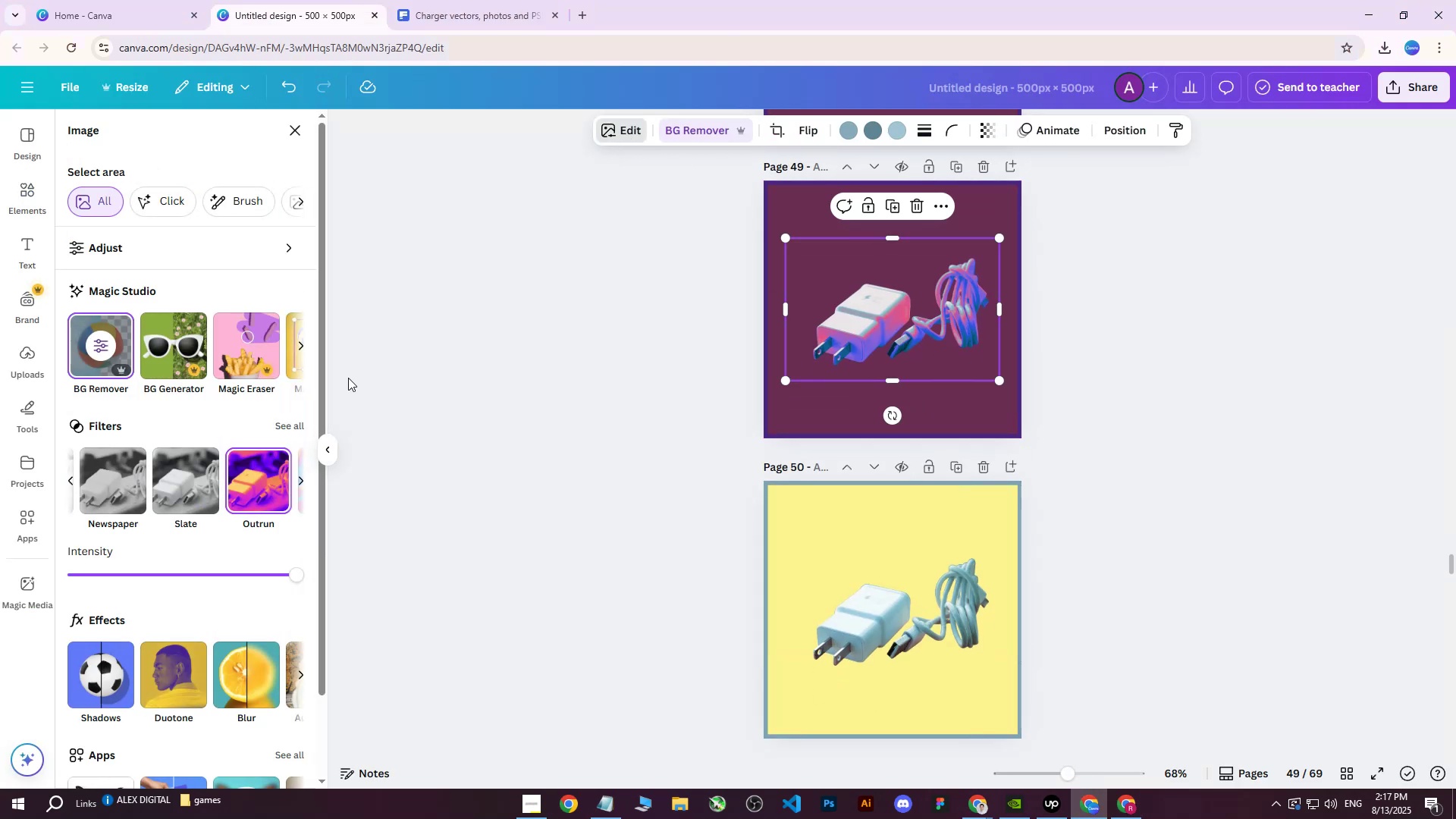 
left_click_drag(start_coordinate=[290, 573], to_coordinate=[190, 581])
 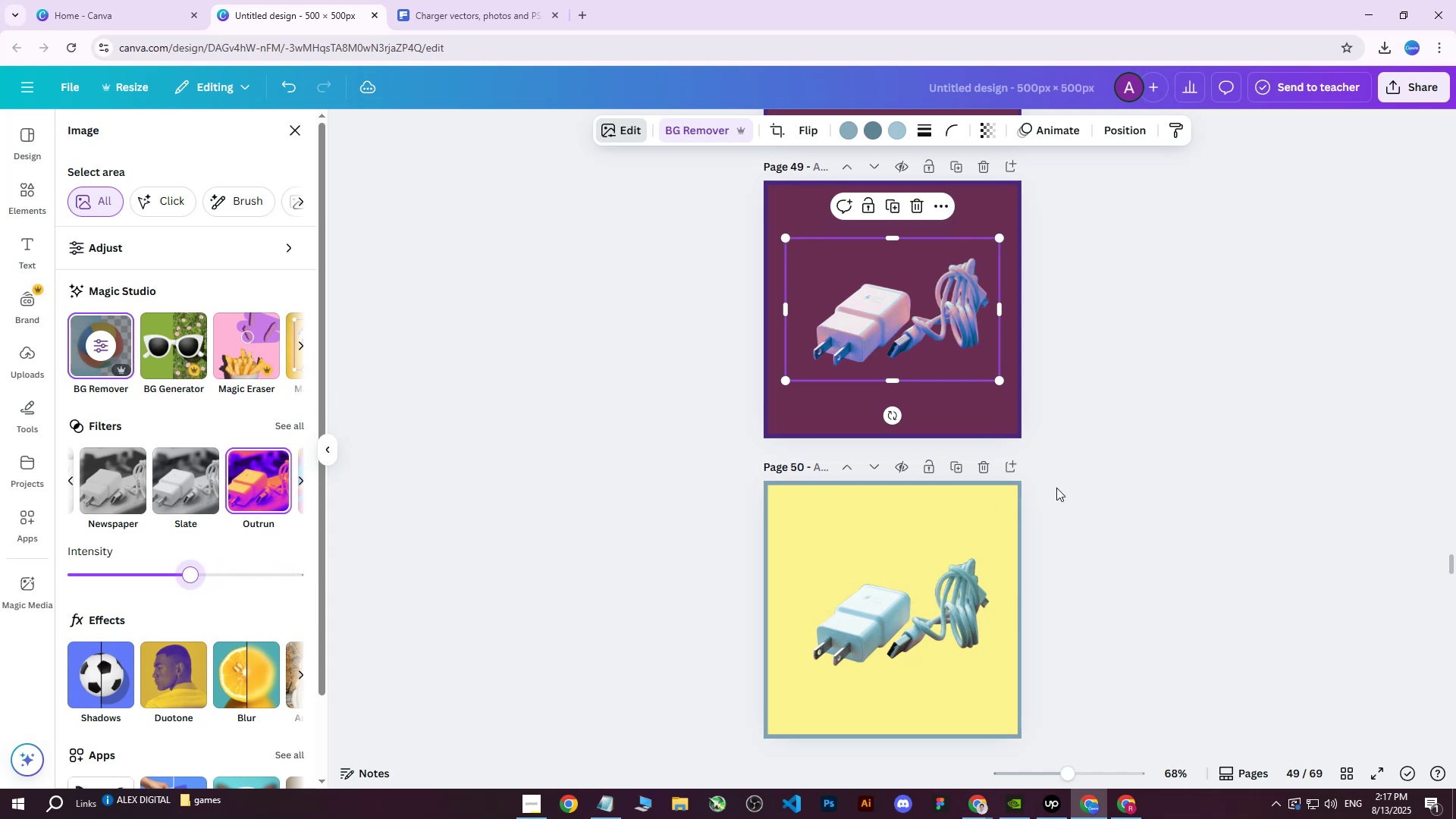 
hold_key(key=ControlLeft, duration=0.98)
scroll: coordinate [1067, 480], scroll_direction: down, amount: 29.0
 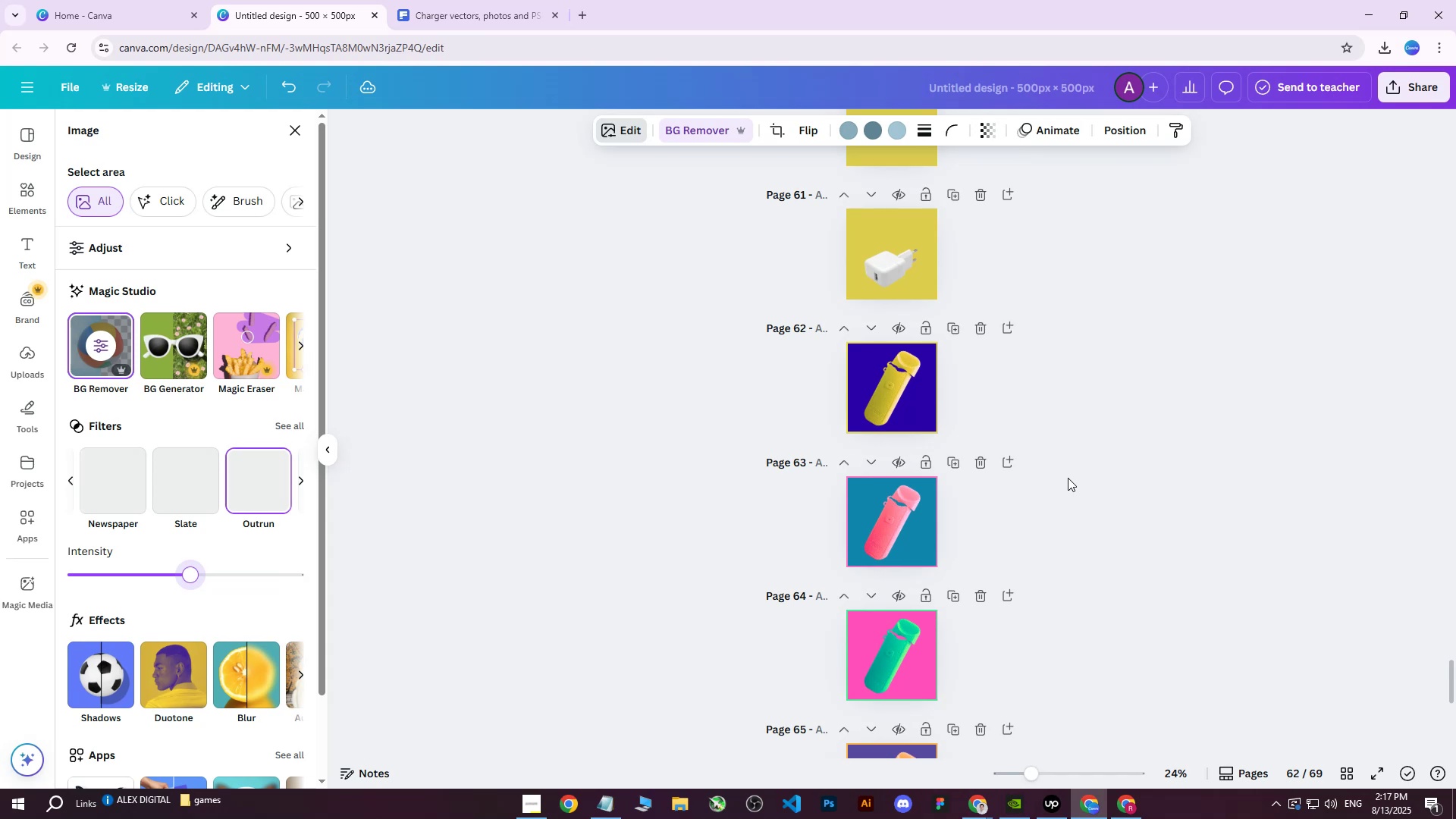 
scroll: coordinate [1057, 452], scroll_direction: up, amount: 25.0
 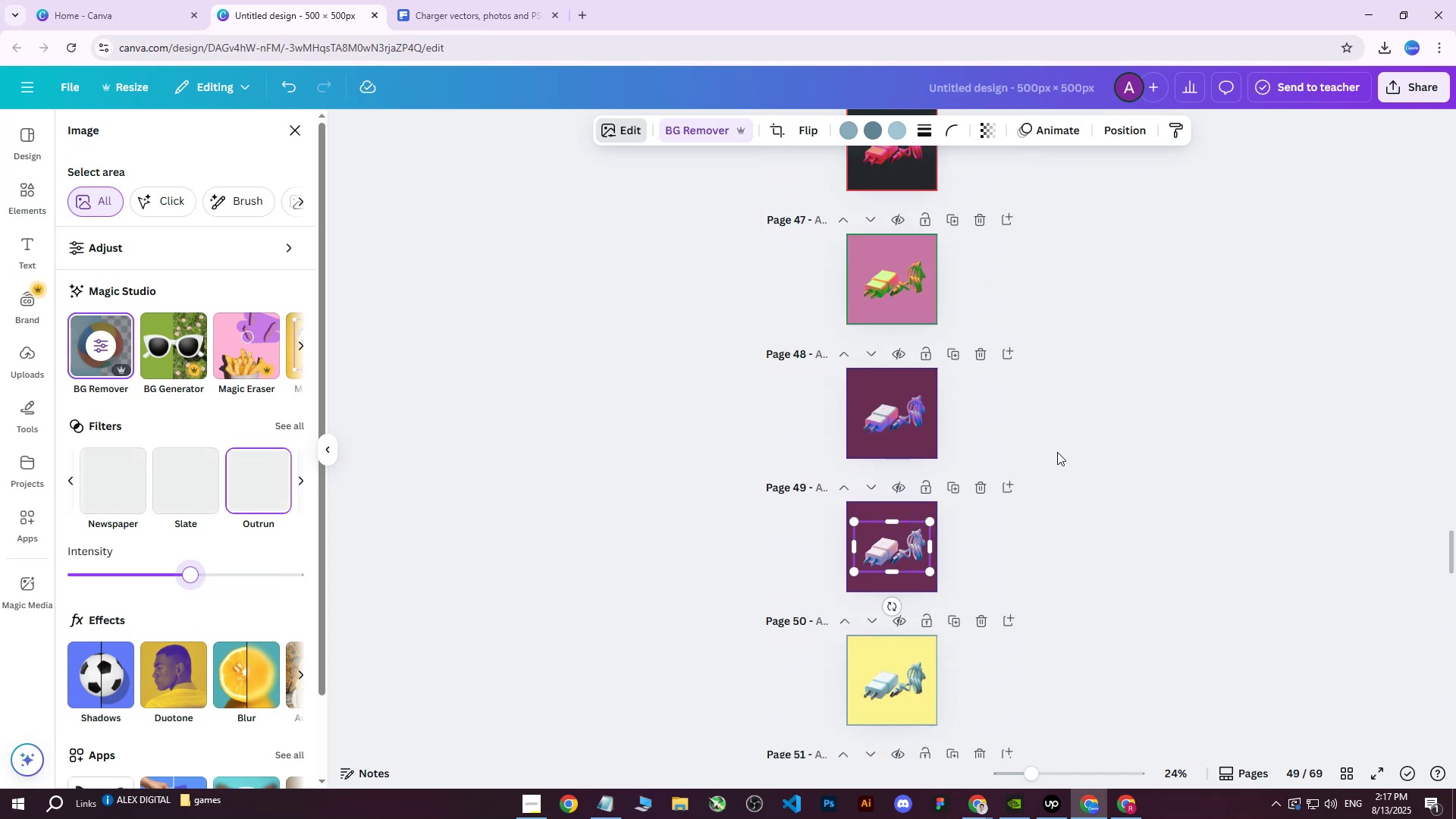 
hold_key(key=ControlLeft, duration=0.71)
scroll: coordinate [1072, 392], scroll_direction: up, amount: 8.0
 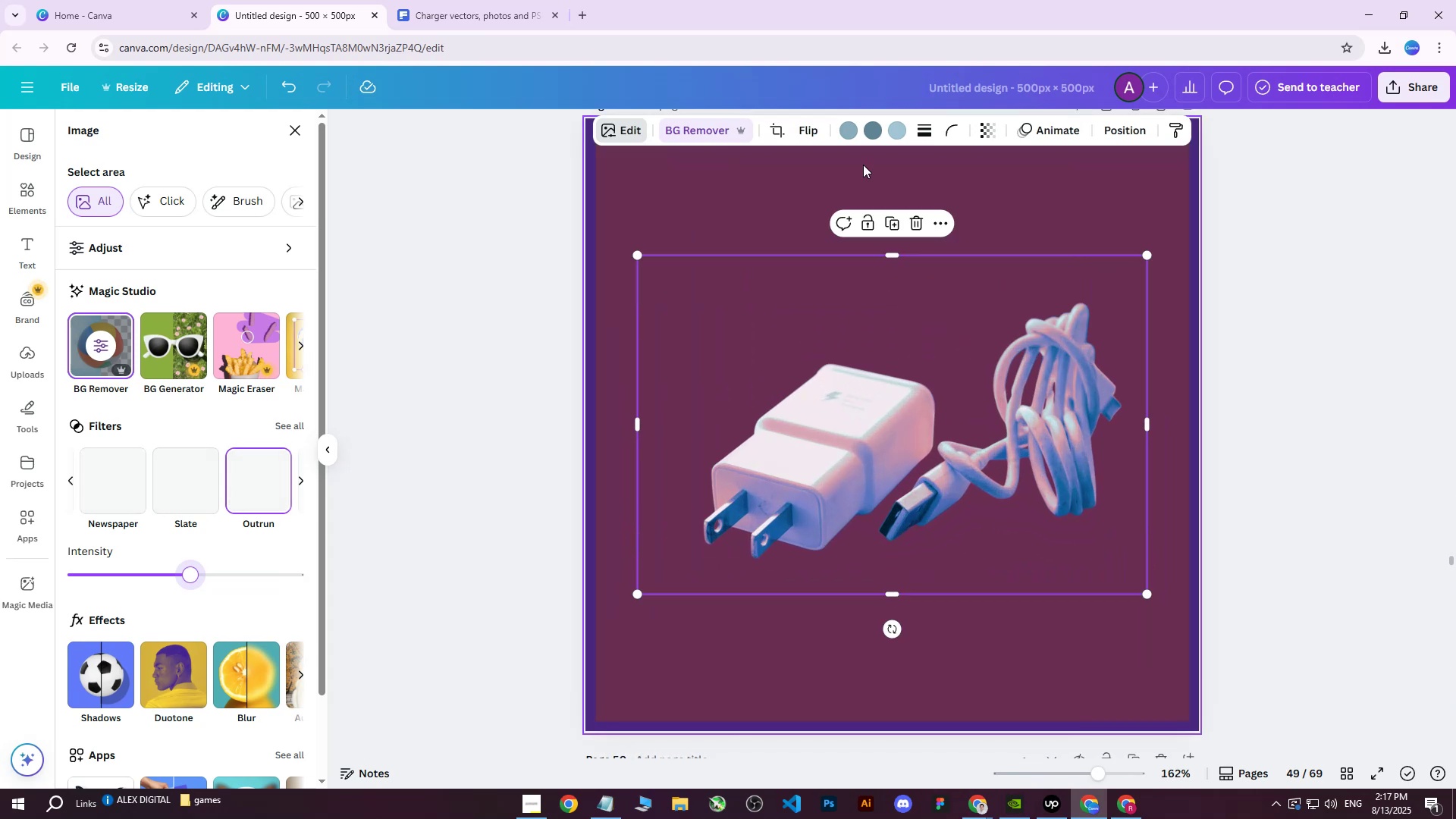 
hold_key(key=ControlLeft, duration=0.62)
 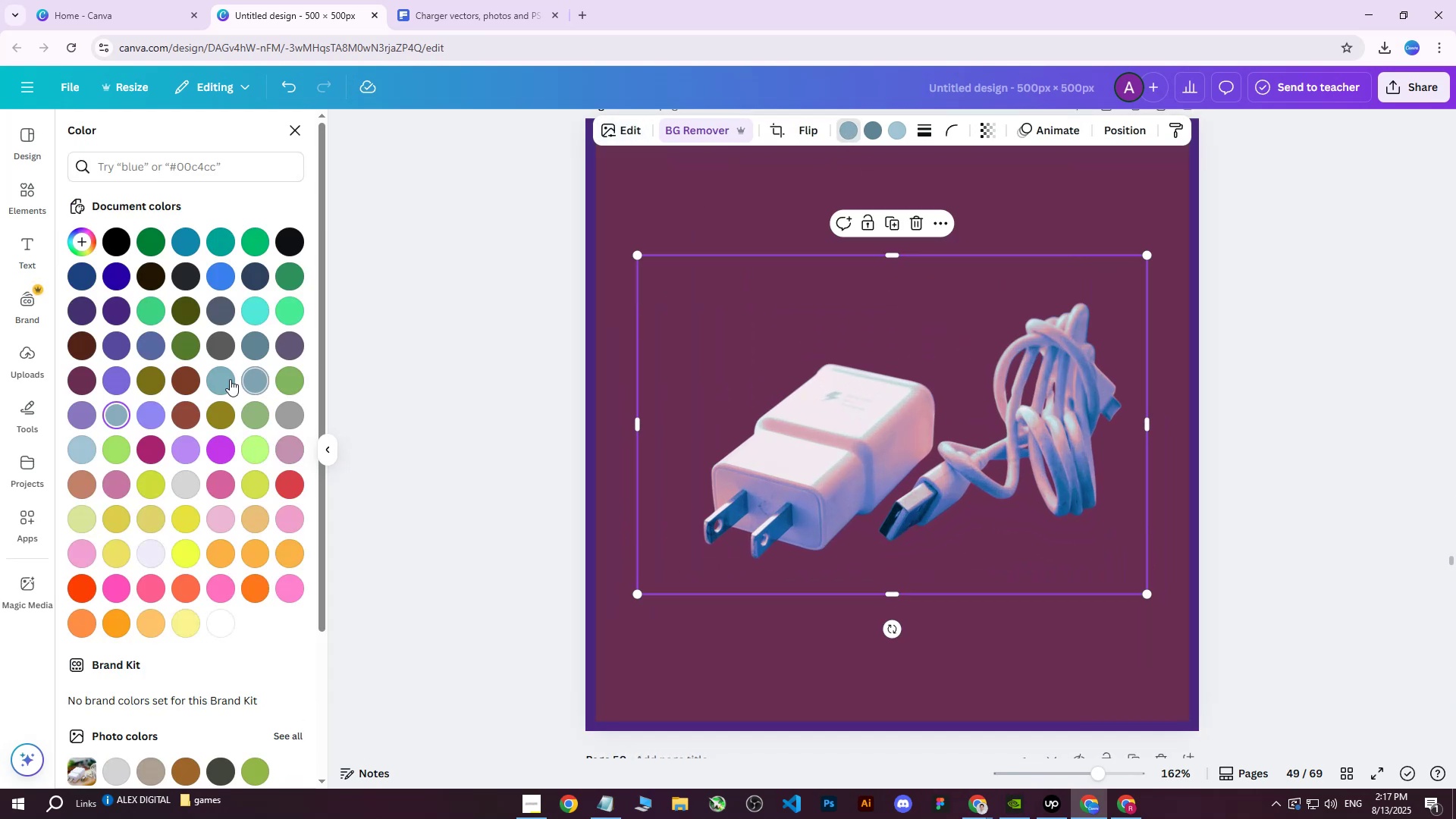 
left_click([215, 371])
 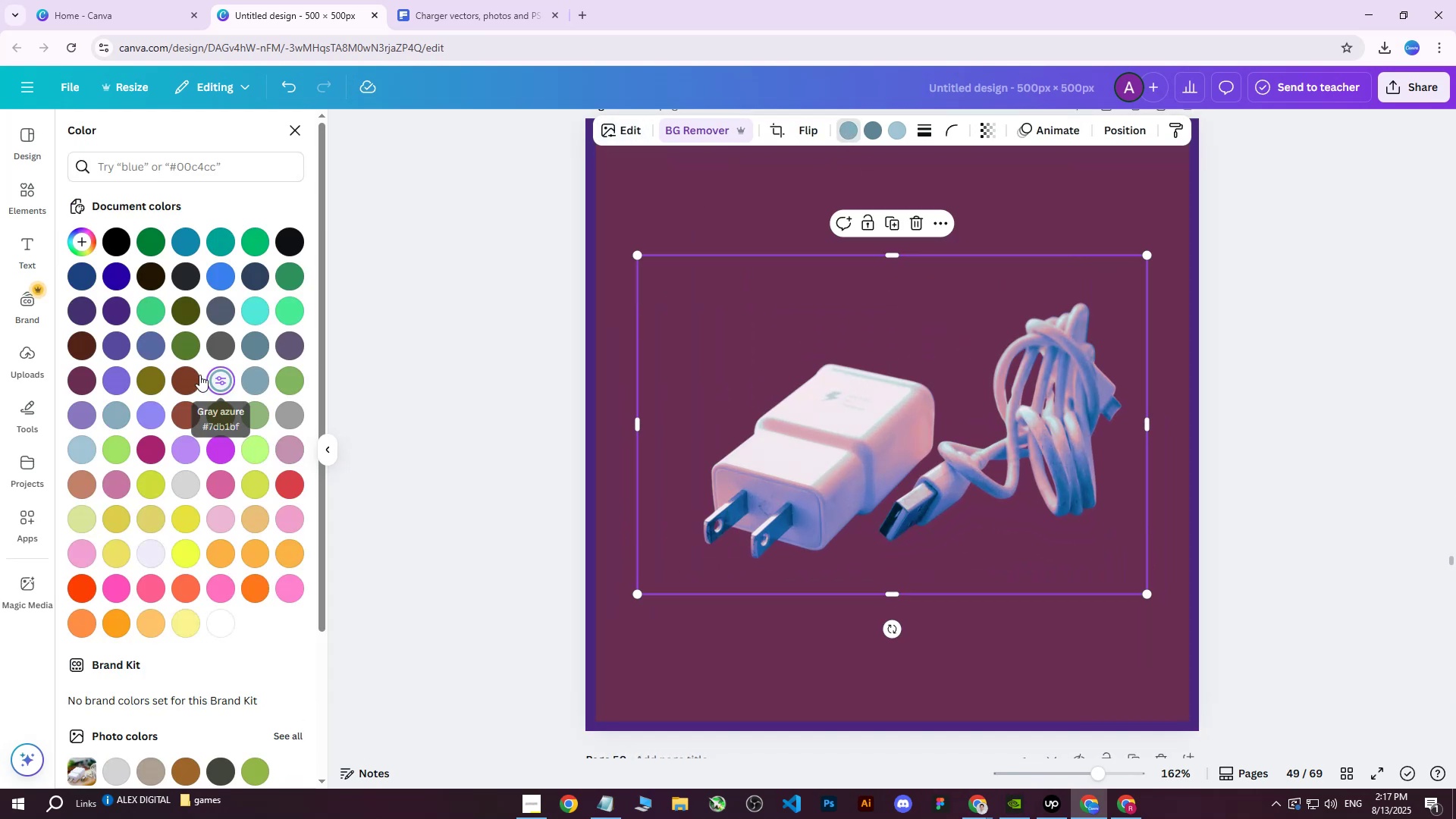 
double_click([196, 375])
 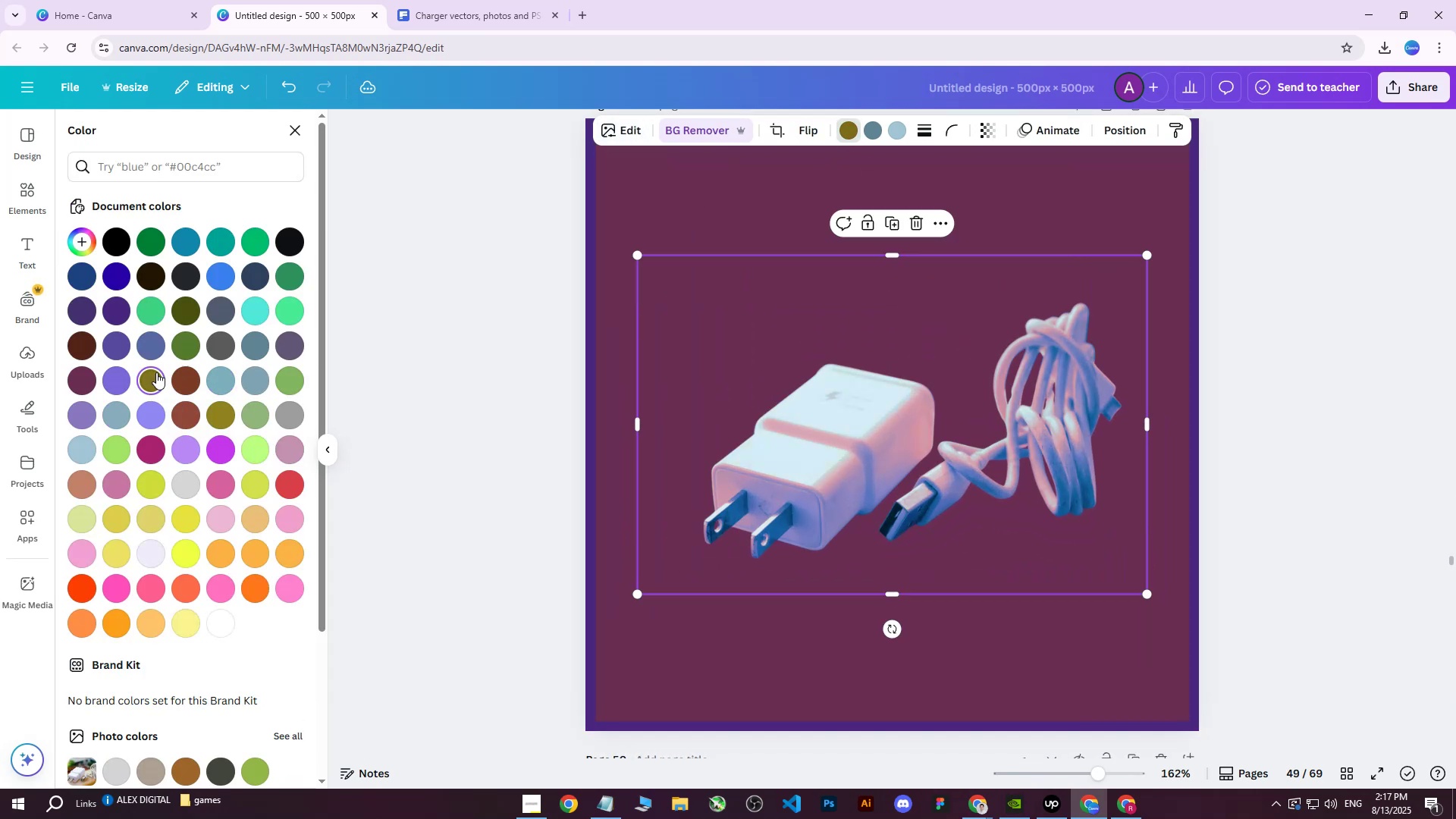 
double_click([155, 337])
 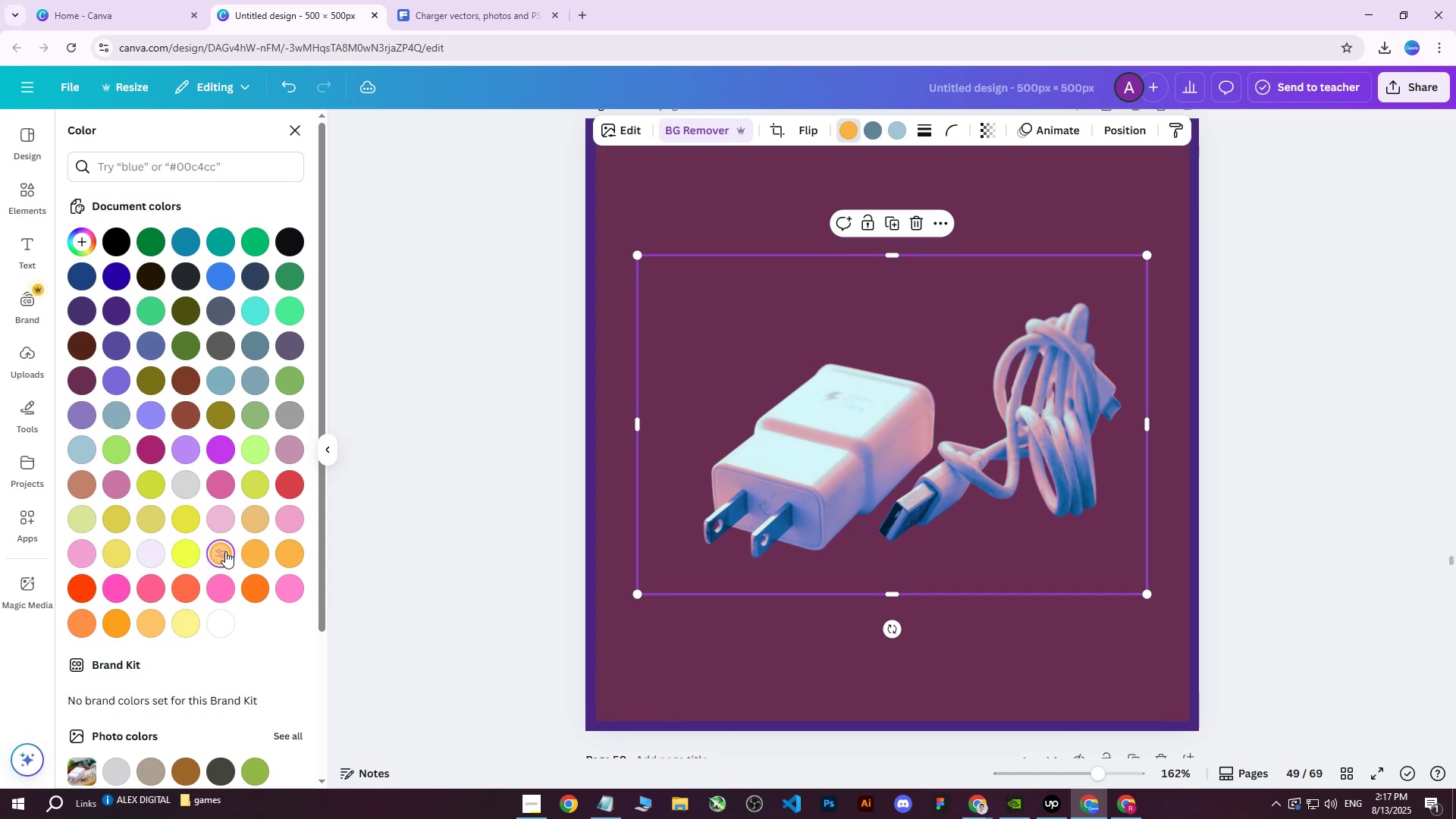 
double_click([221, 509])
 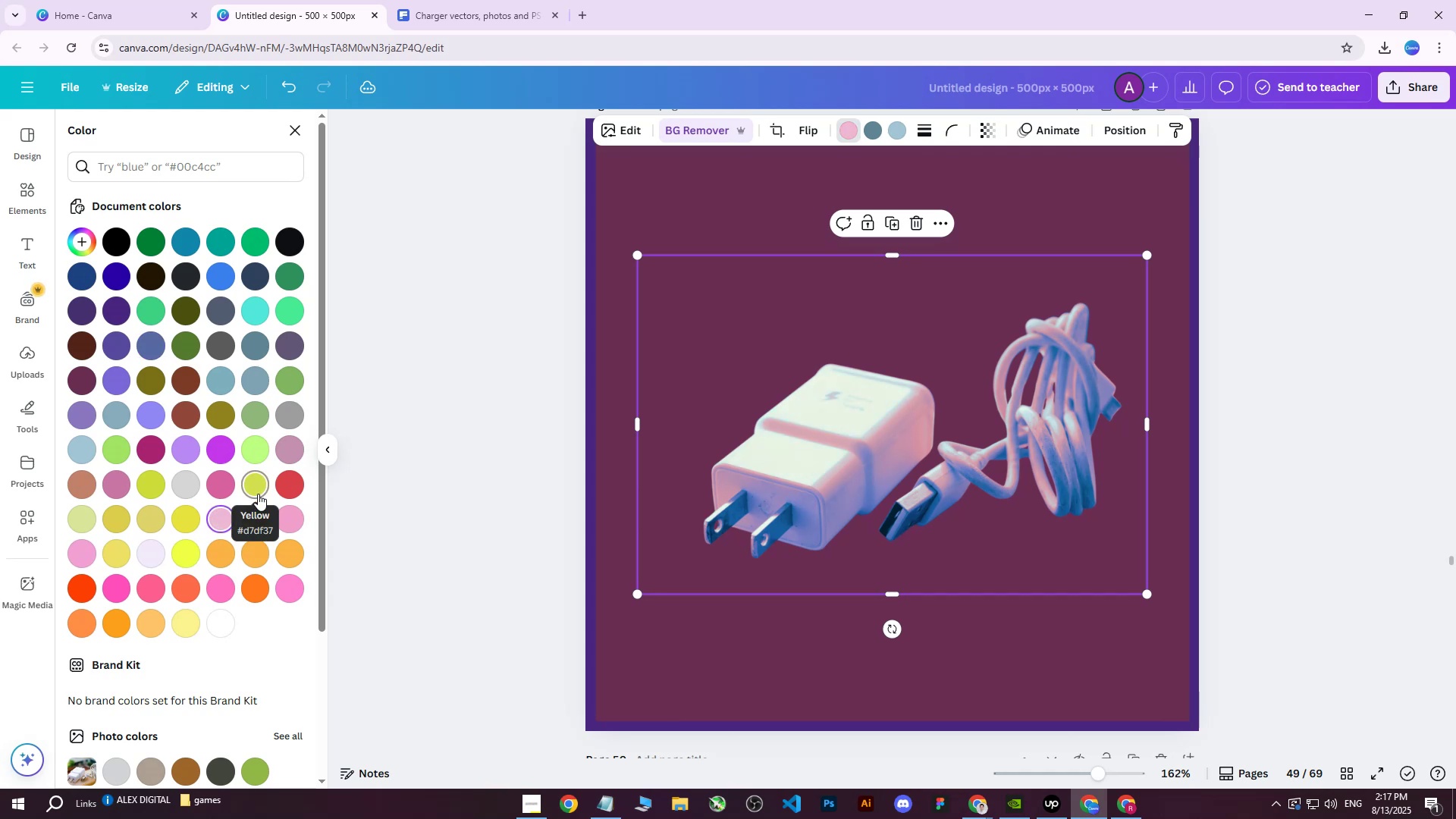 
double_click([213, 481])
 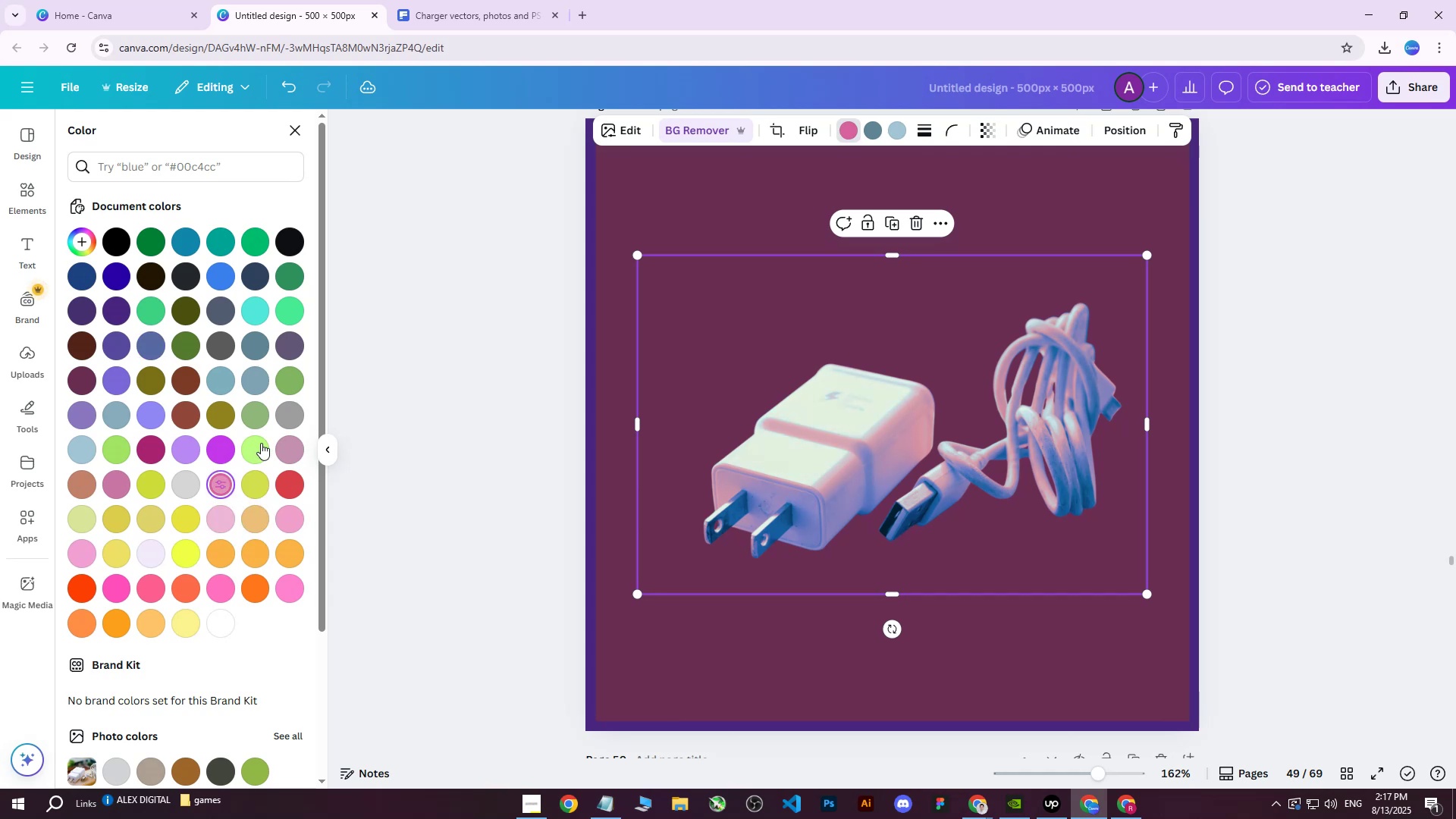 
triple_click([261, 443])
 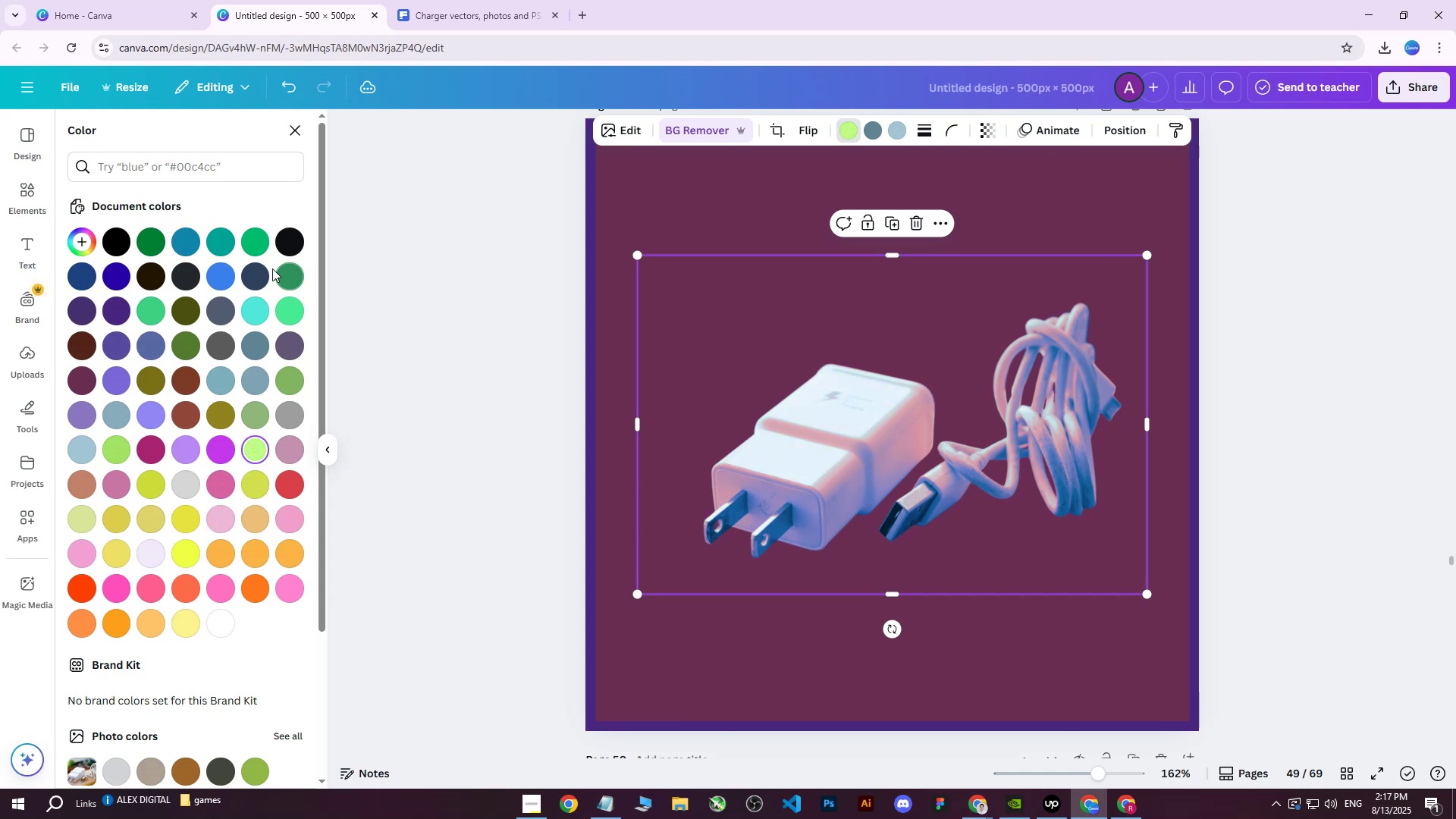 
left_click([263, 268])
 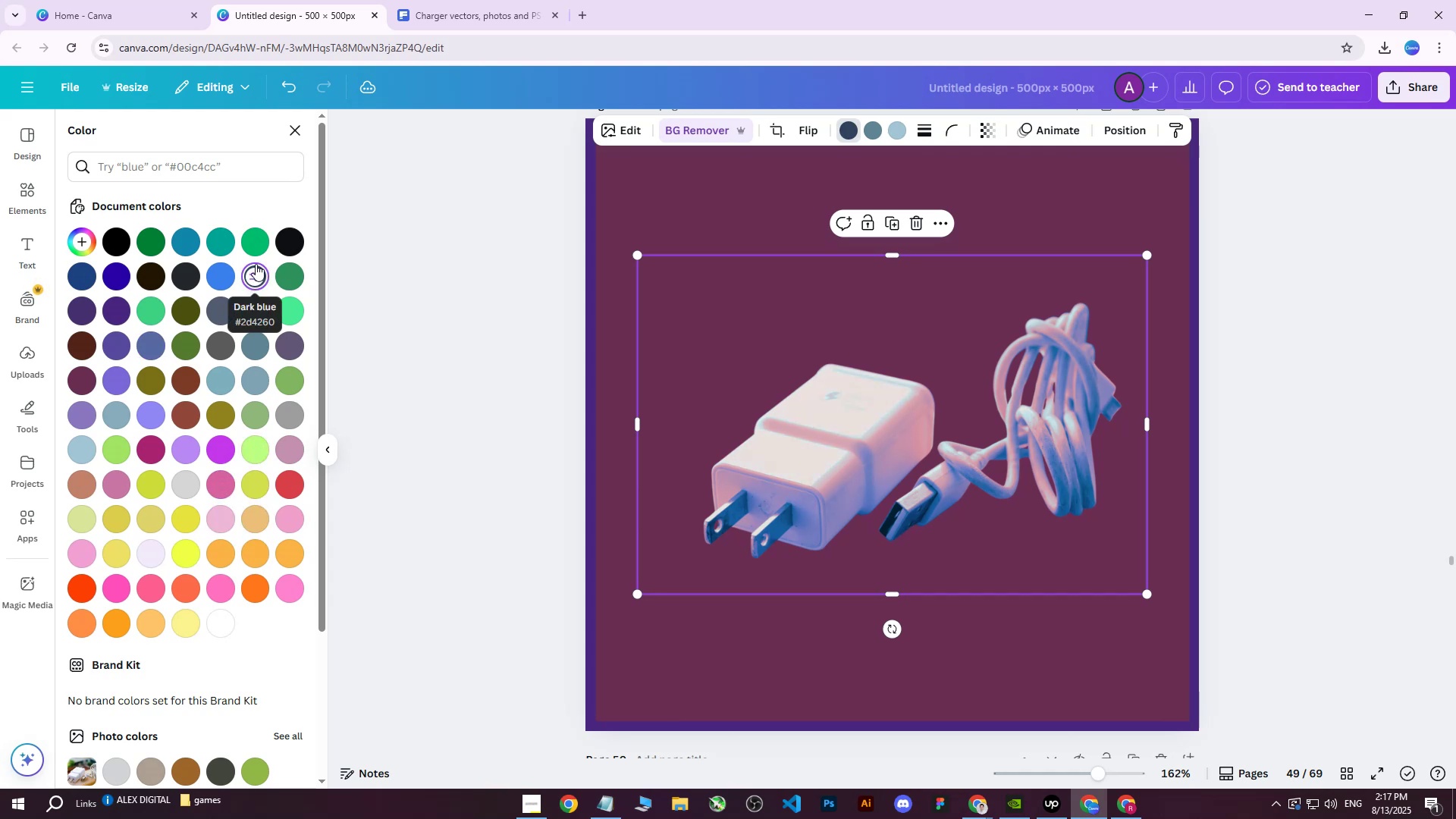 
left_click([254, 254])
 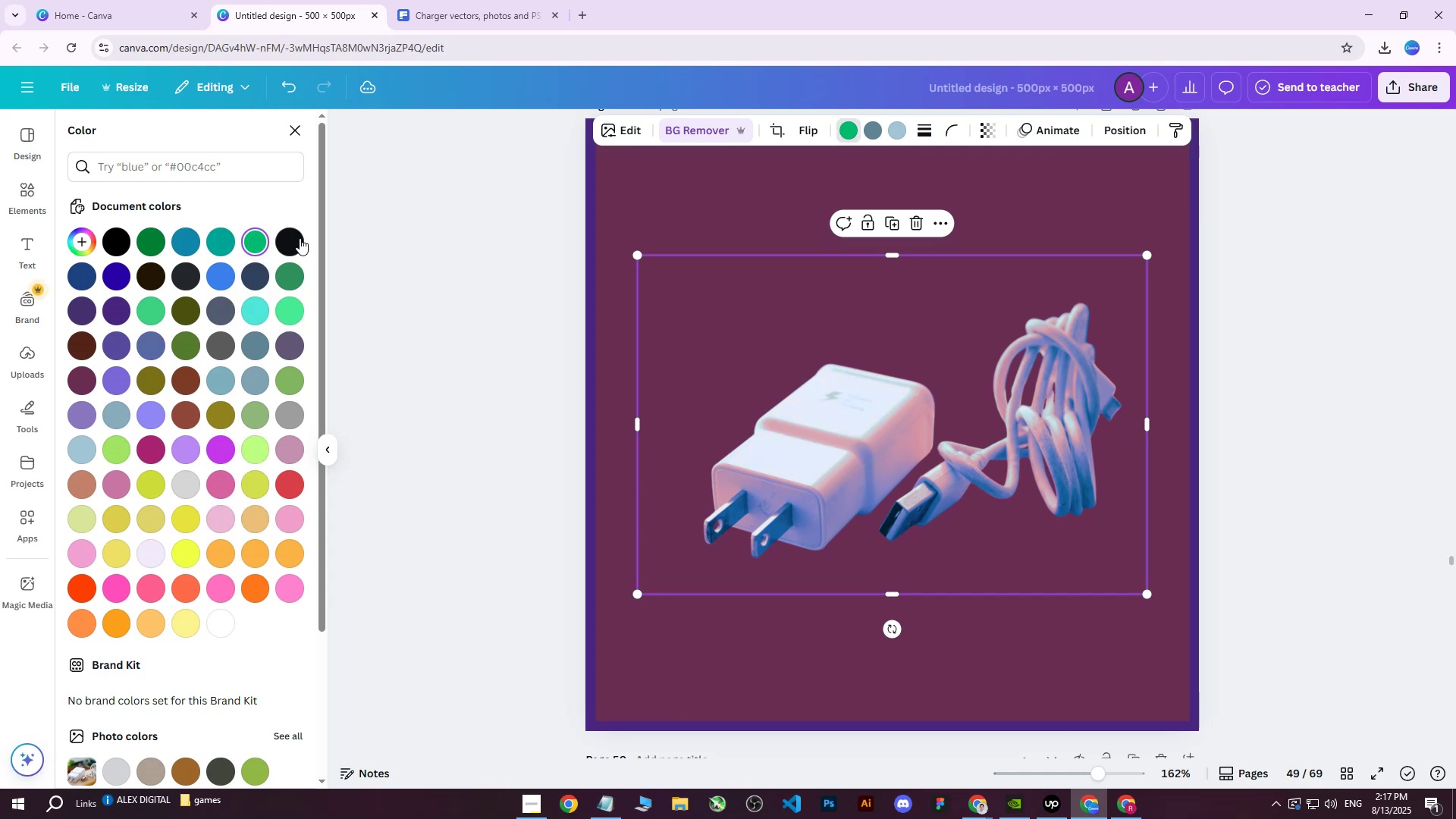 
left_click([297, 240])
 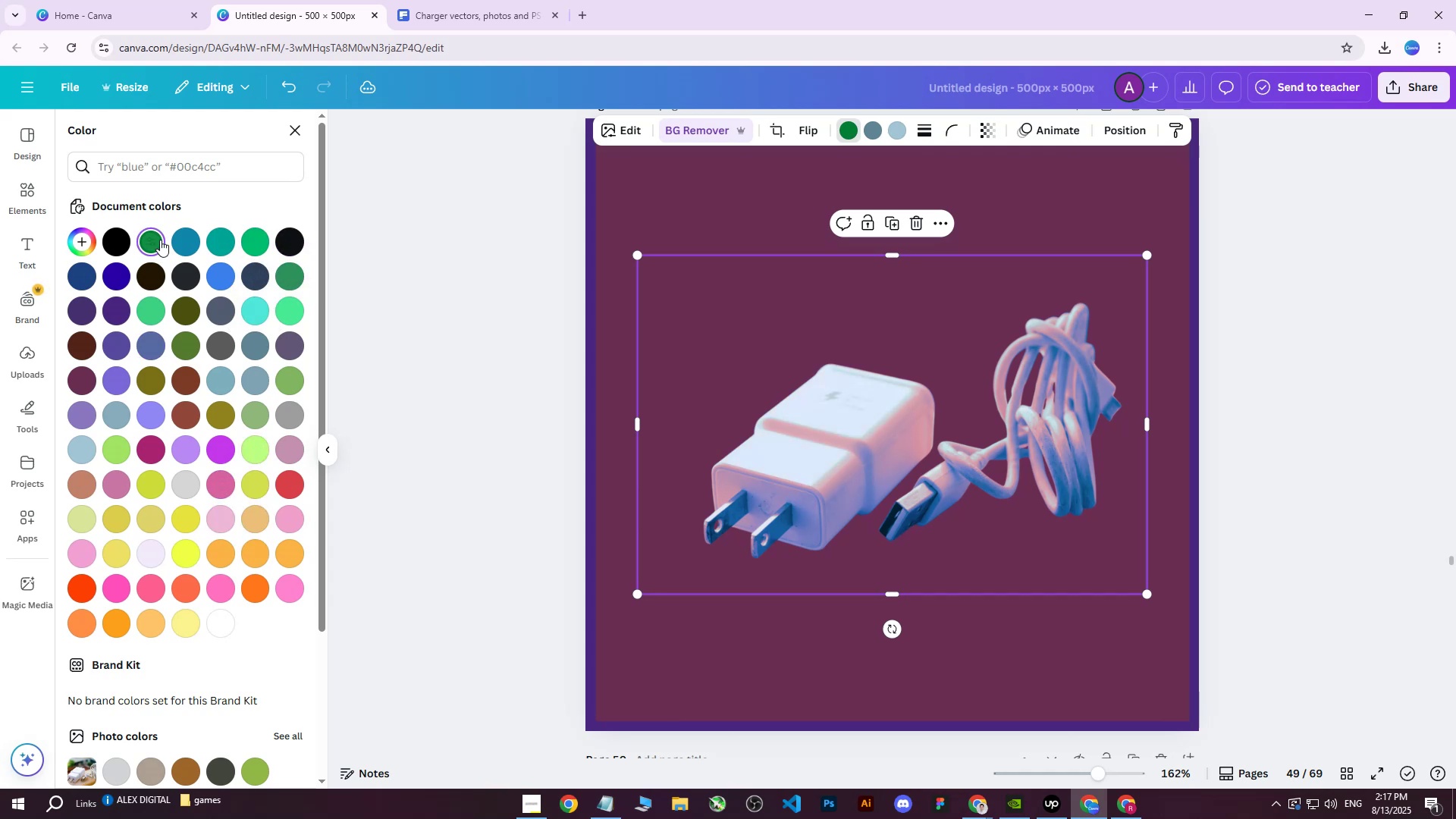 
double_click([190, 238])
 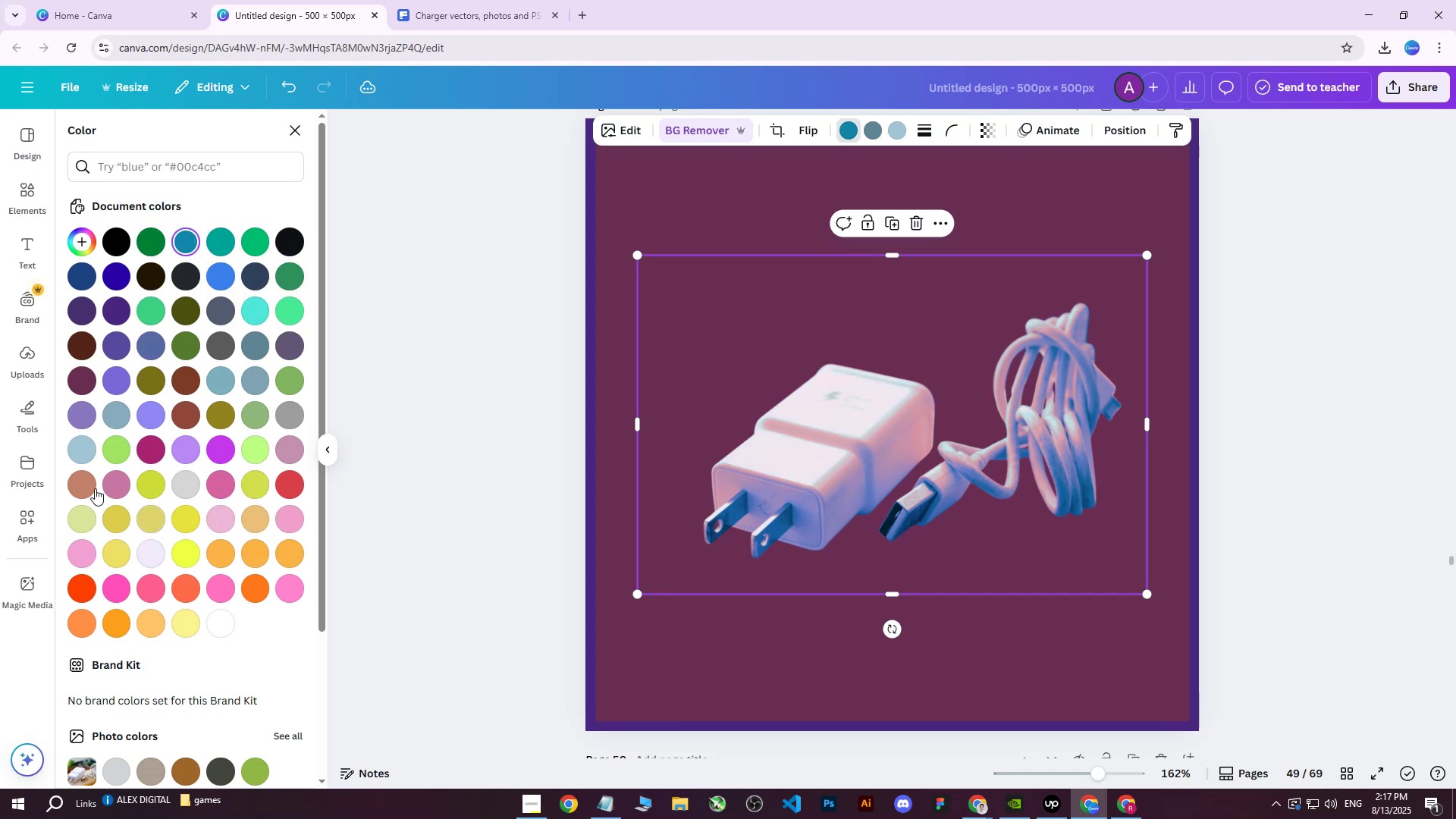 
left_click([111, 482])
 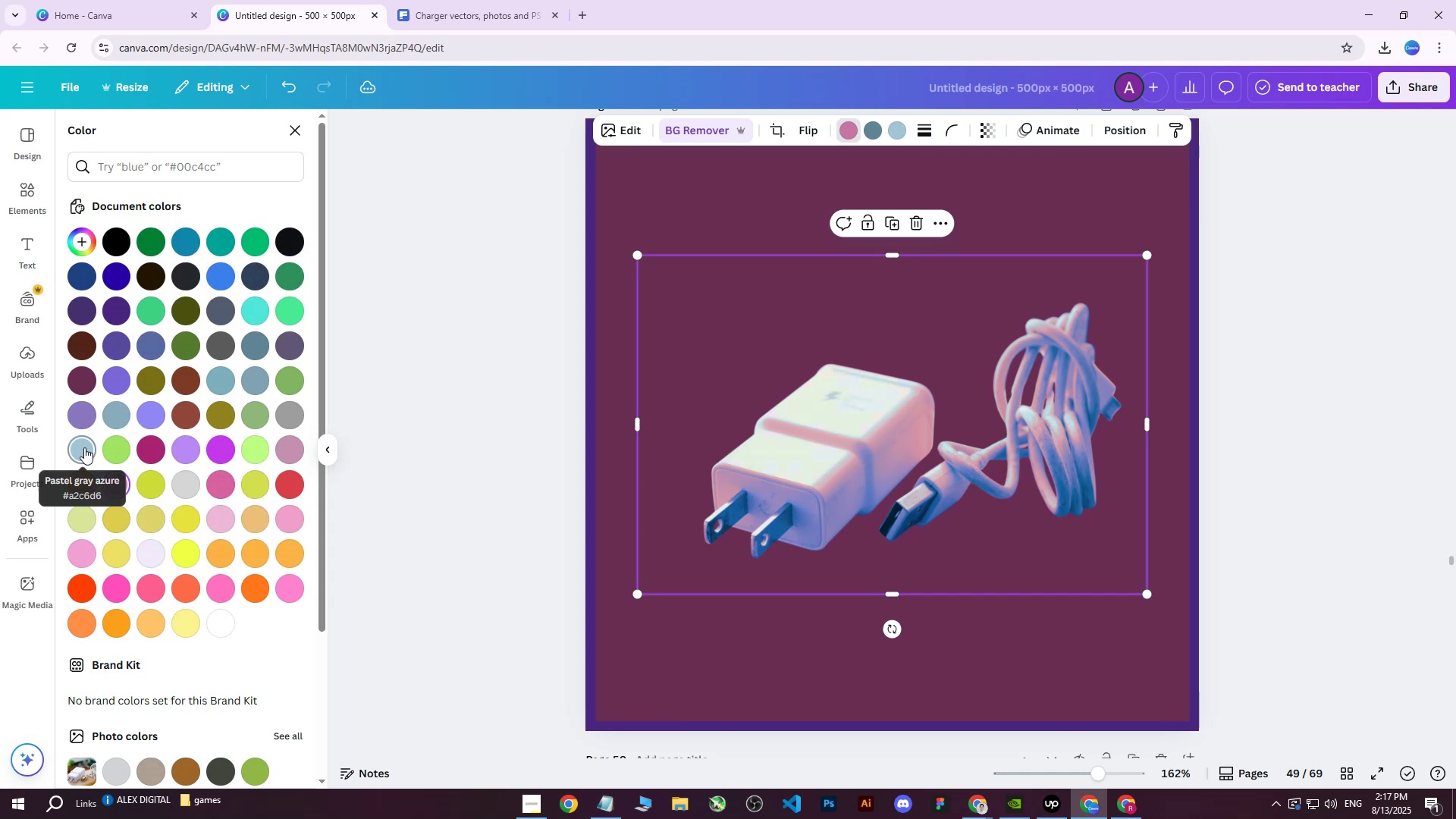 
left_click([84, 447])
 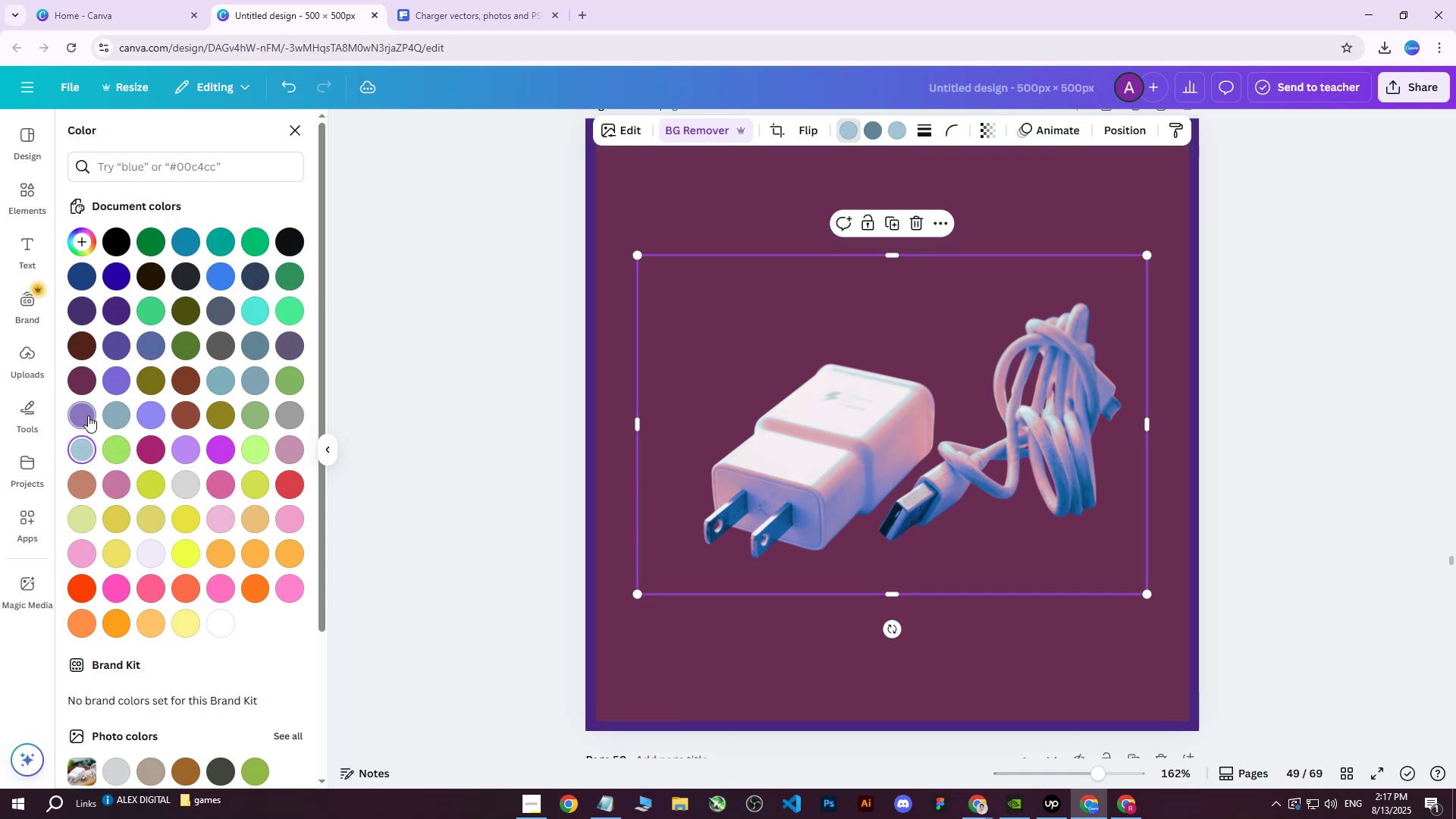 
left_click([88, 416])
 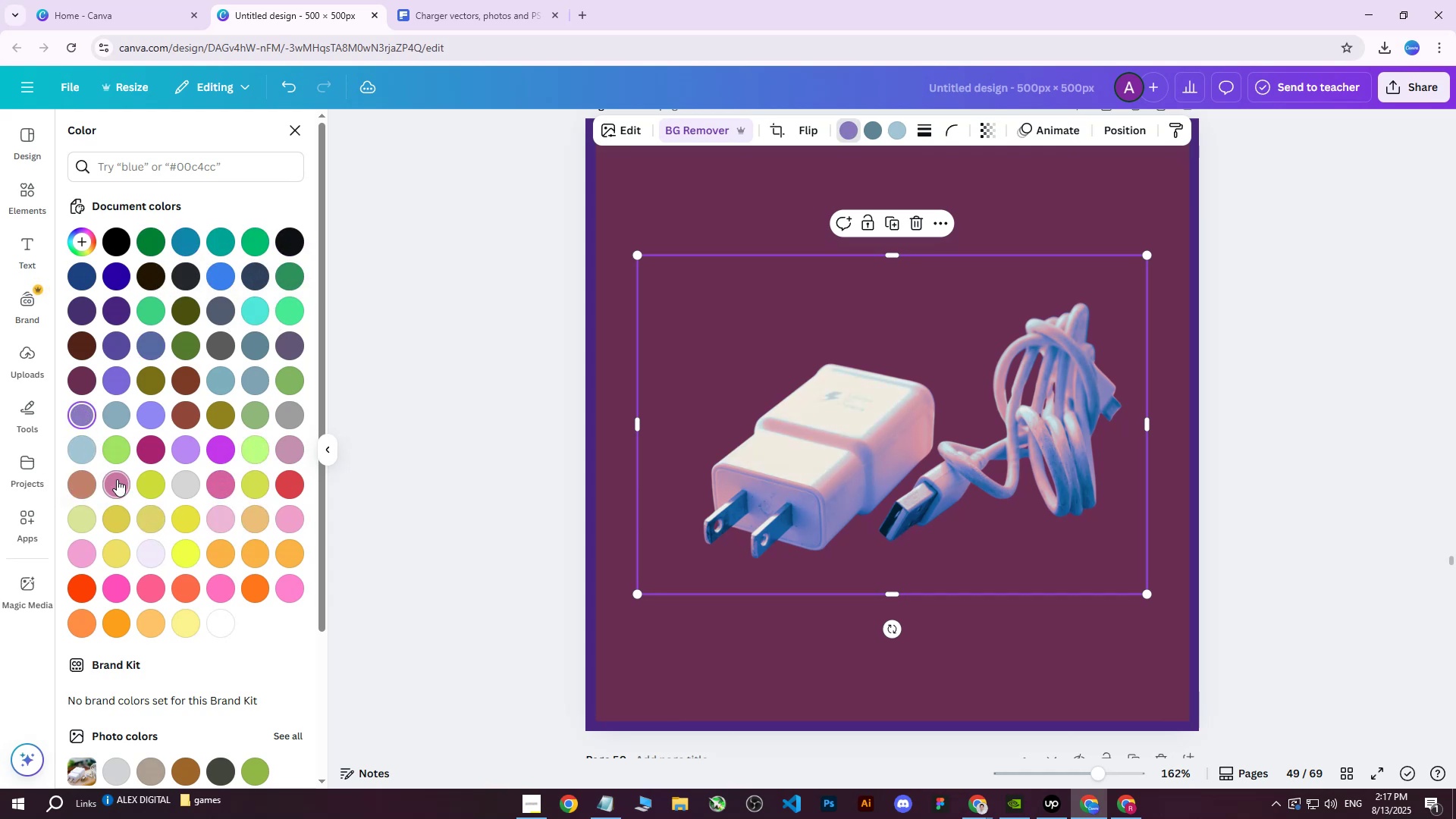 
double_click([86, 484])
 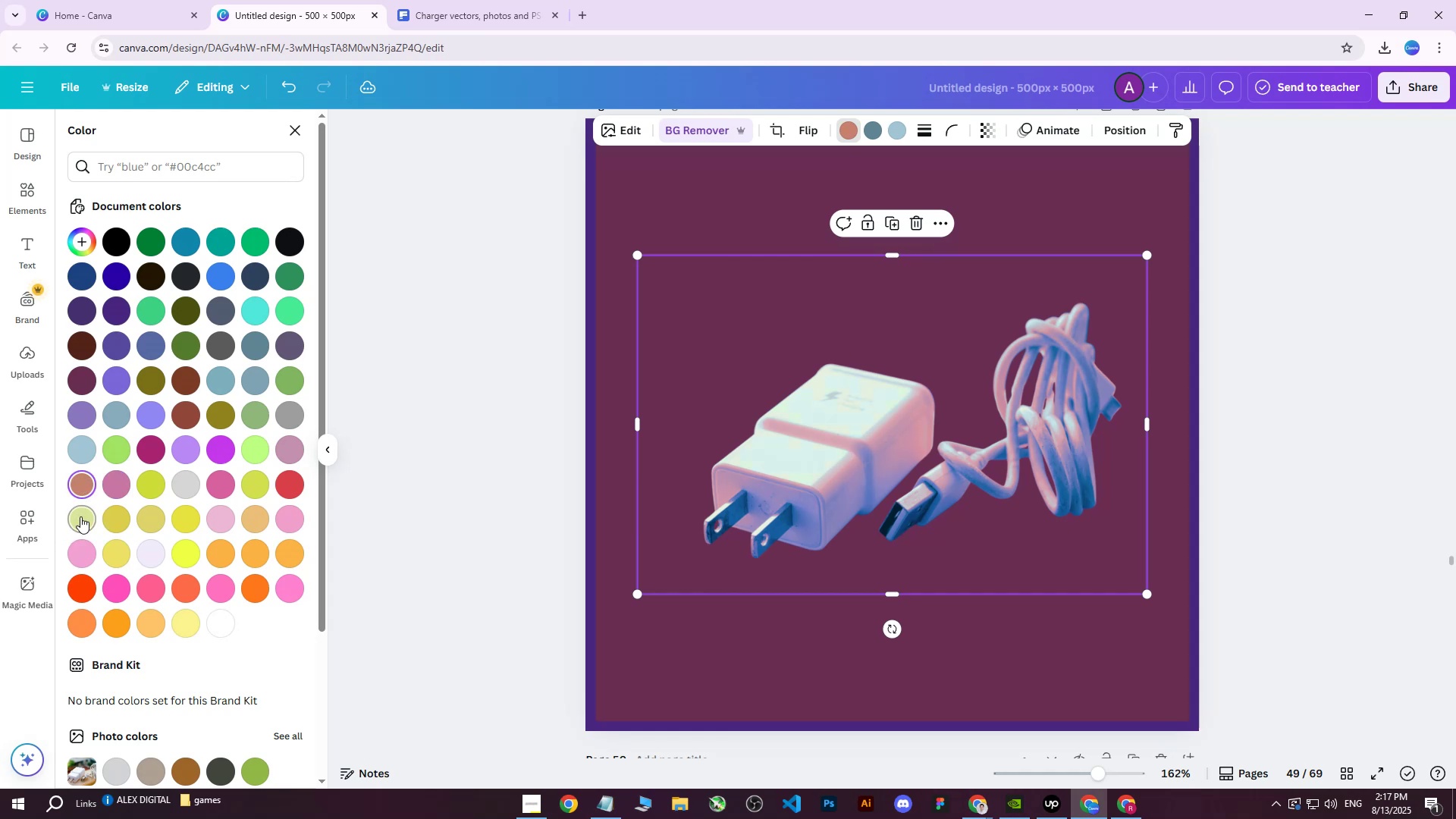 
left_click([80, 516])
 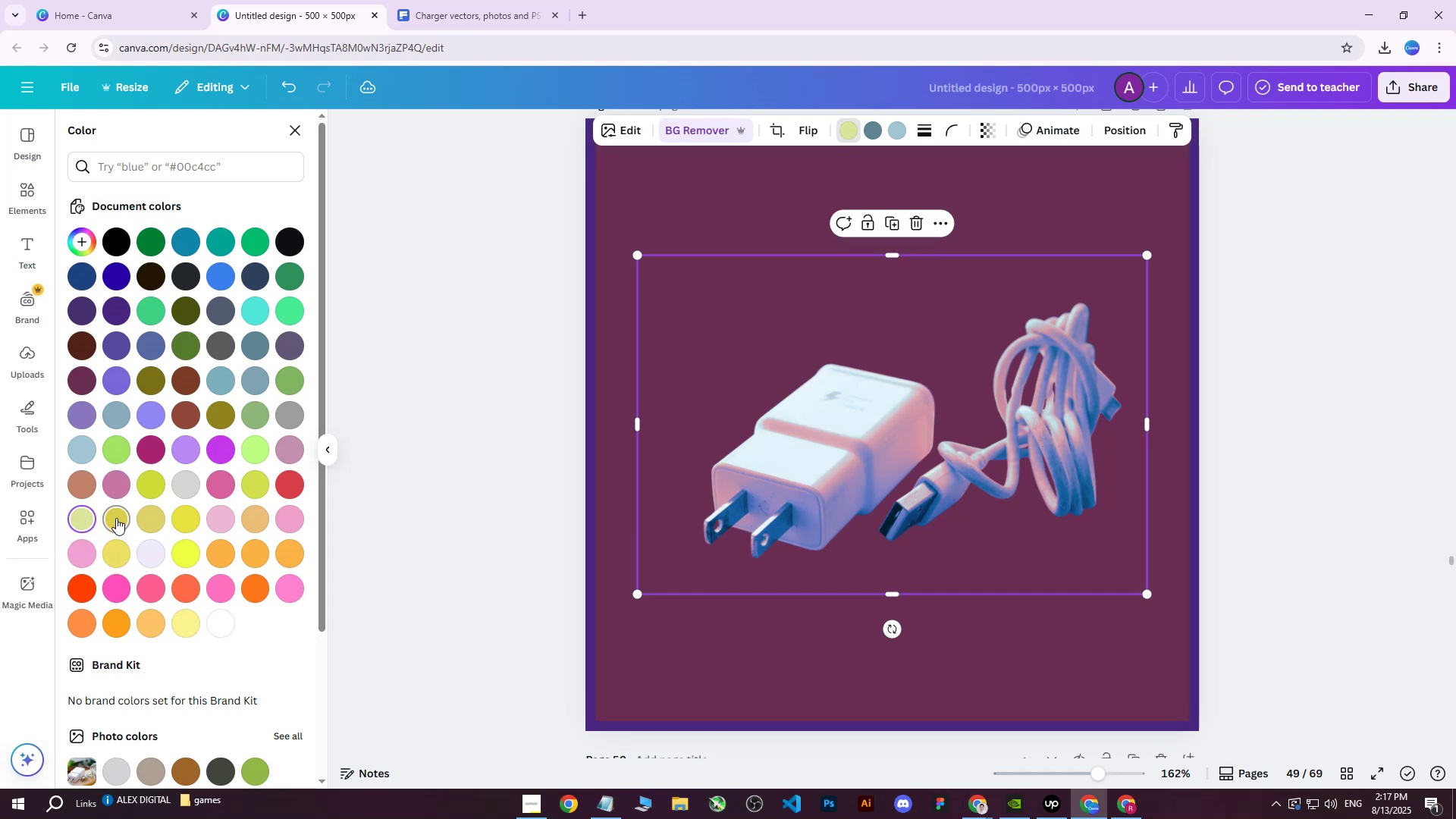 
left_click([116, 518])
 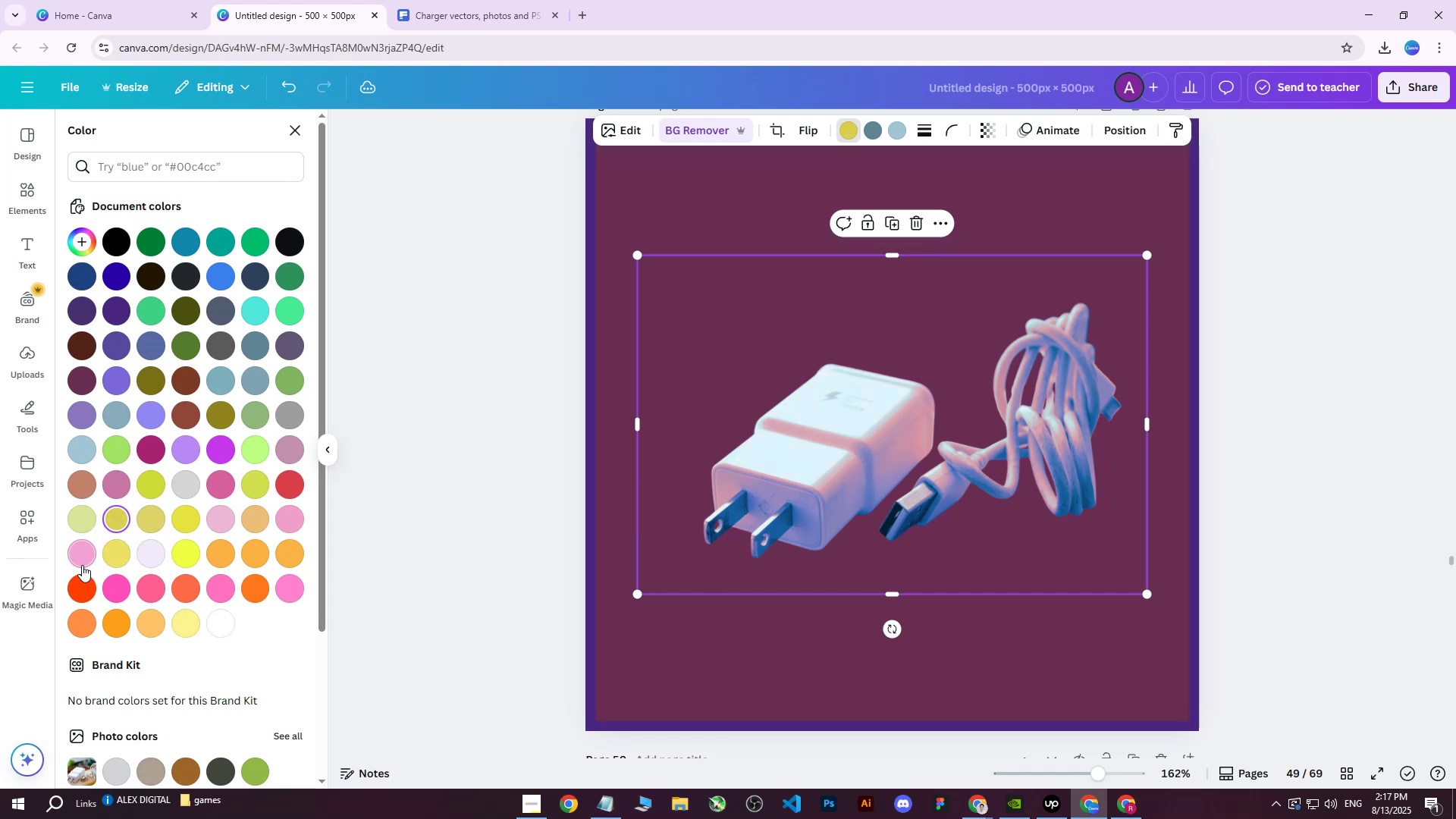 
left_click([77, 578])
 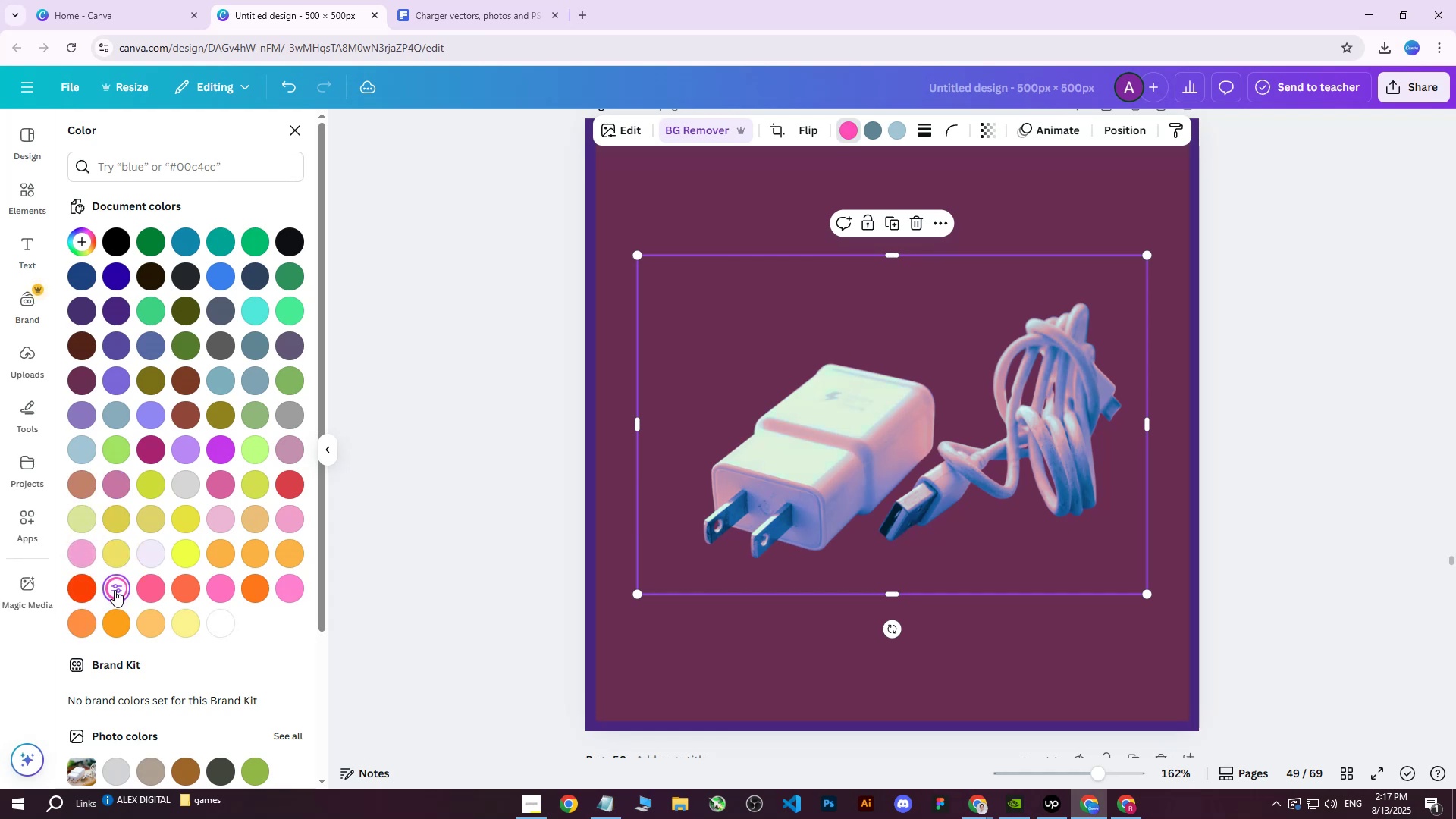 
double_click([121, 622])
 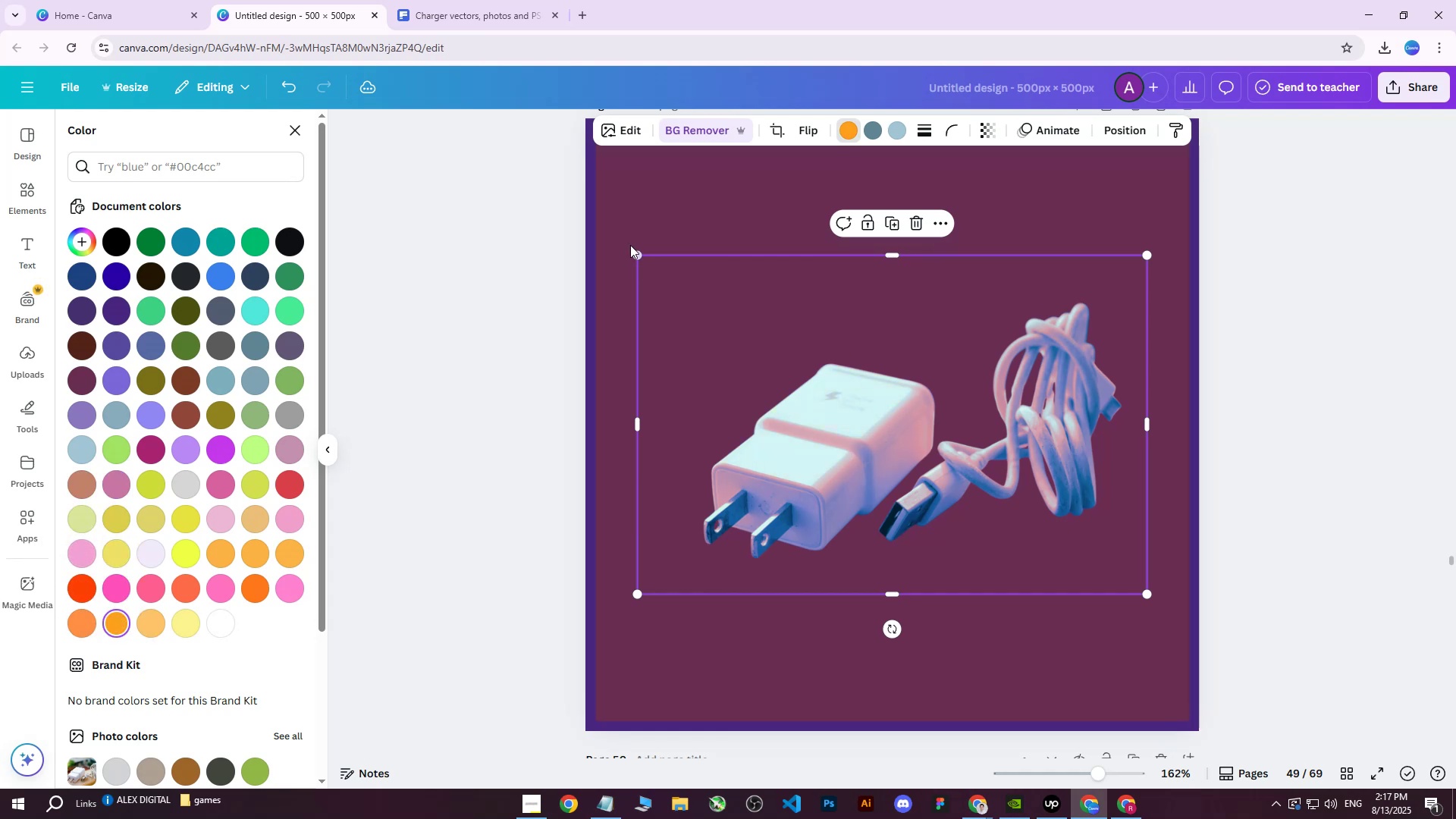 
left_click([624, 210])
 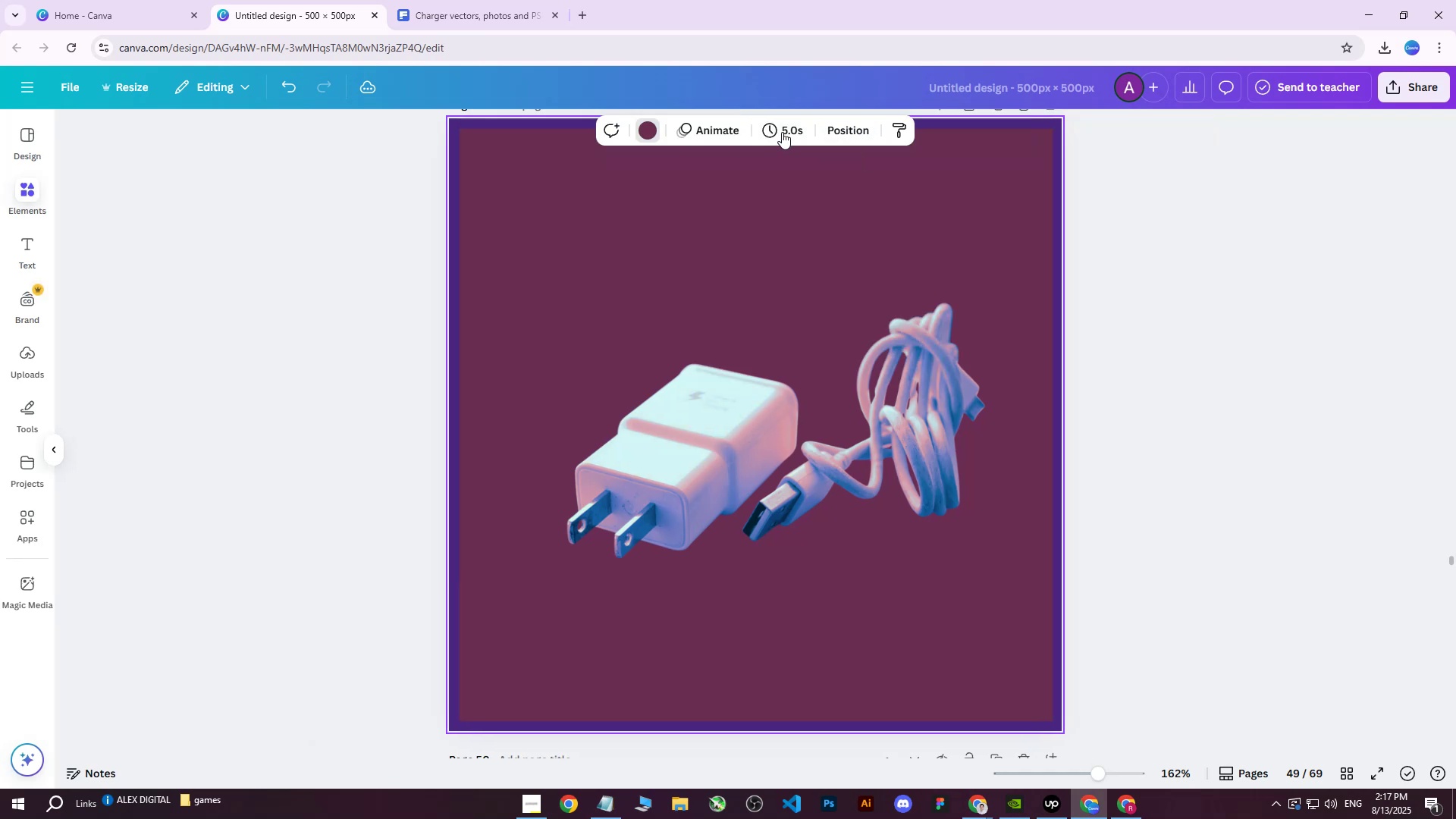 
double_click([782, 132])
 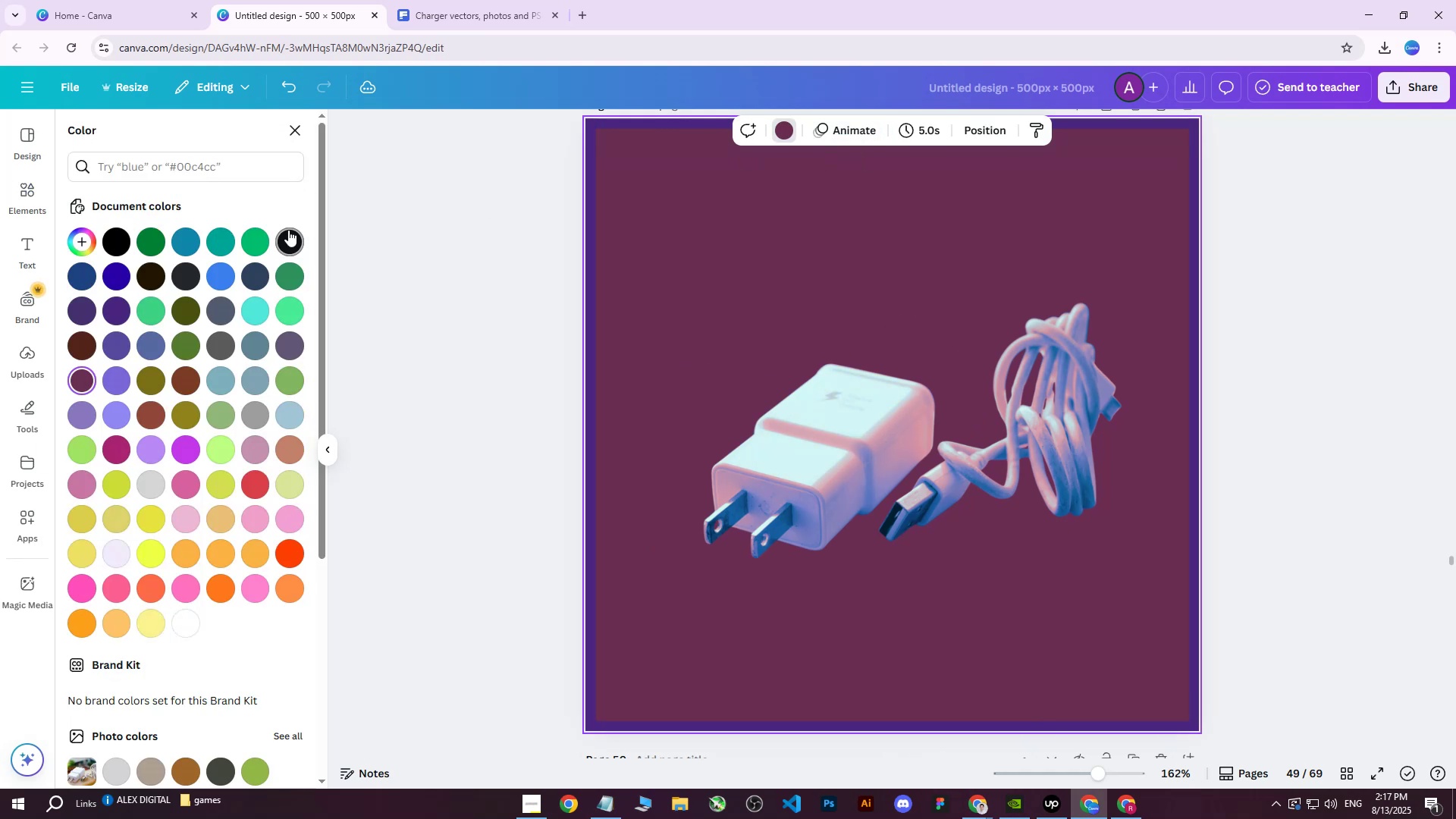 
left_click([288, 230])
 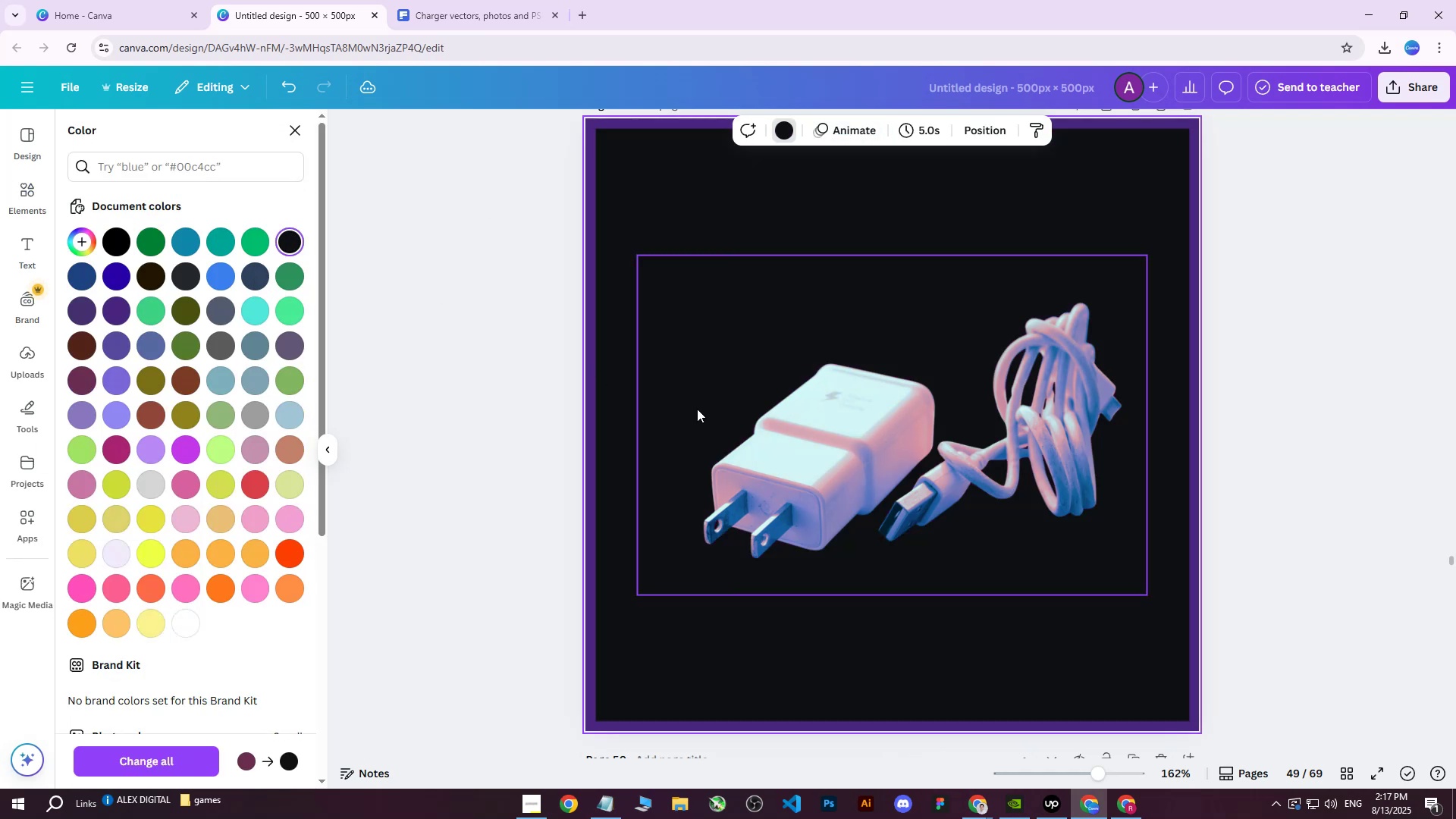 
left_click([855, 422])
 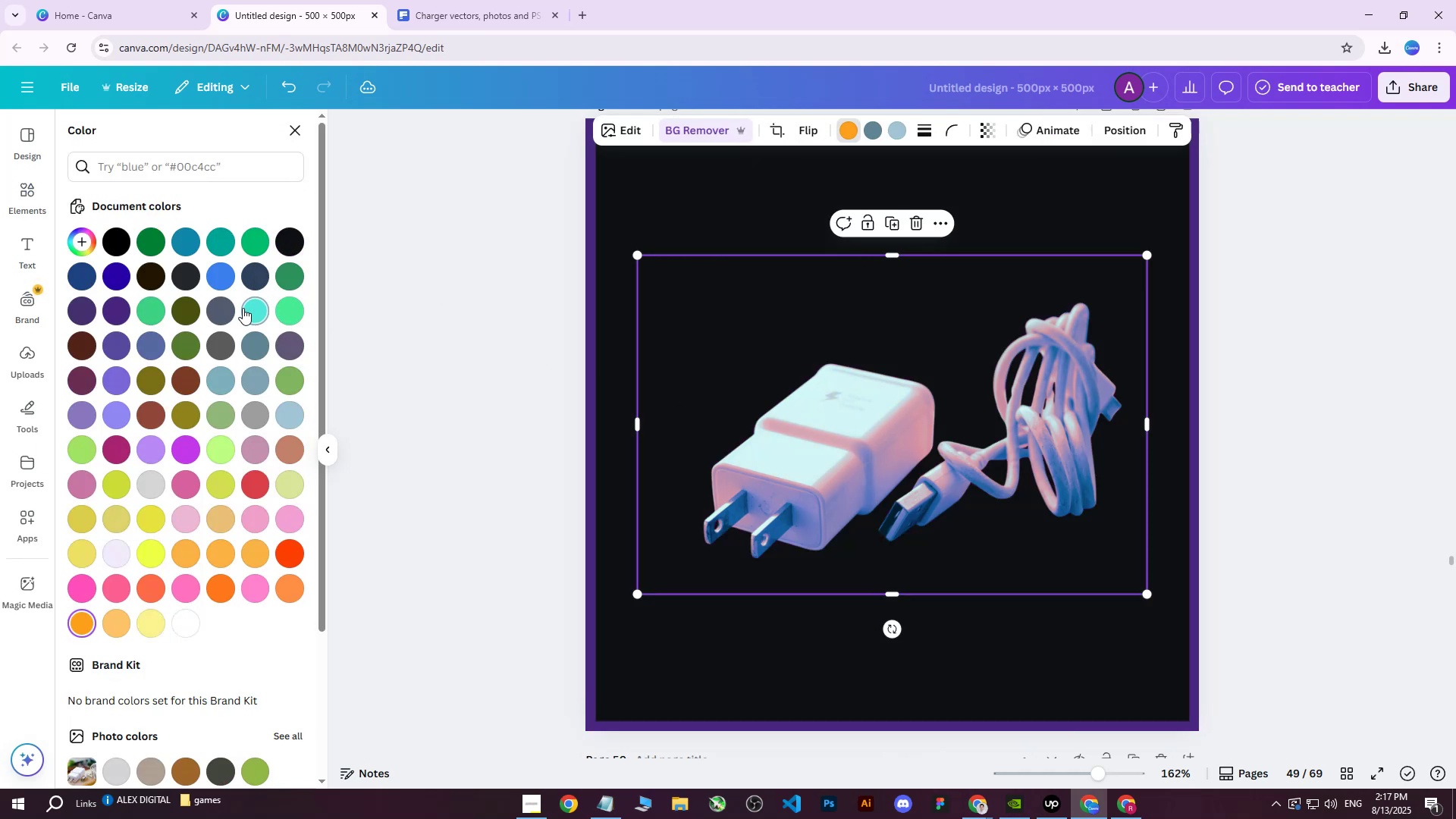 
left_click([249, 308])
 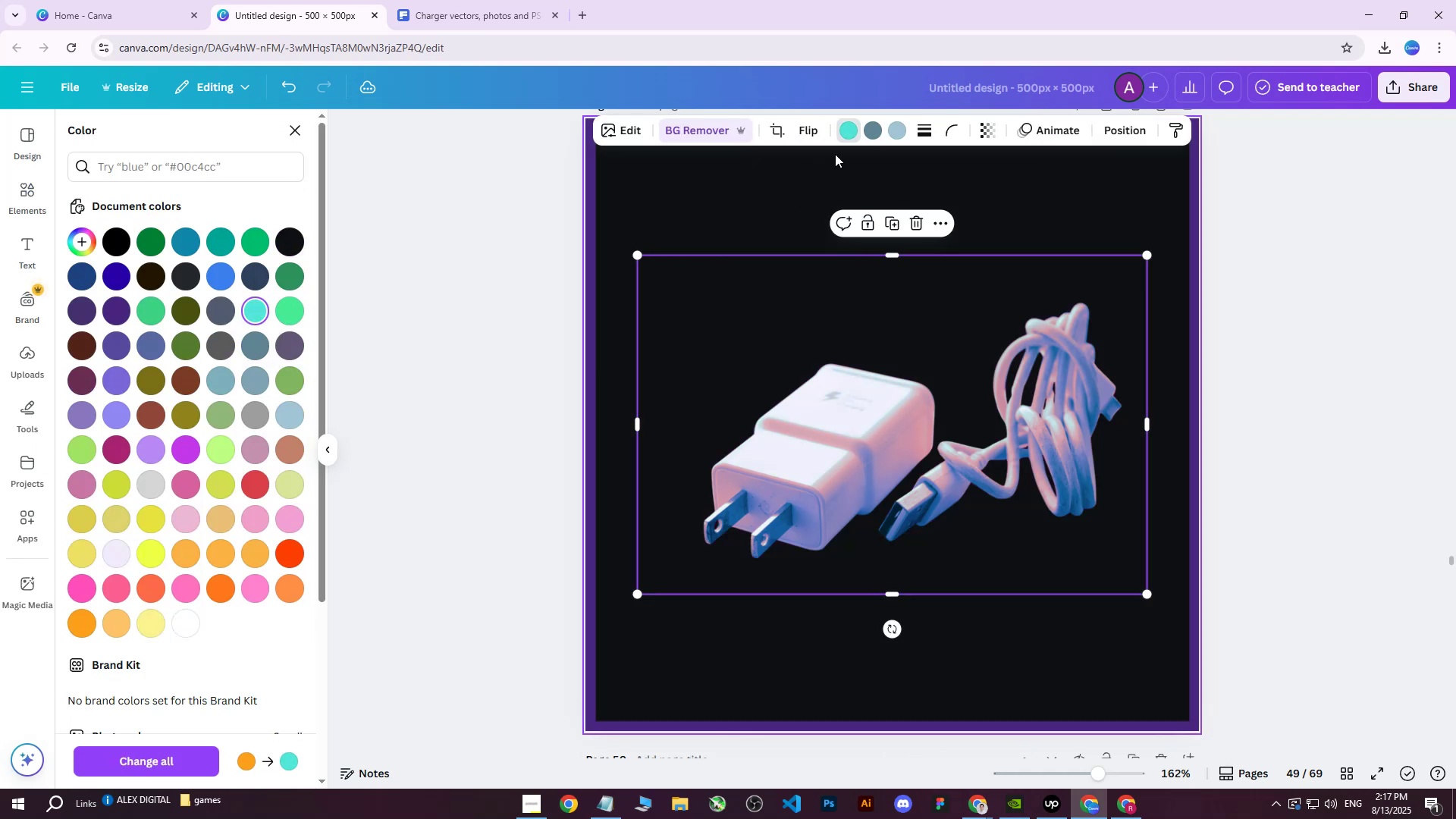 
left_click([871, 133])
 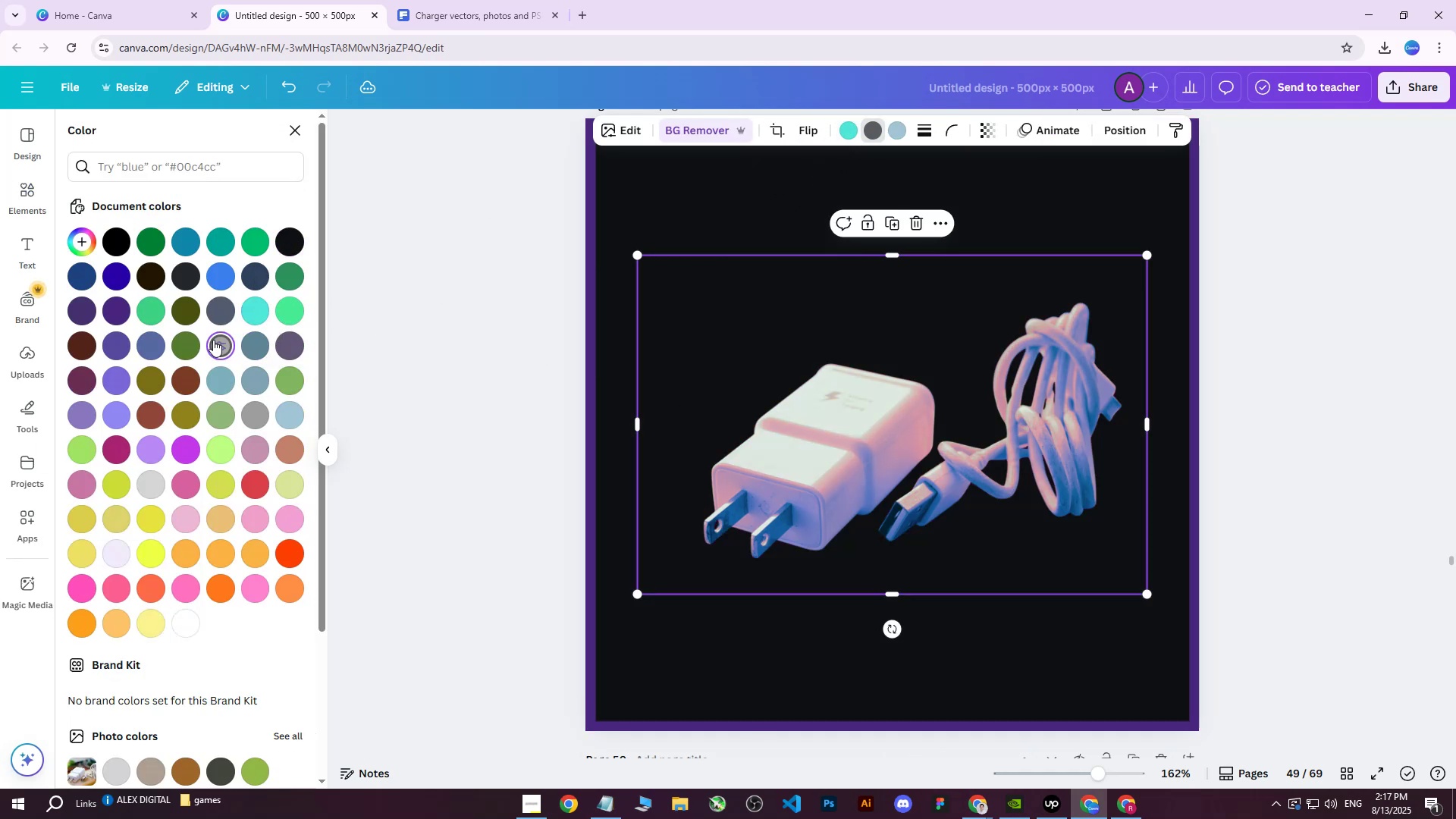 
double_click([221, 312])
 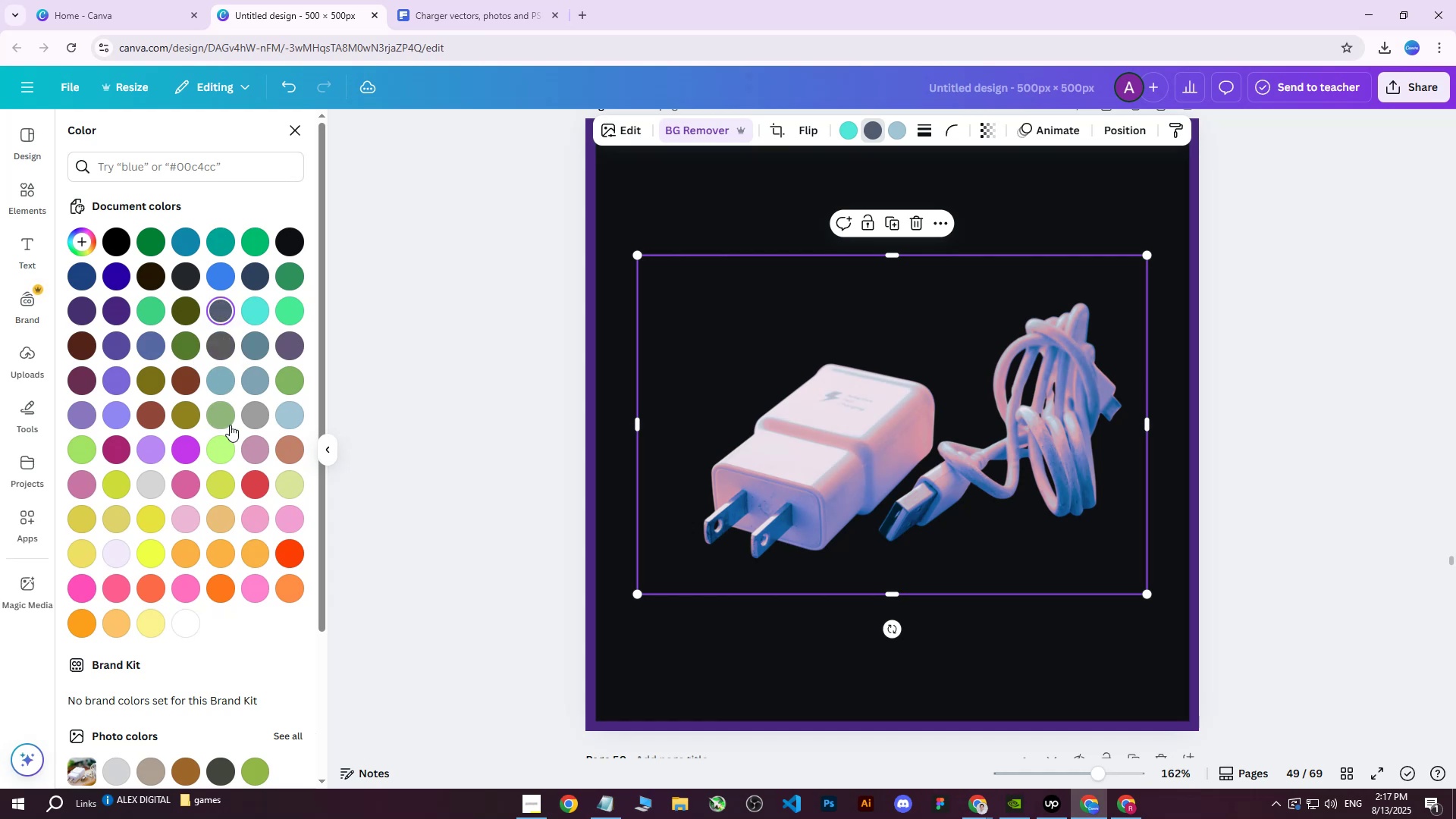 
left_click([243, 444])
 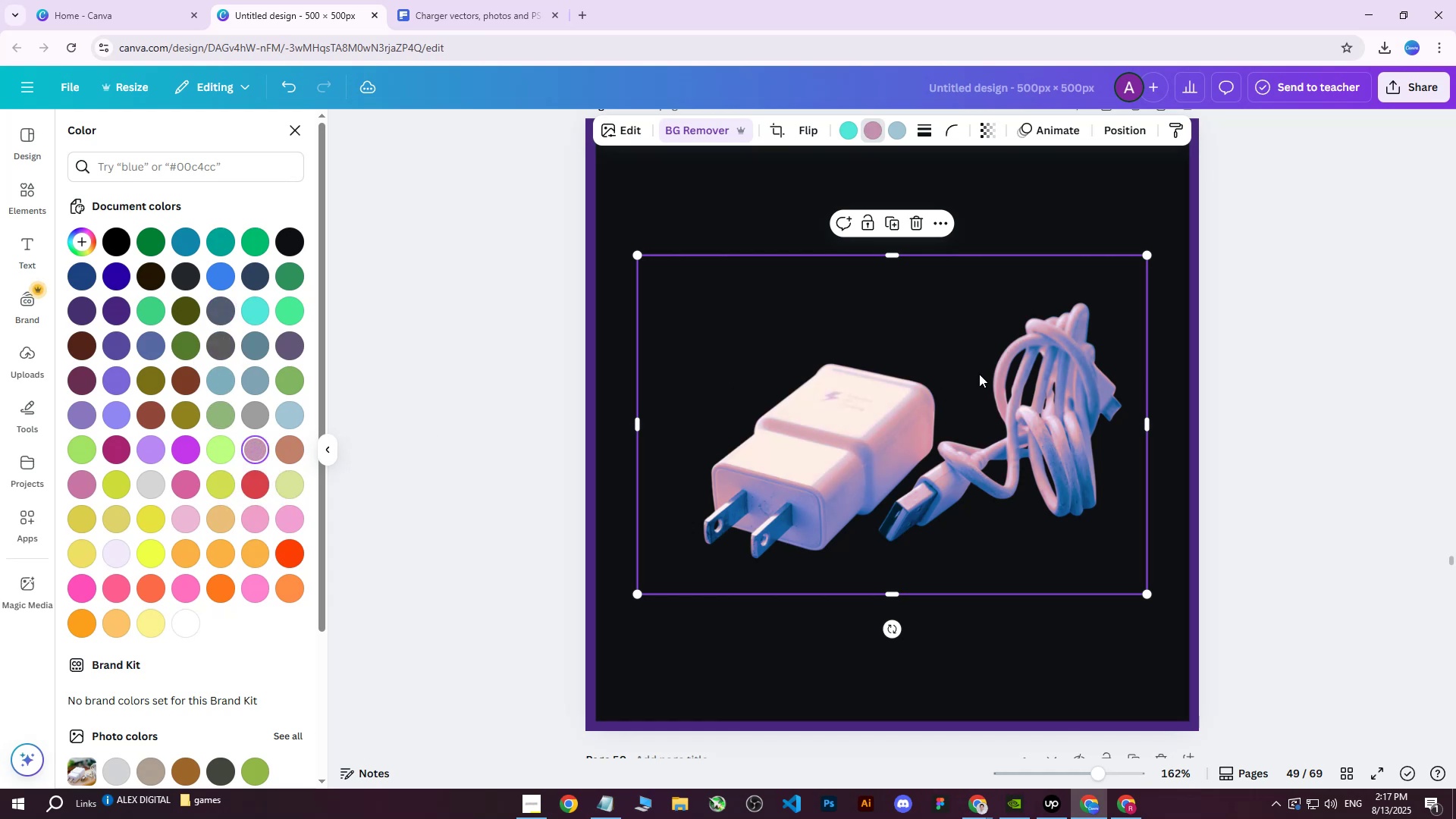 
left_click([856, 132])
 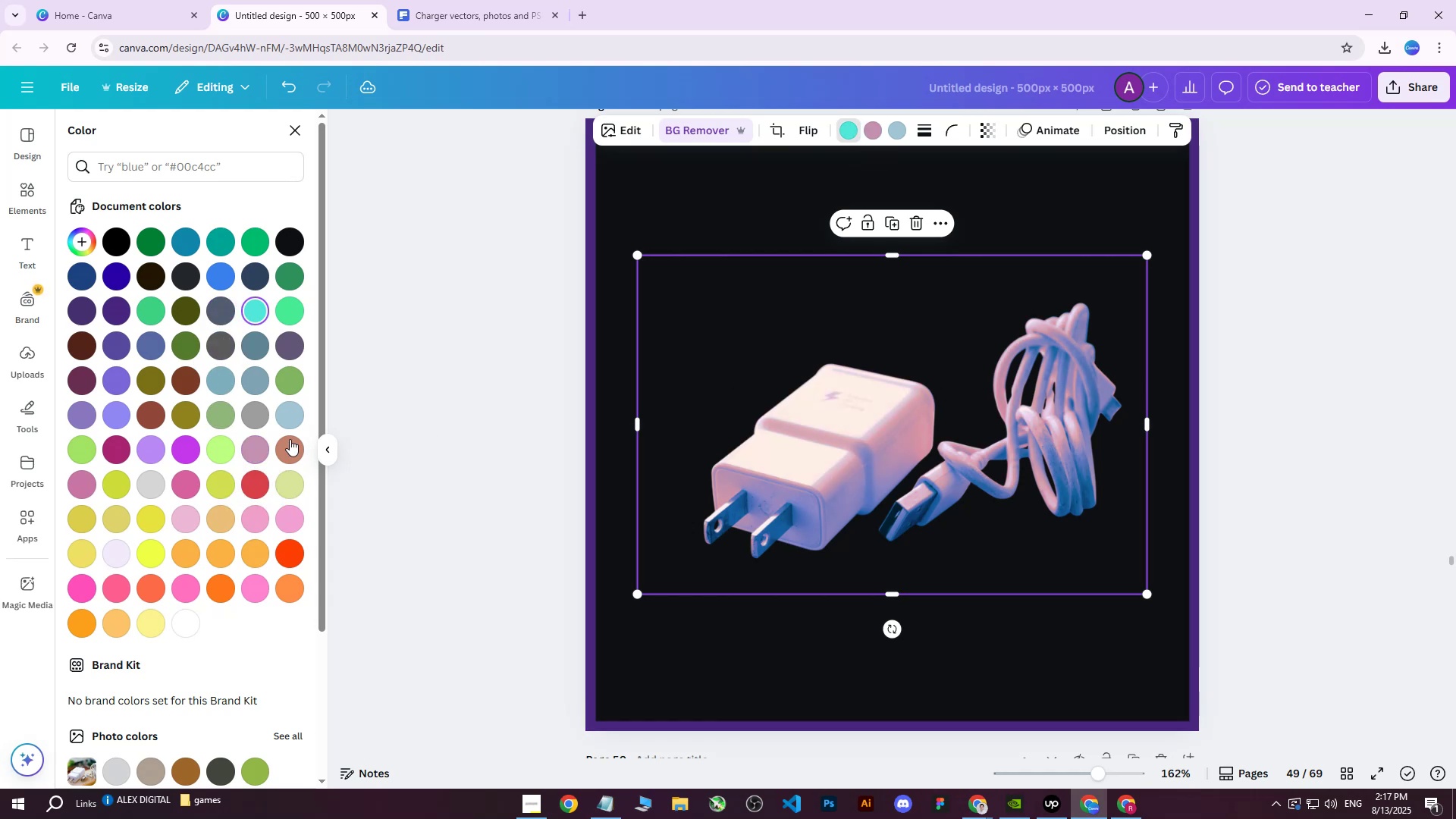 
left_click([262, 451])
 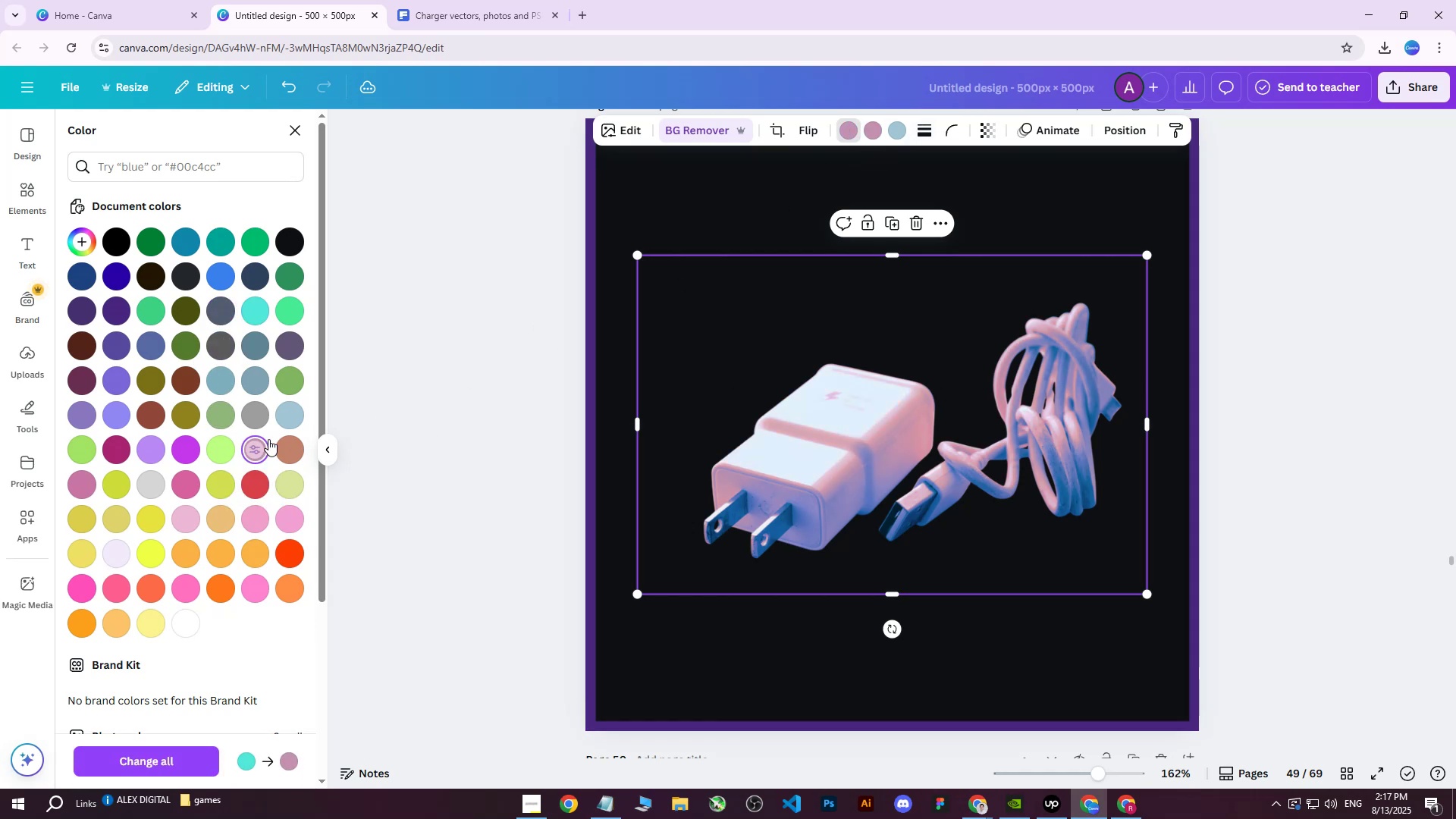 
key(Control+Z)
 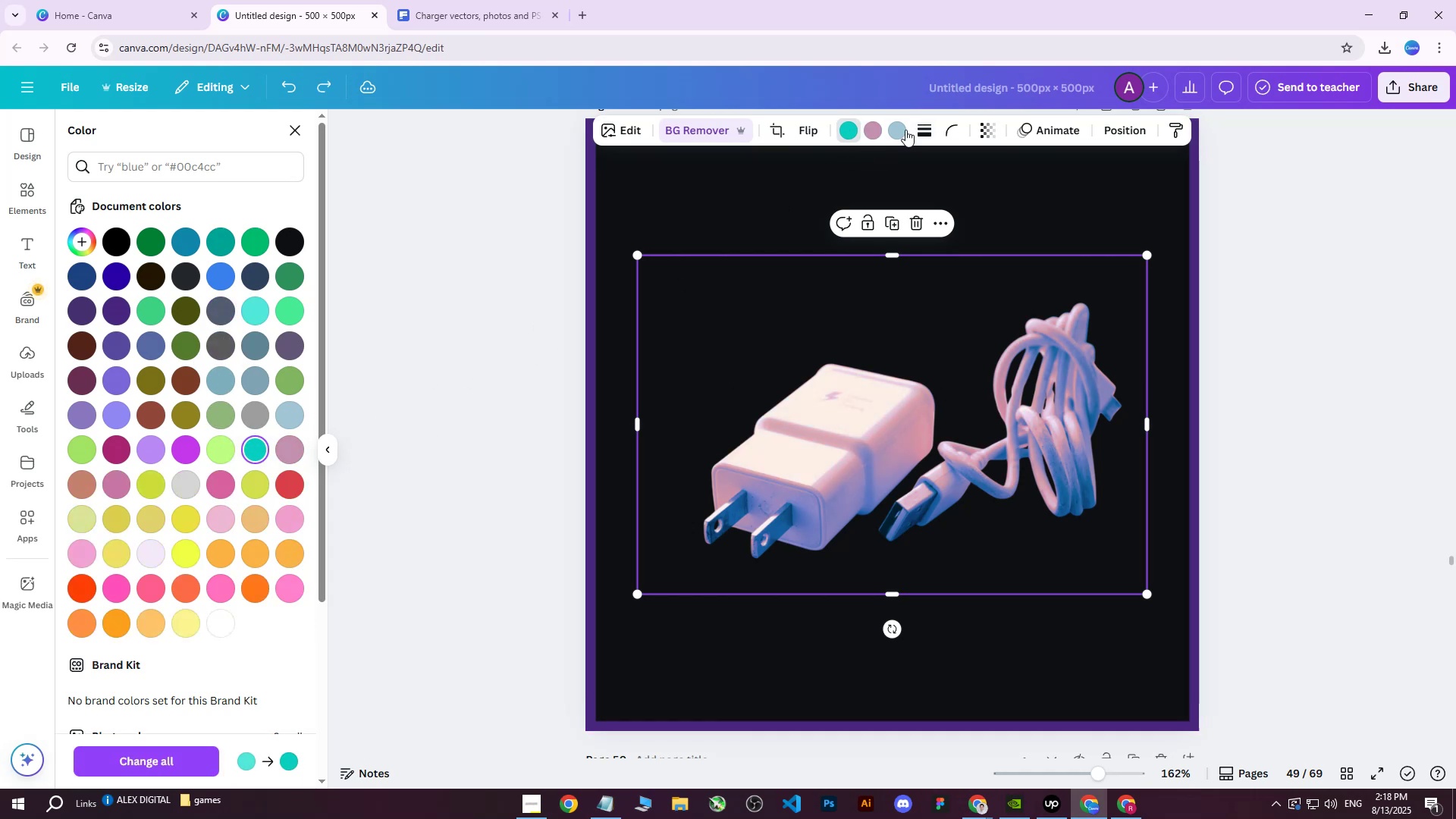 
left_click([902, 127])
 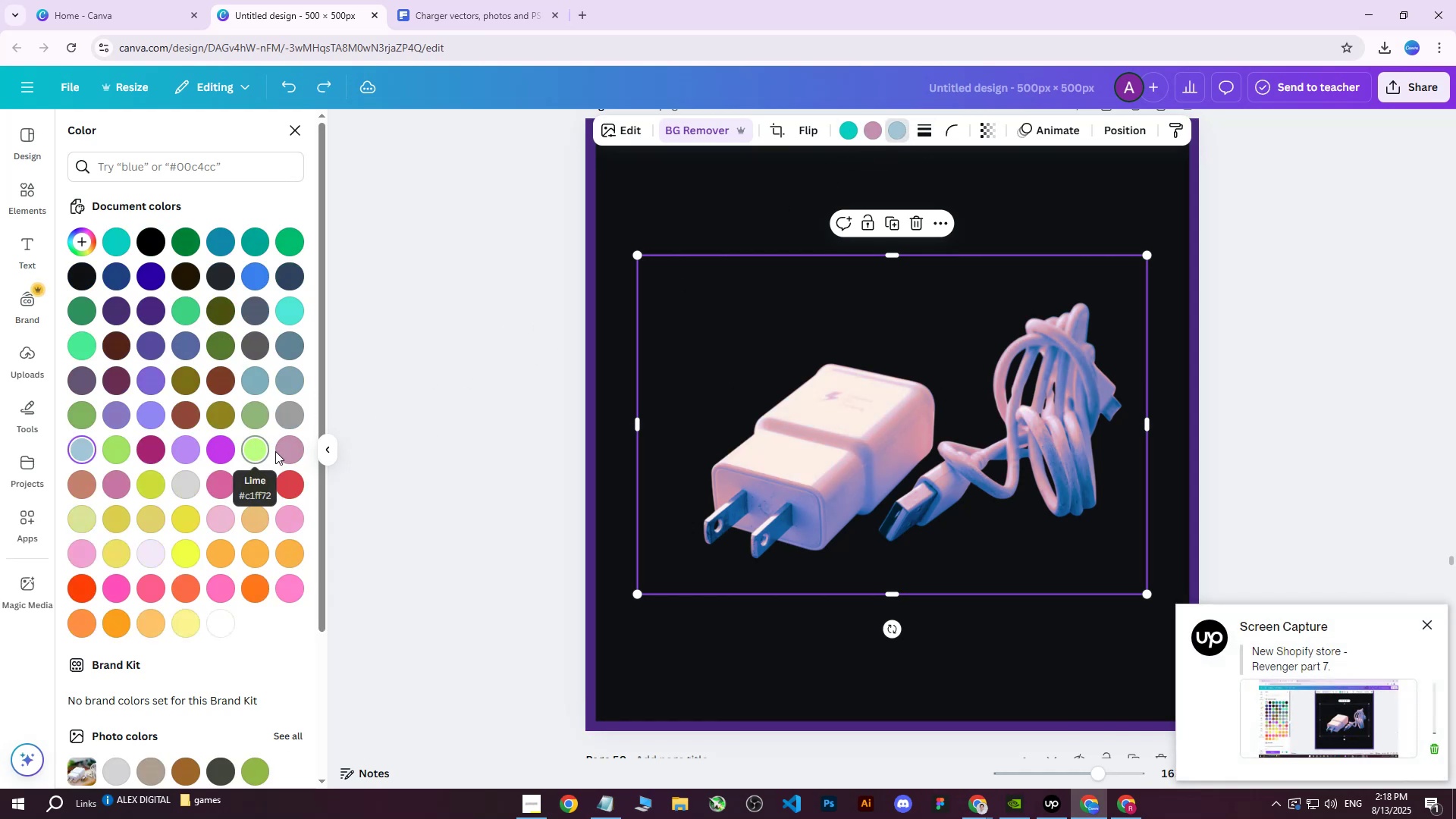 
left_click([288, 449])
 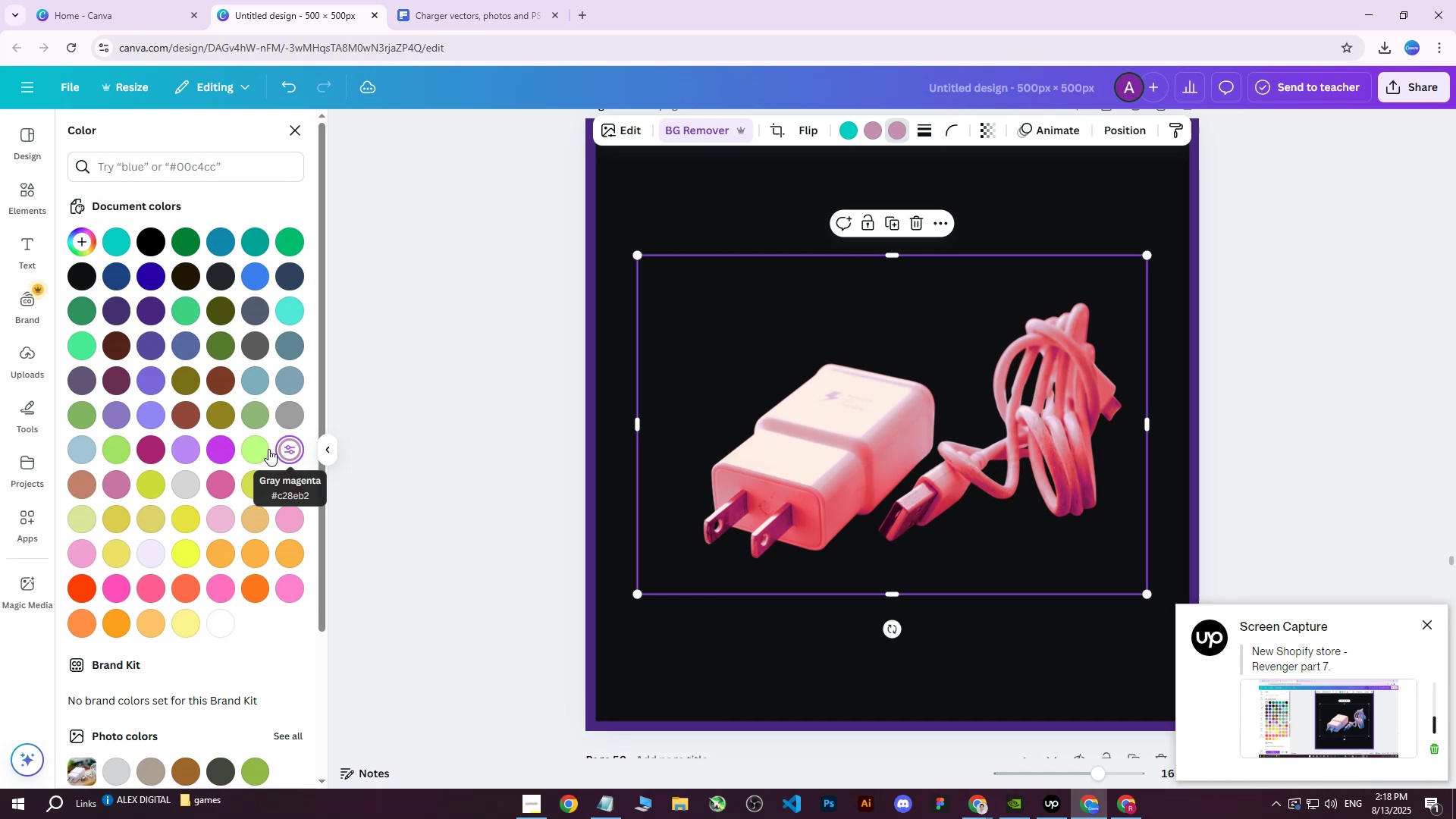 
double_click([213, 452])
 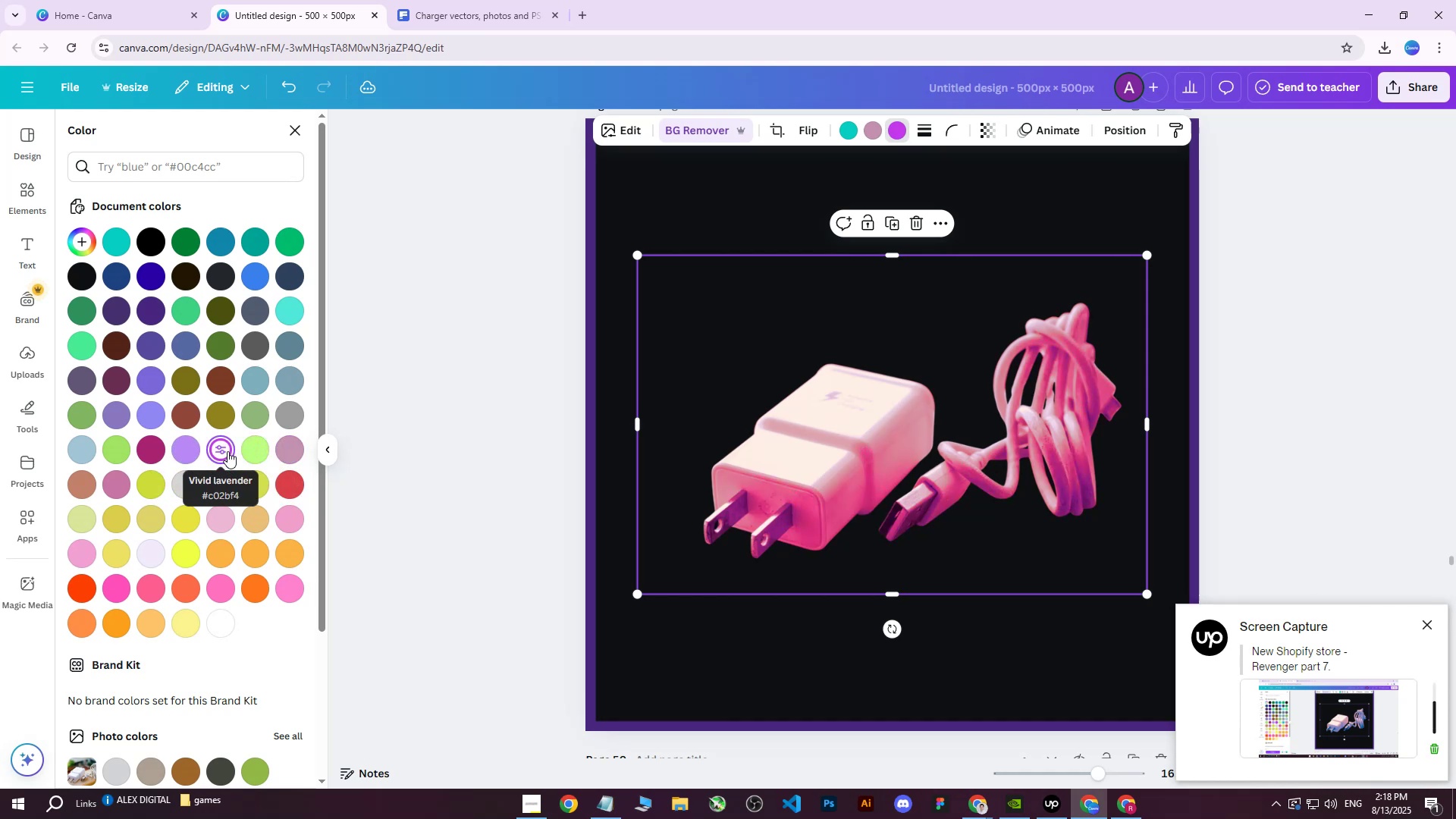 
left_click([187, 450])
 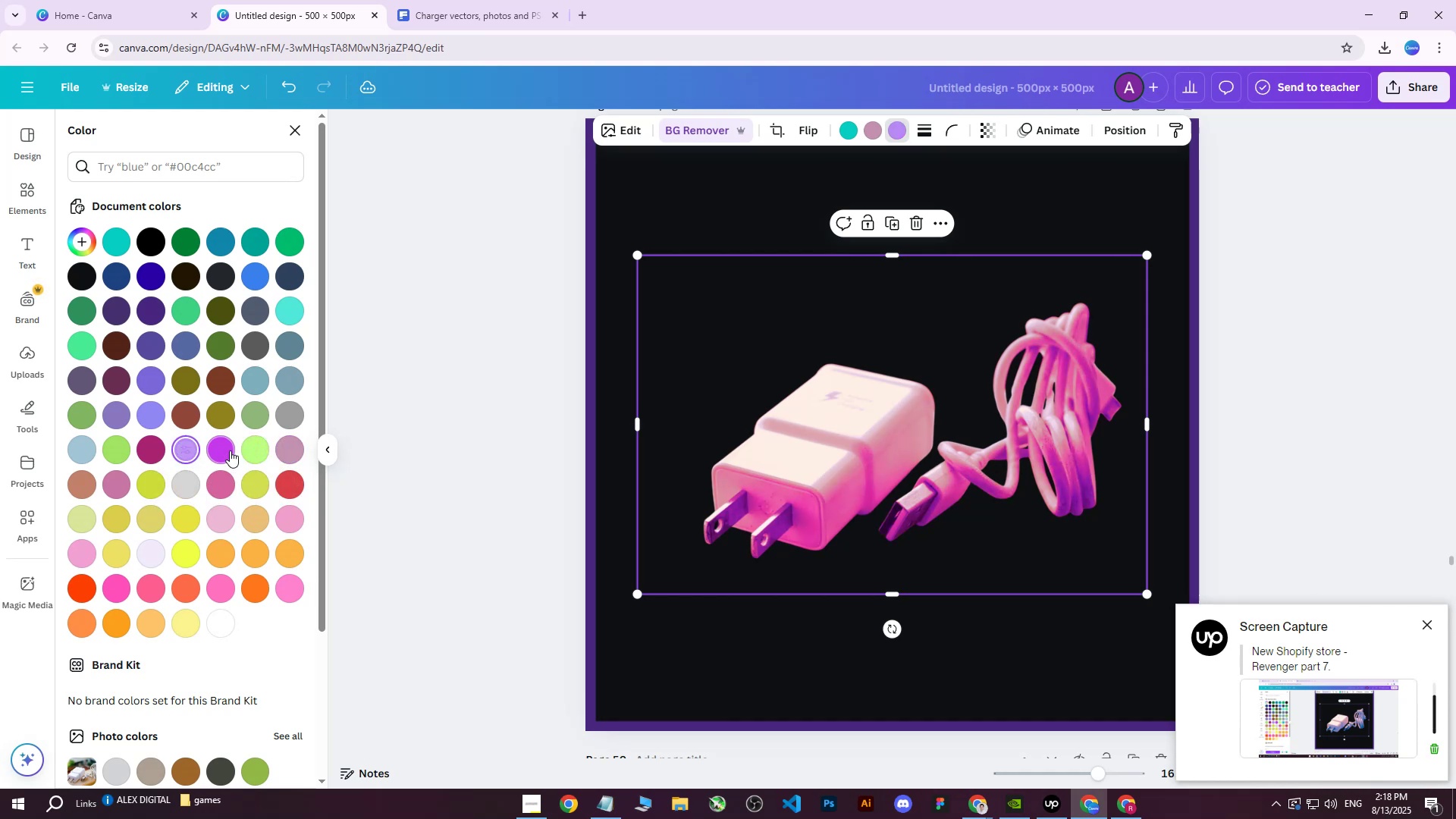 
left_click([231, 450])
 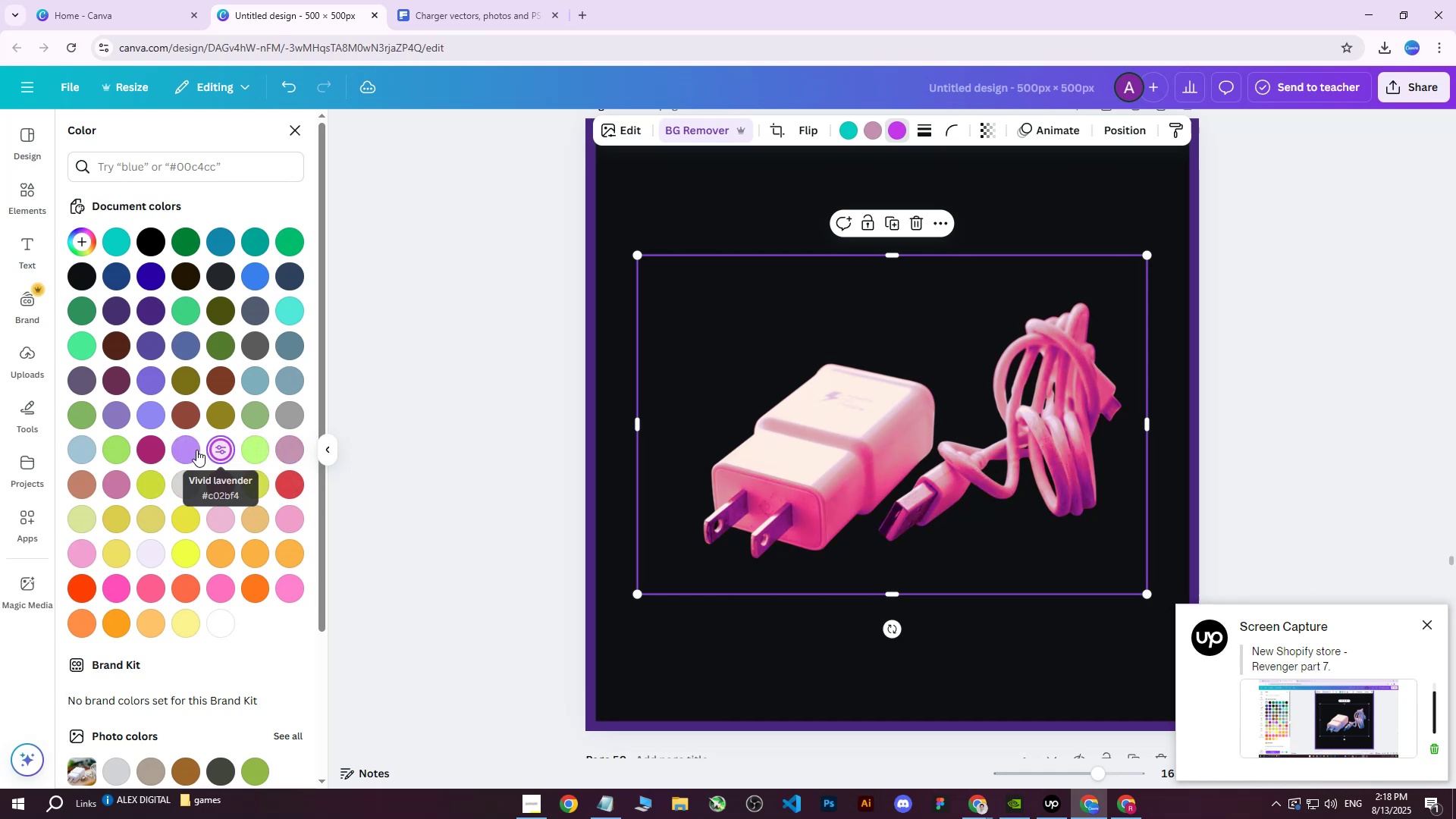 
left_click([194, 450])
 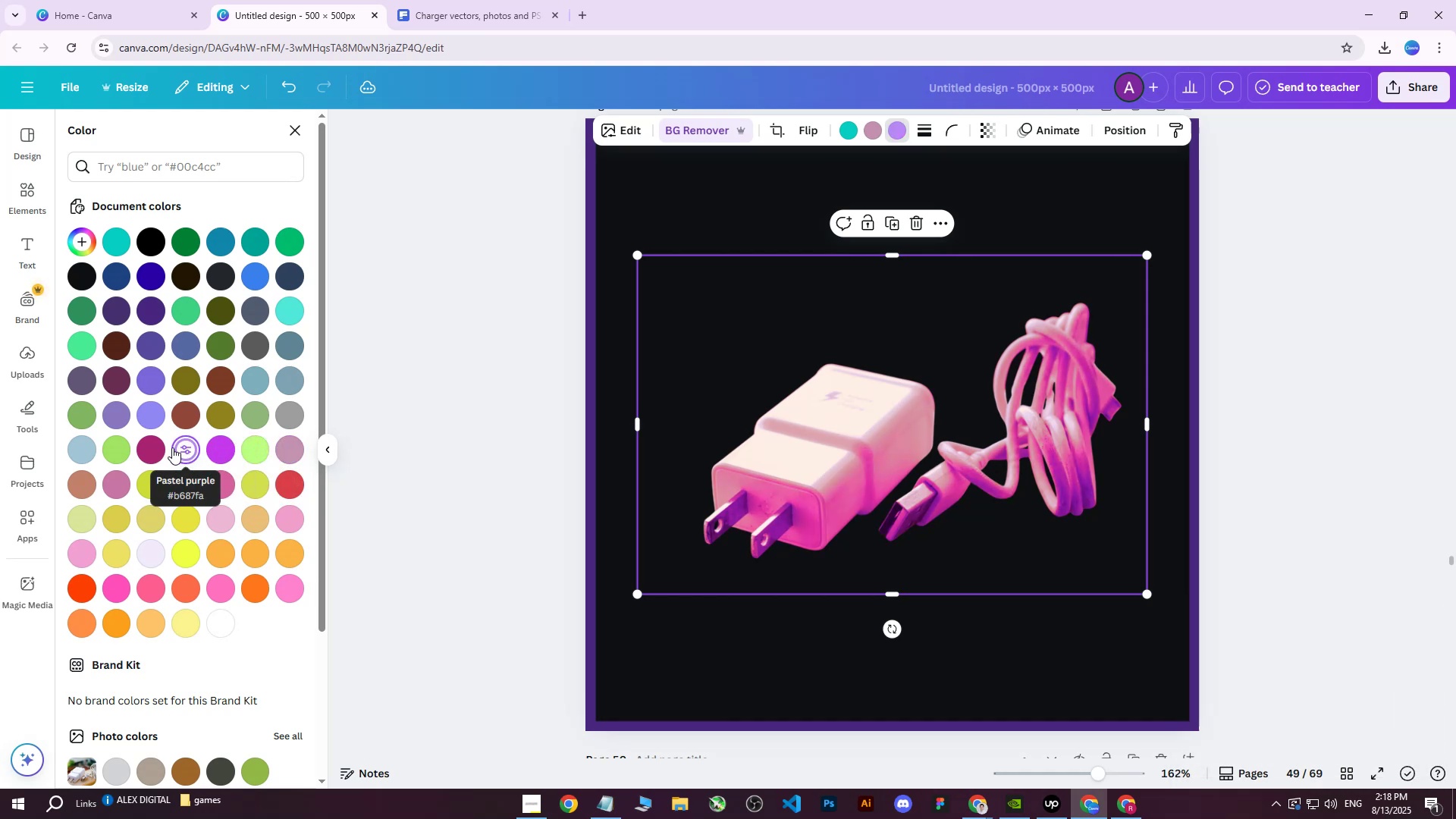 
left_click([151, 447])
 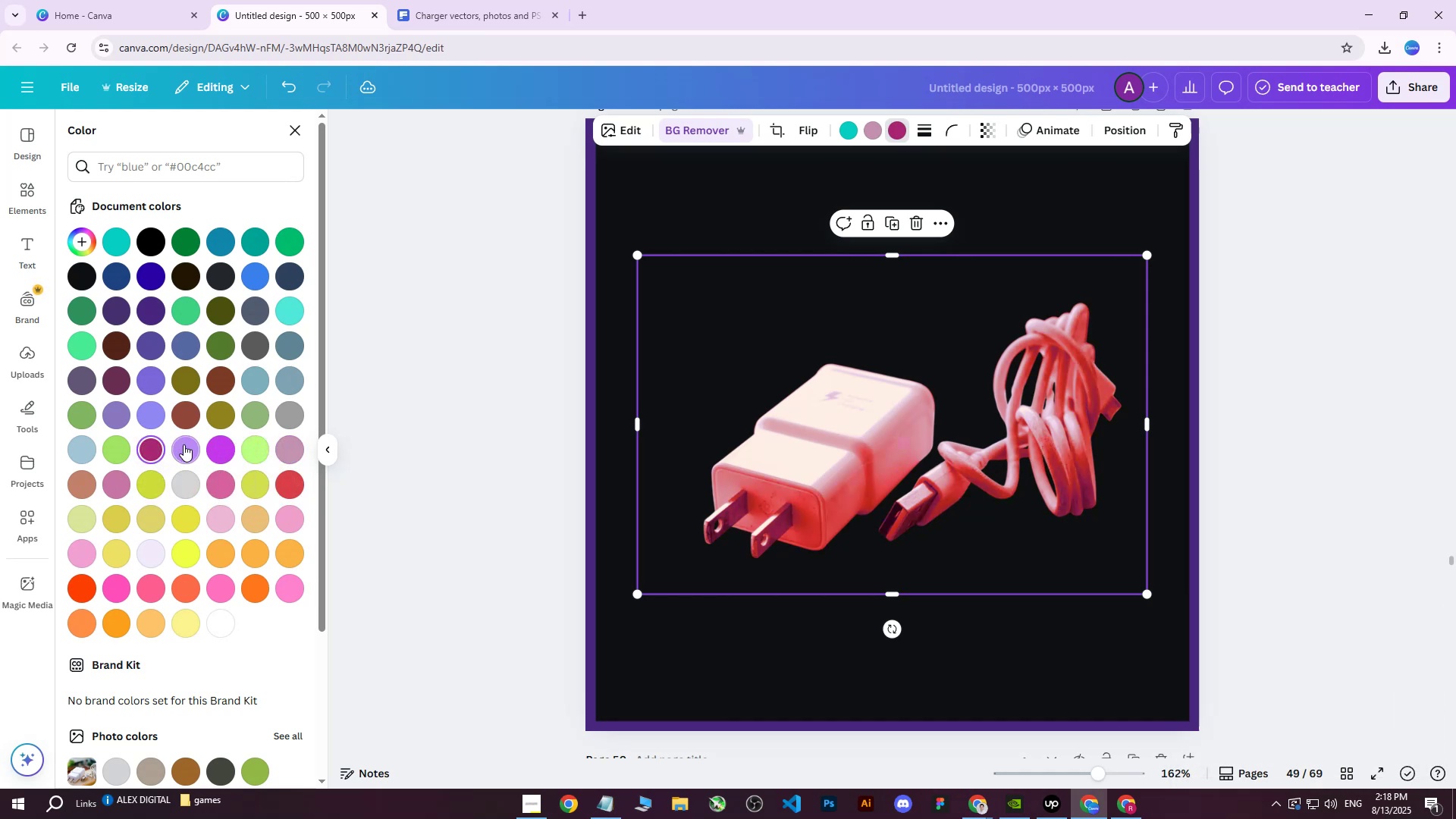 
left_click([185, 444])
 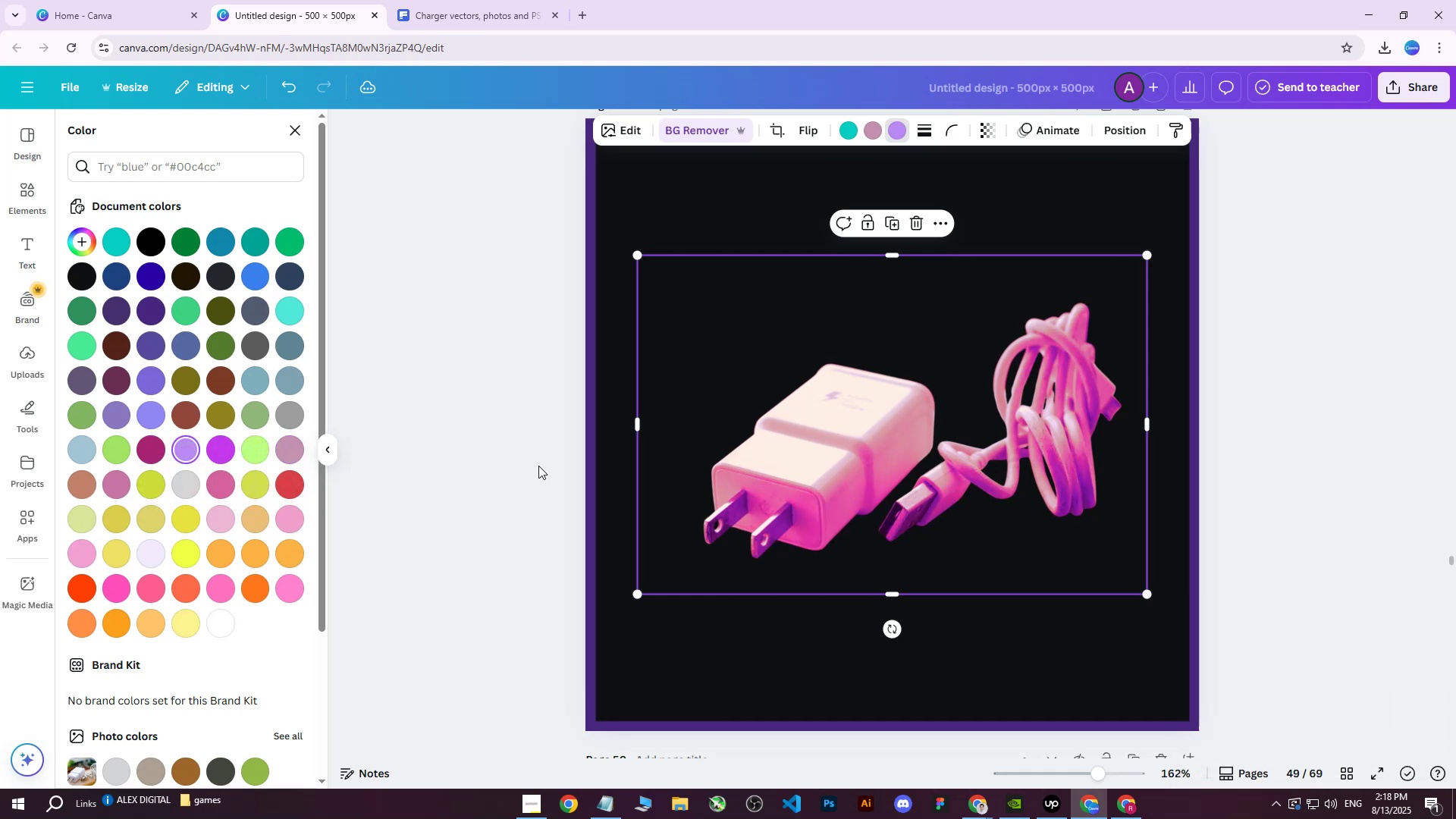 
hold_key(key=ControlLeft, duration=0.48)
scroll: coordinate [723, 497], scroll_direction: down, amount: 6.0
 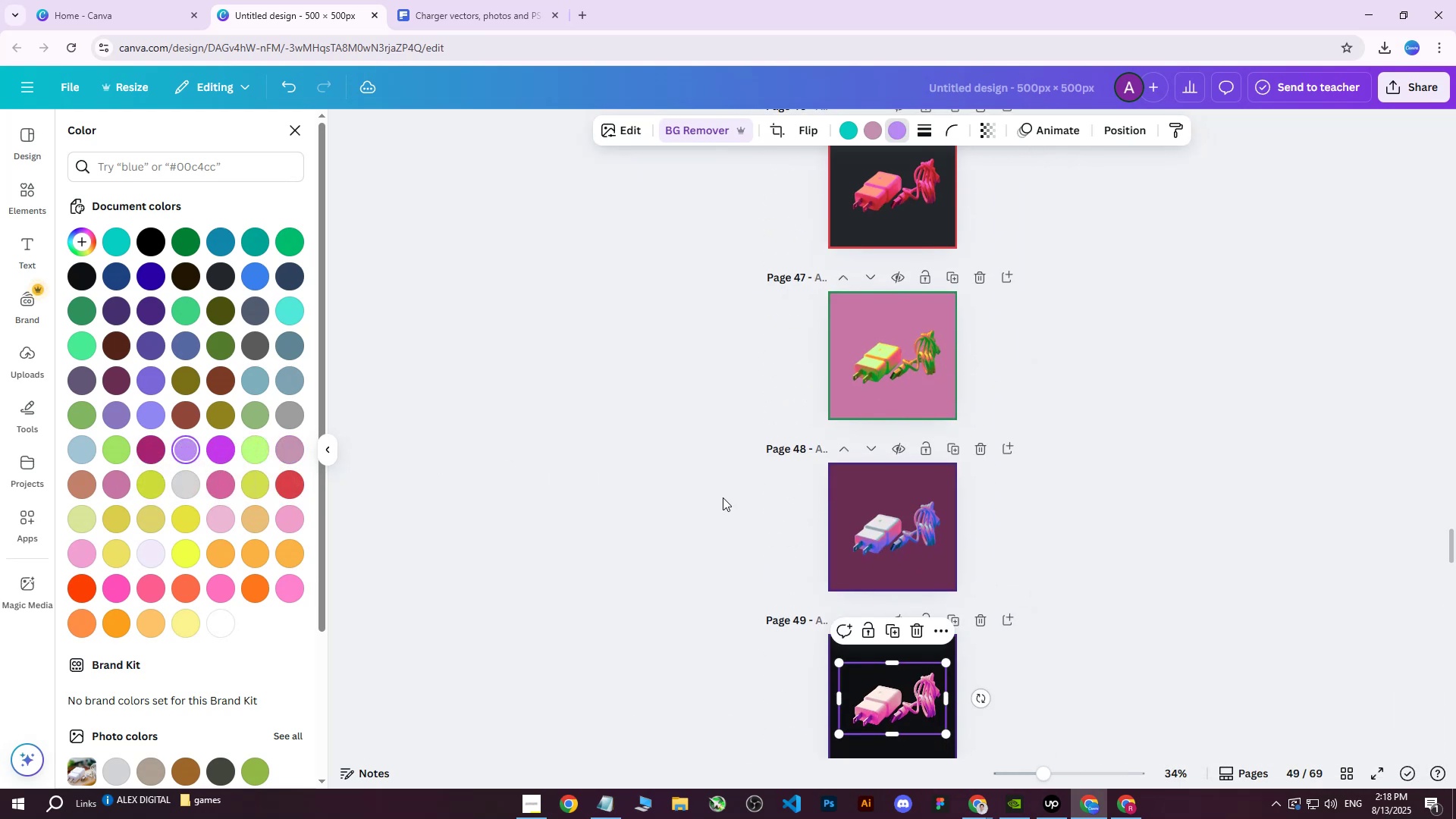 
hold_key(key=ControlLeft, duration=0.41)
 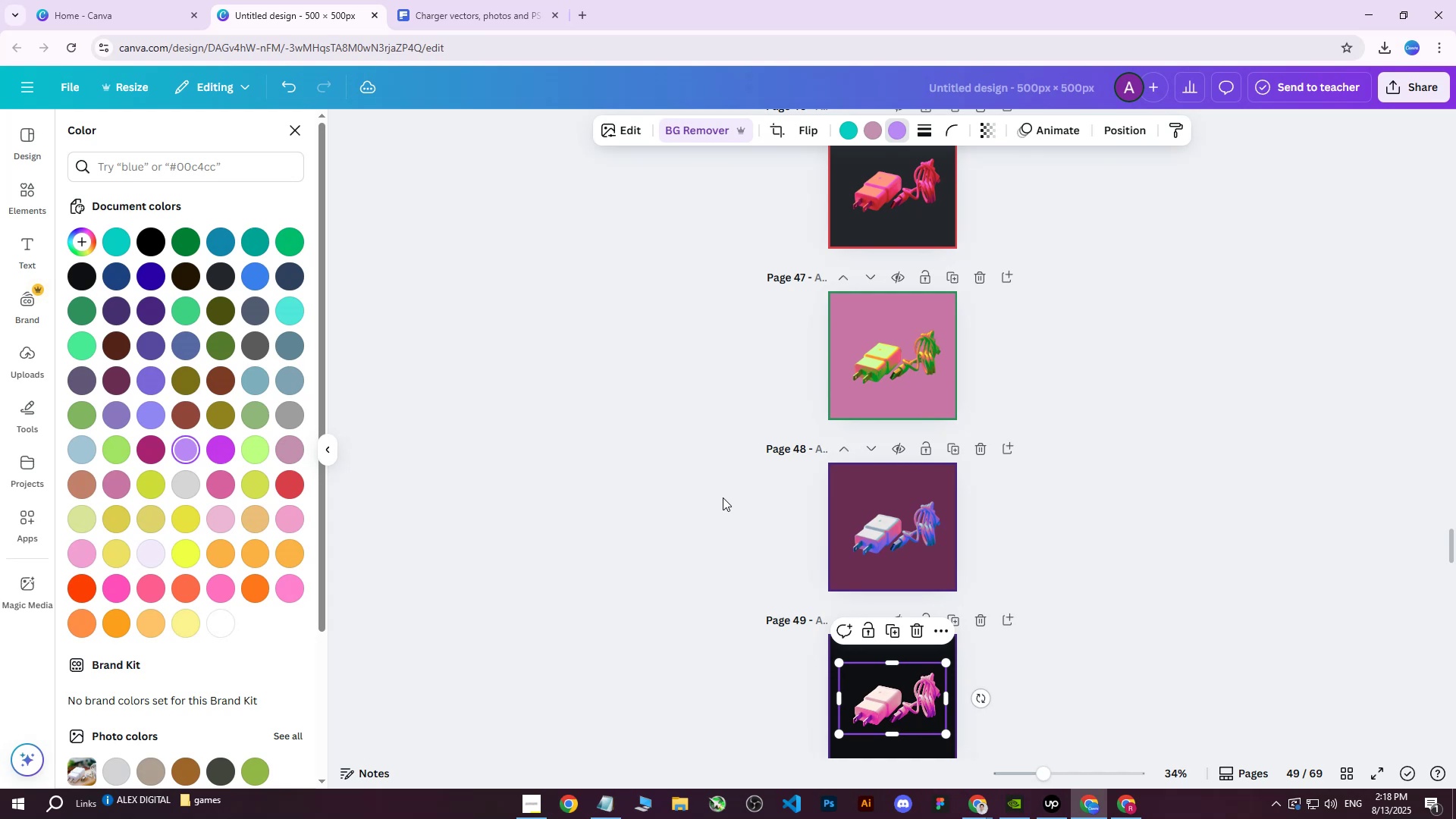 
hold_key(key=ControlLeft, duration=0.88)
scroll: coordinate [1062, 557], scroll_direction: up, amount: 3.0
 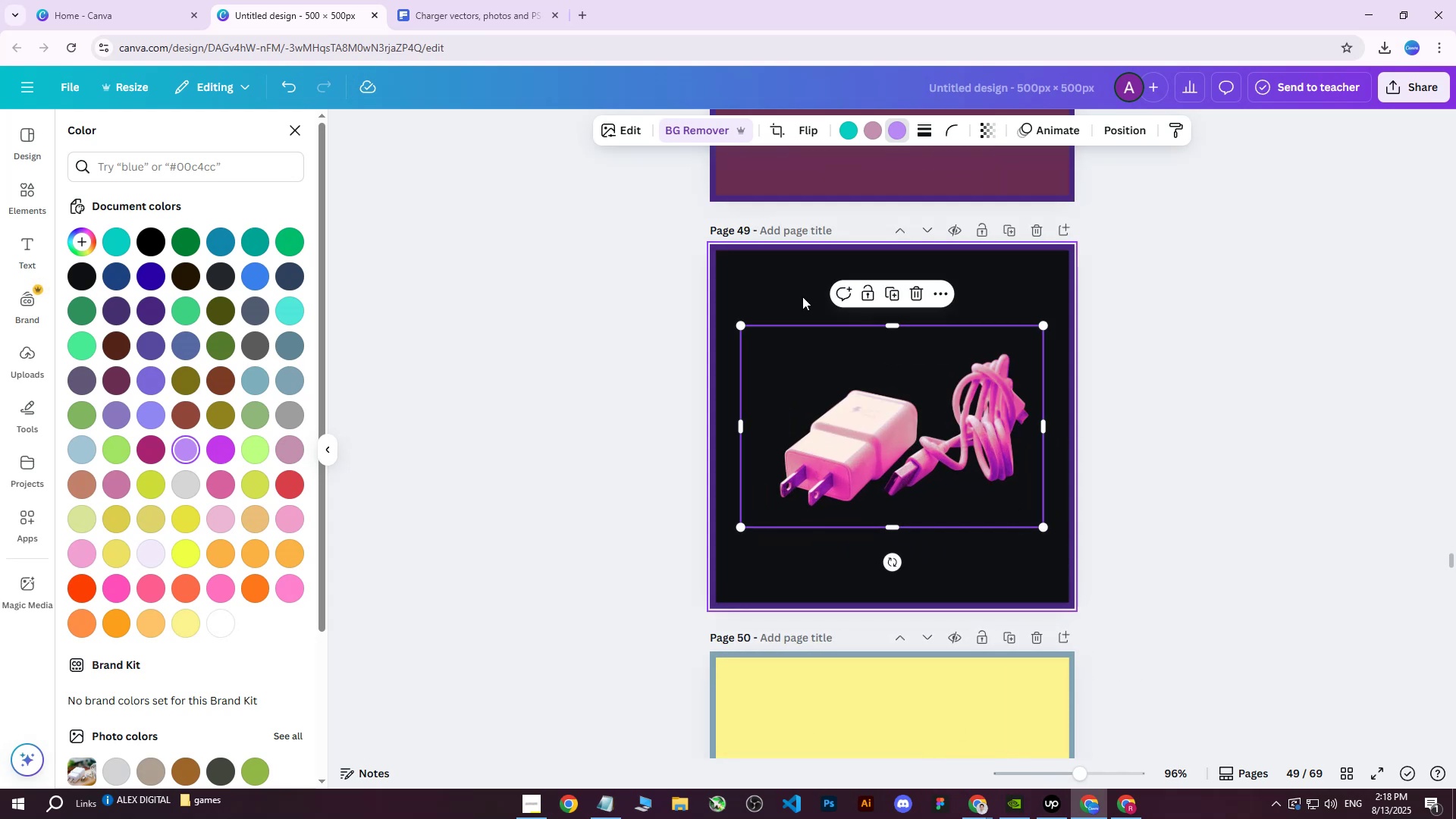 
hold_key(key=ControlLeft, duration=0.42)
 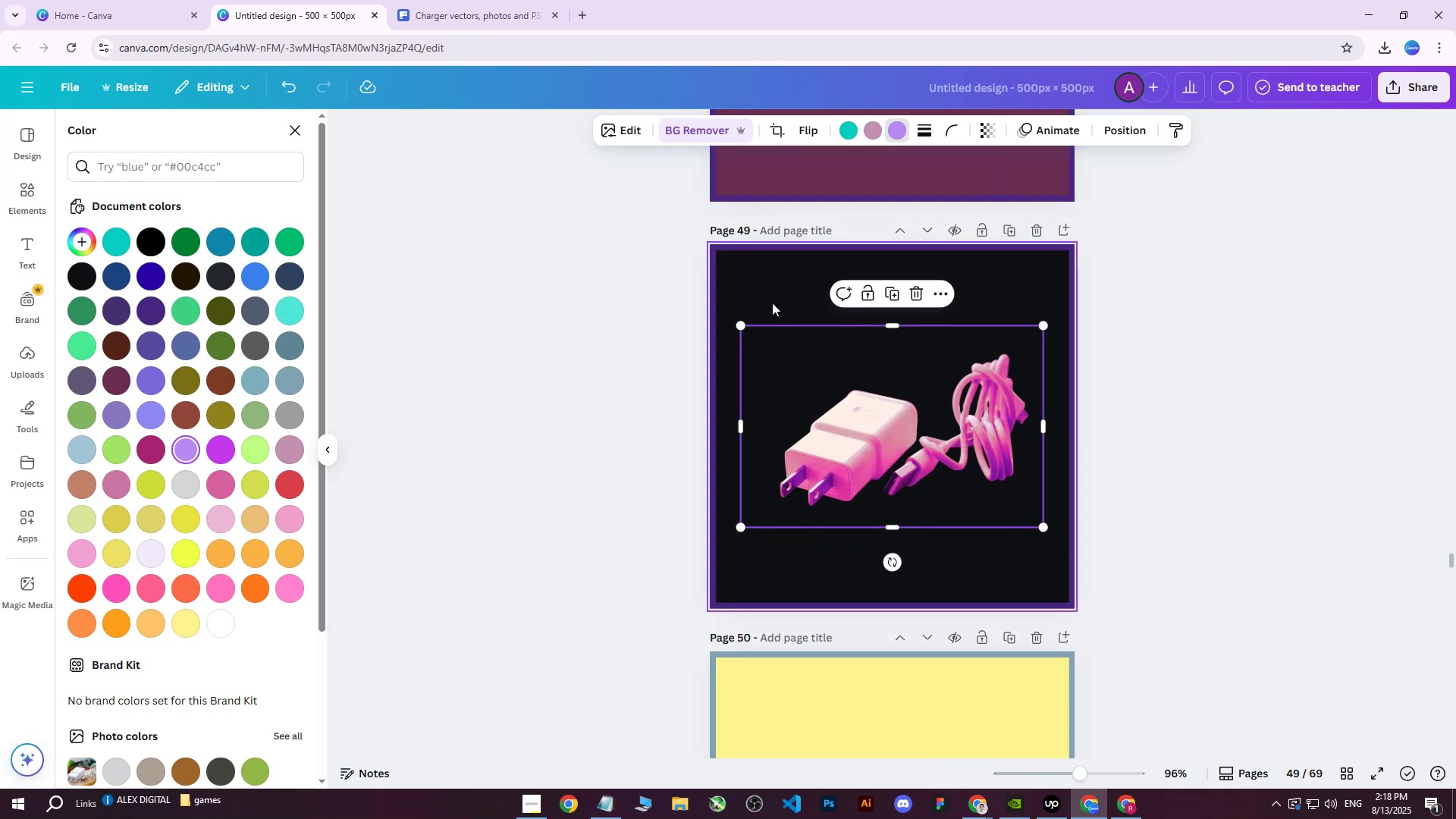 
left_click([772, 303])
 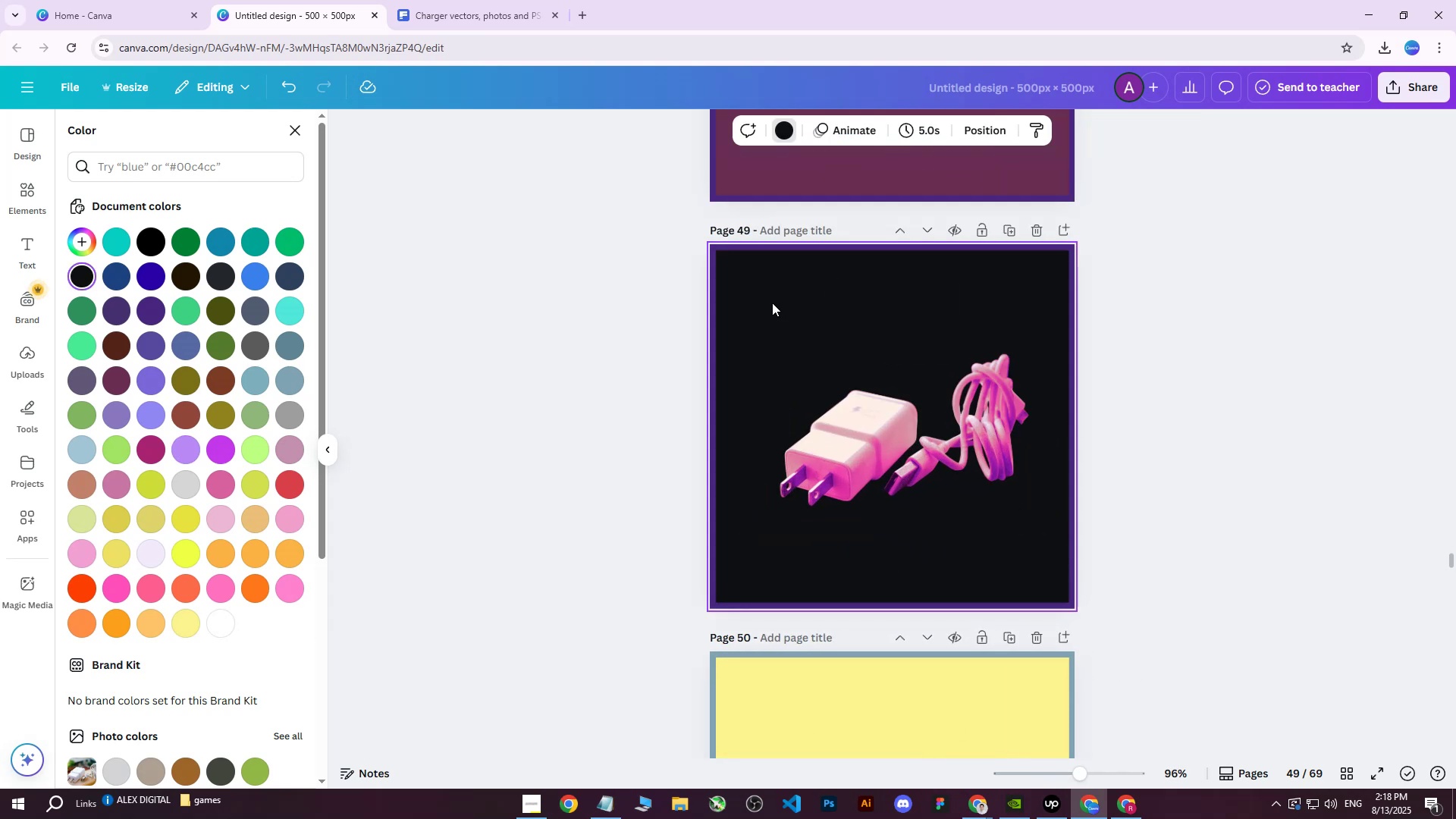 
scroll: coordinate [777, 347], scroll_direction: none, amount: 0.0
 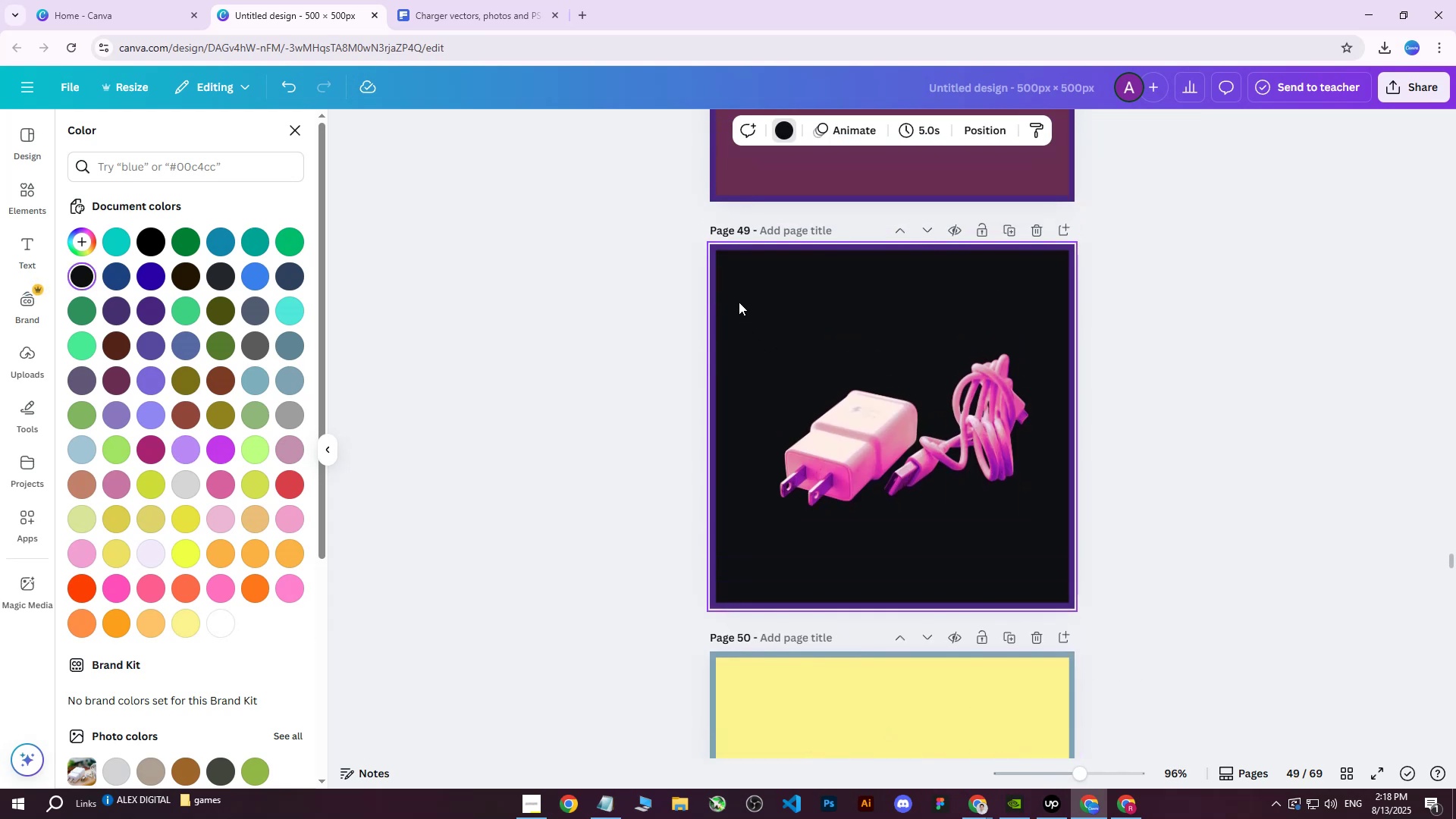 
left_click([735, 289])
 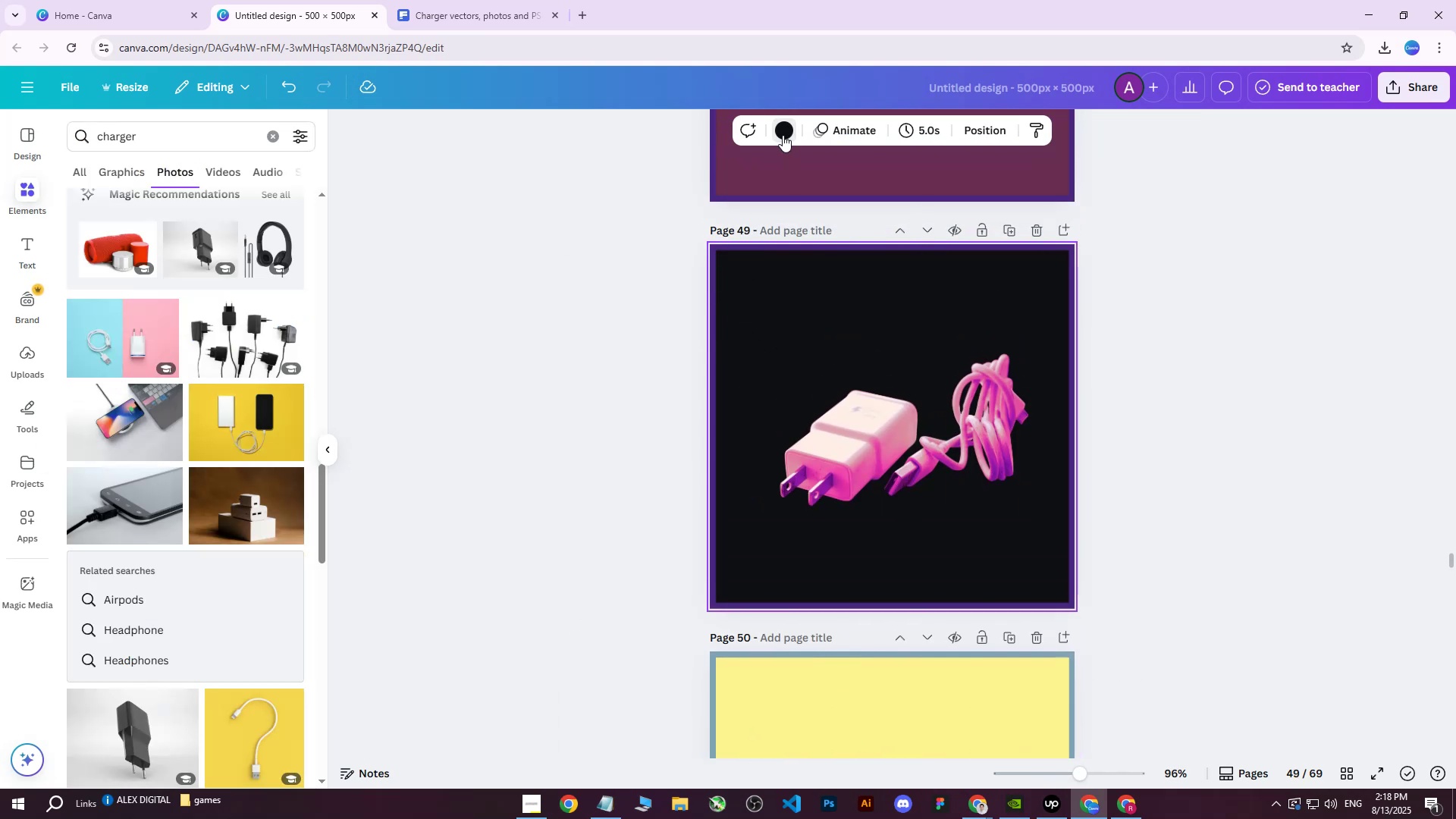 
double_click([783, 135])
 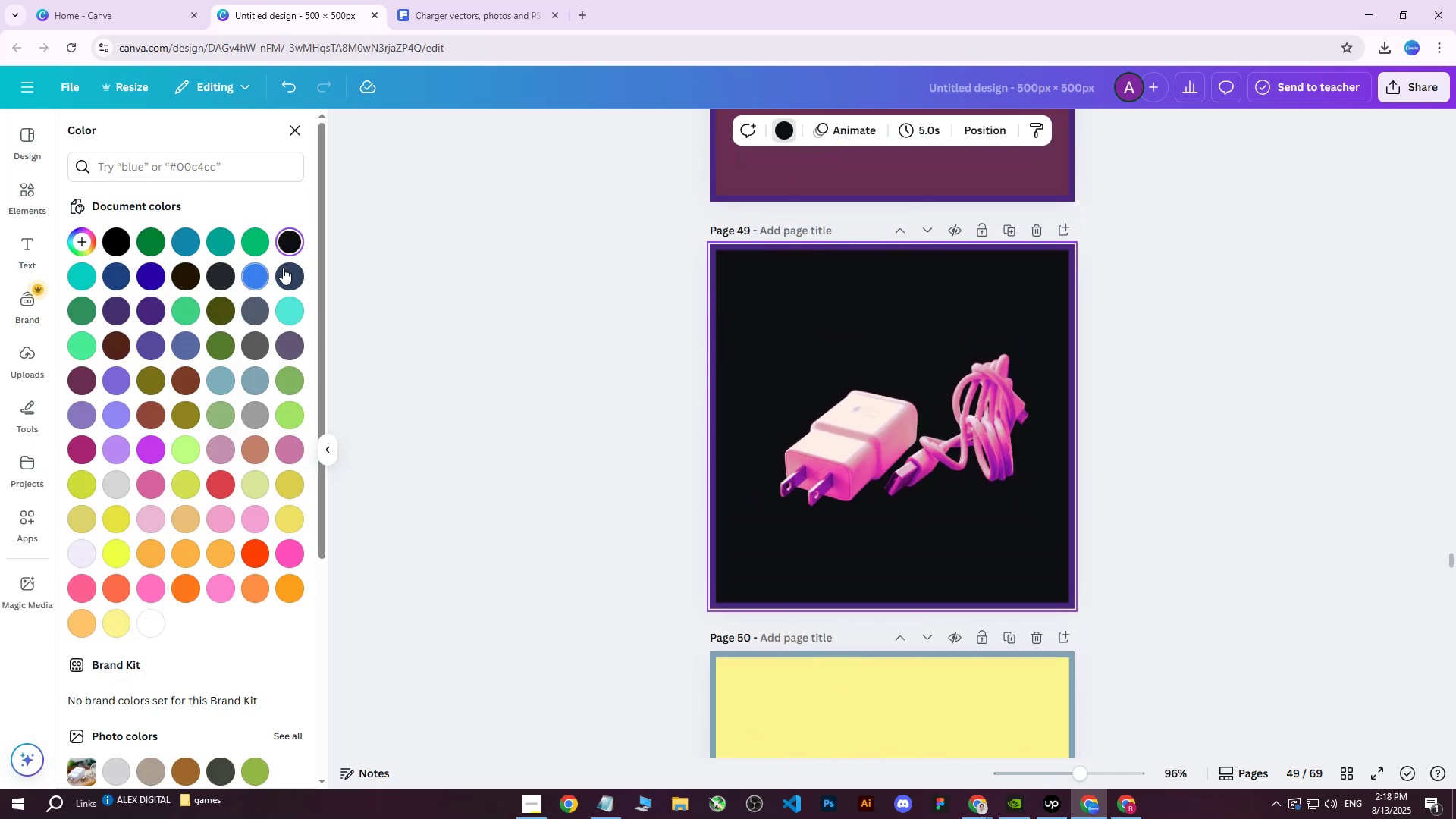 
left_click([290, 269])
 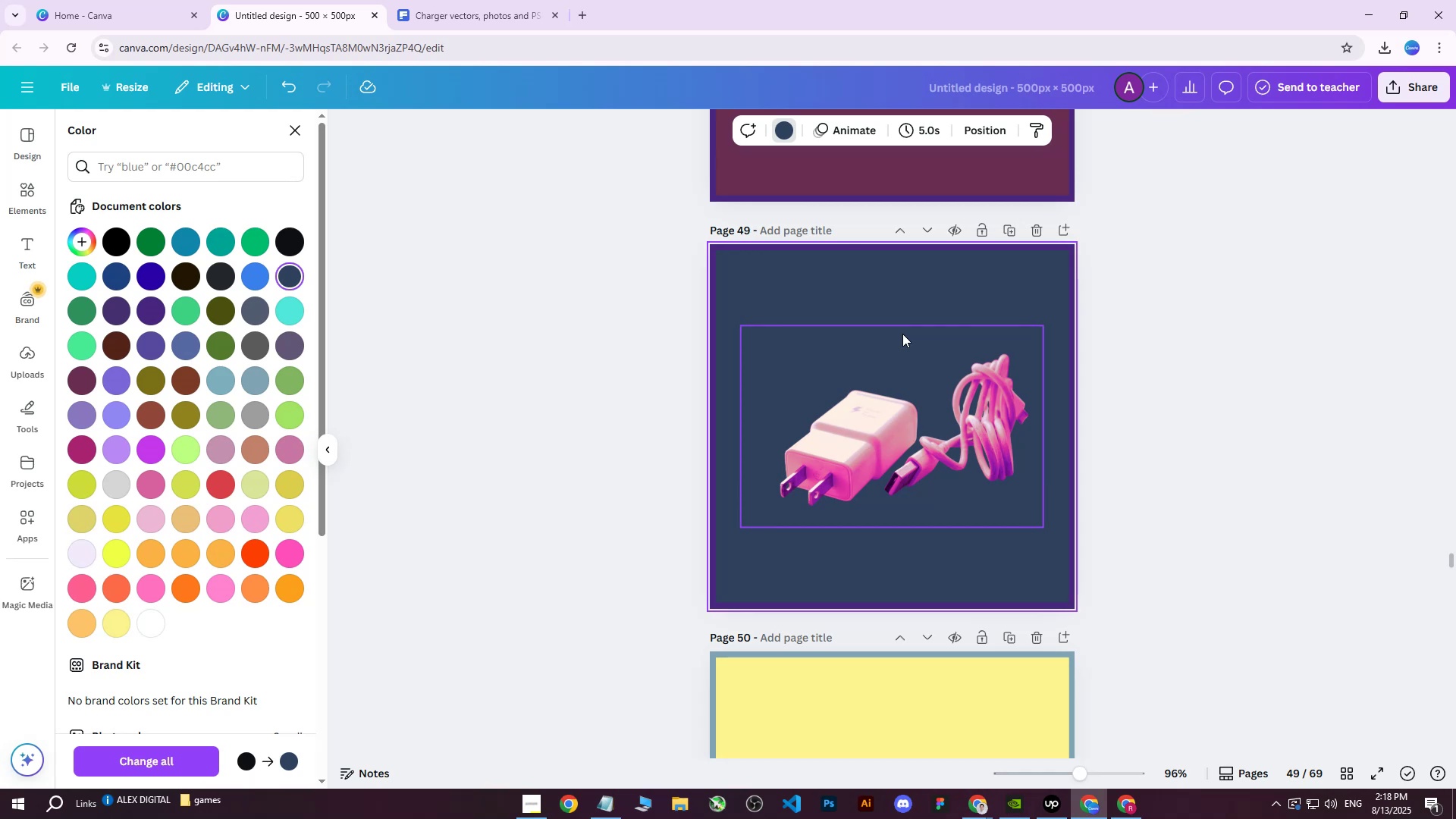 
left_click_drag(start_coordinate=[538, 243], to_coordinate=[550, 251])
 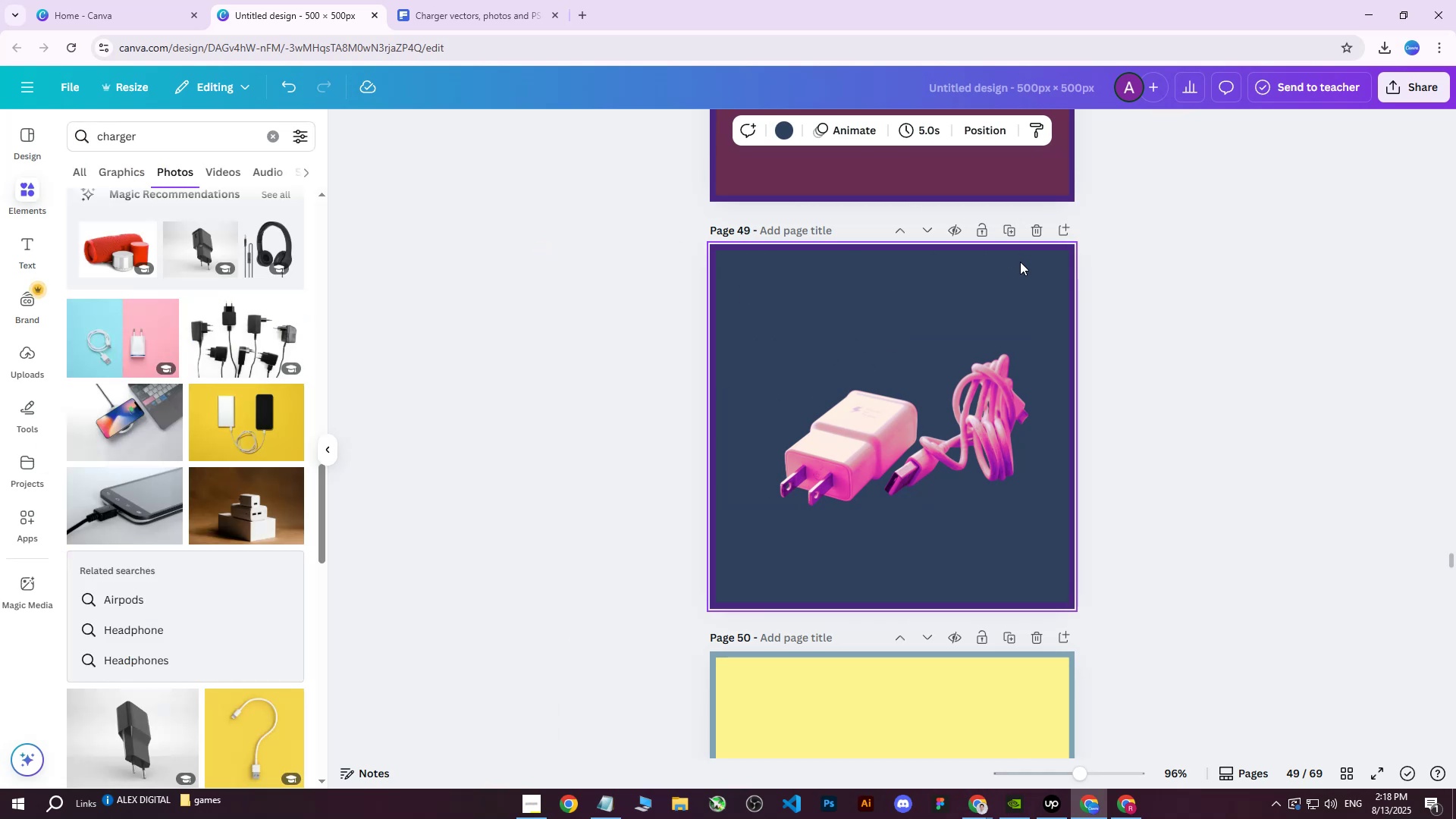 
left_click([1017, 276])
 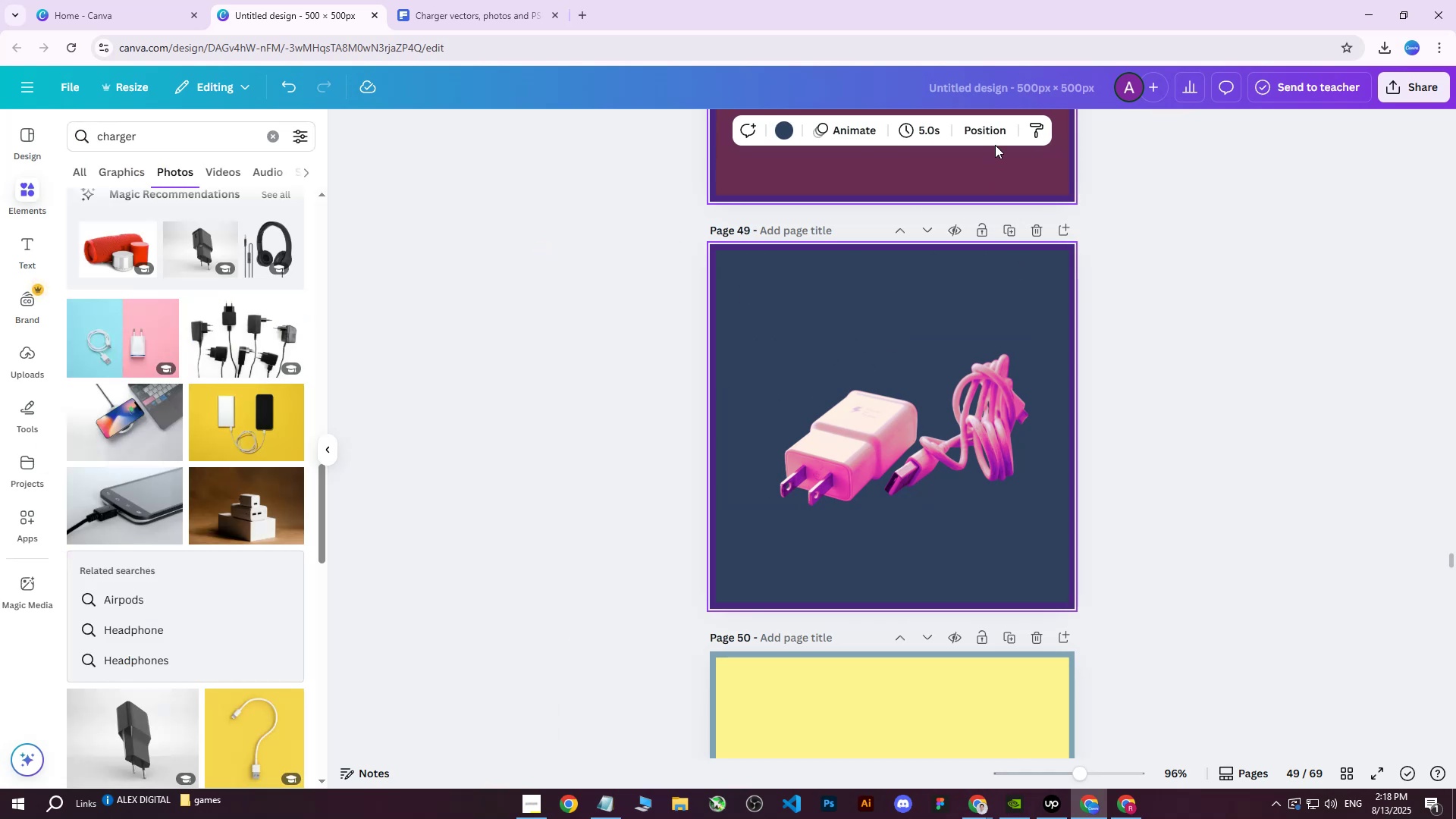 
left_click([995, 139])
 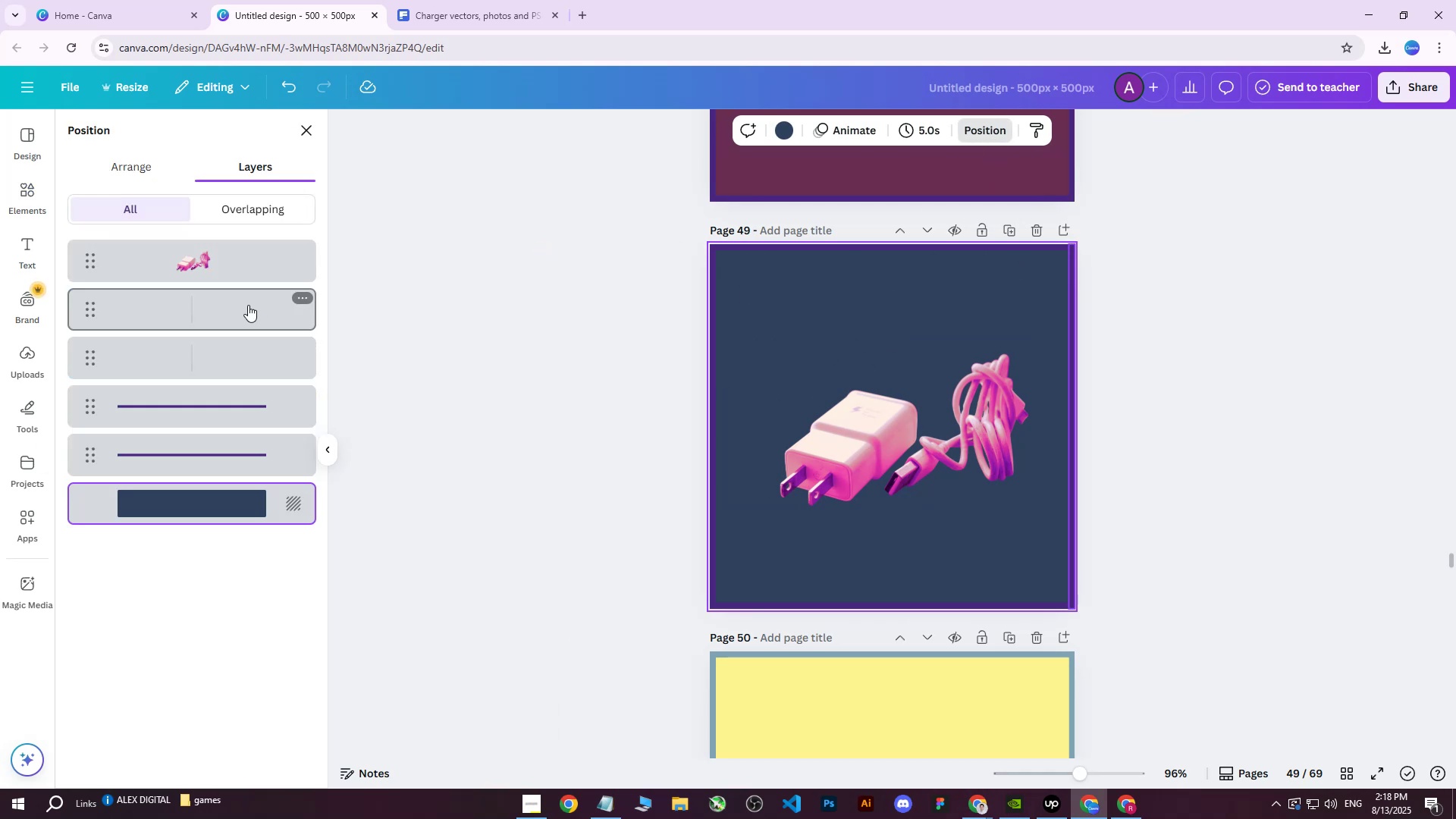 
left_click([218, 308])
 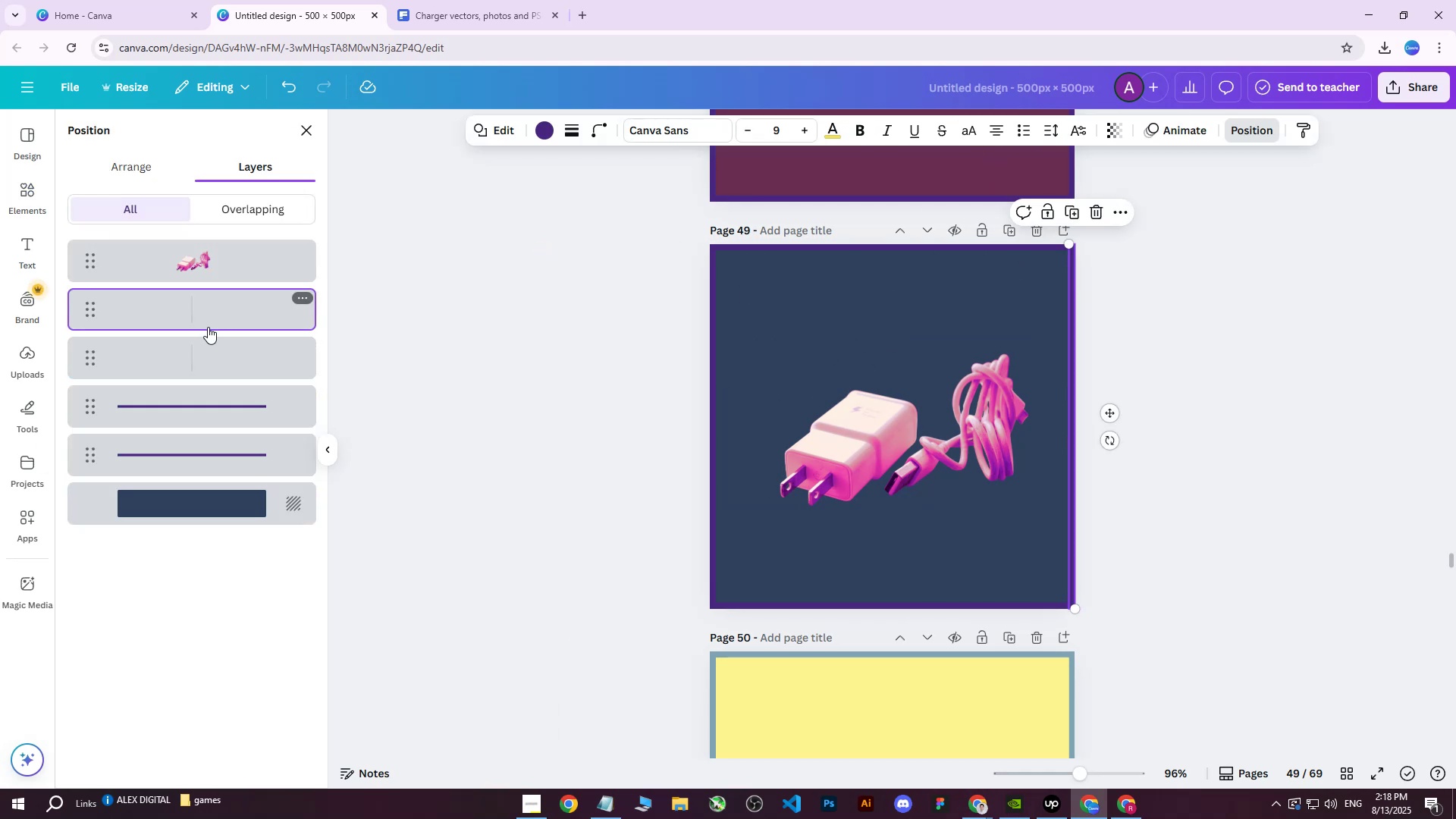 
hold_key(key=ControlLeft, duration=0.31)
 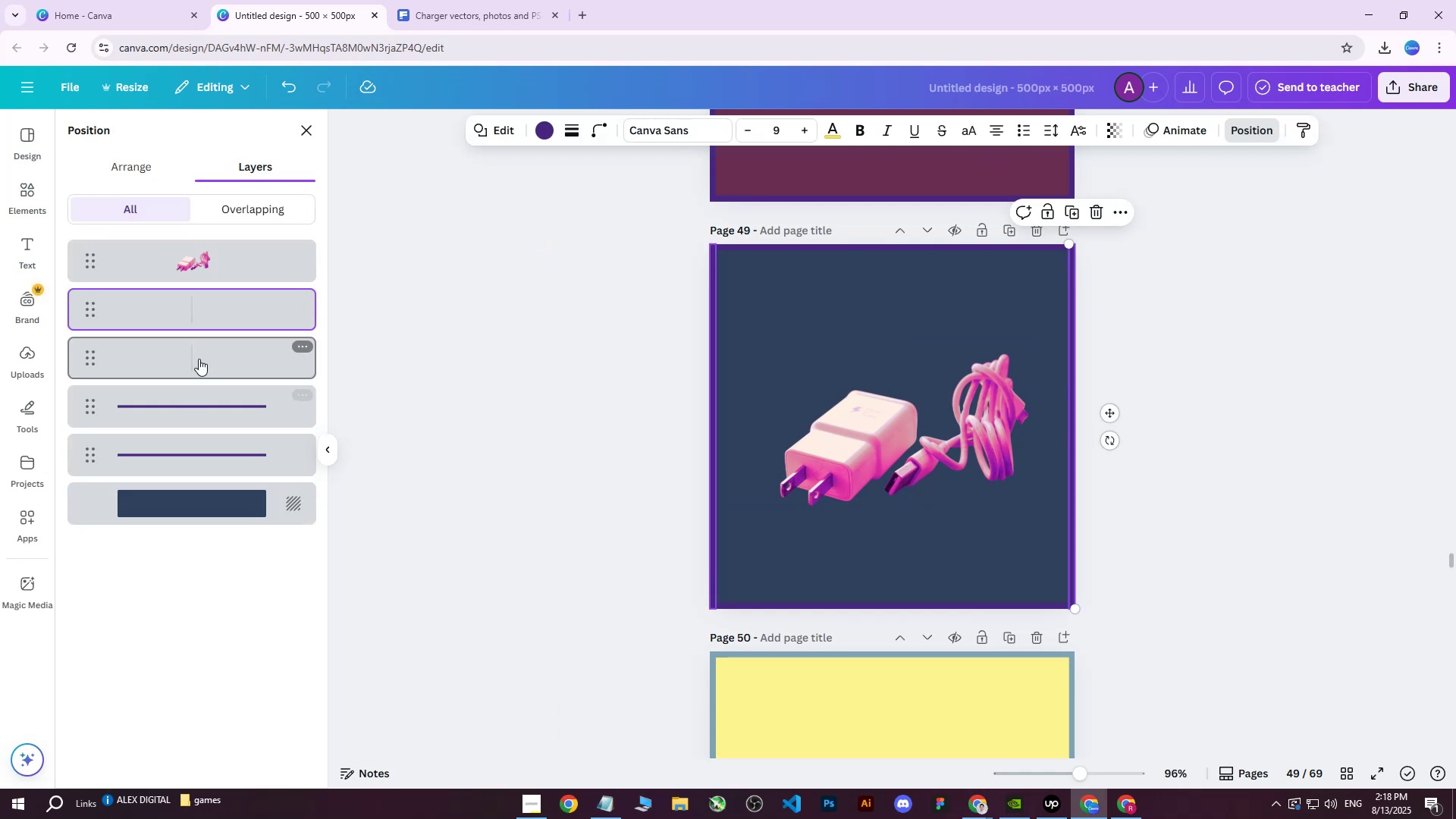 
hold_key(key=ControlLeft, duration=1.12)
left_click([199, 359])
 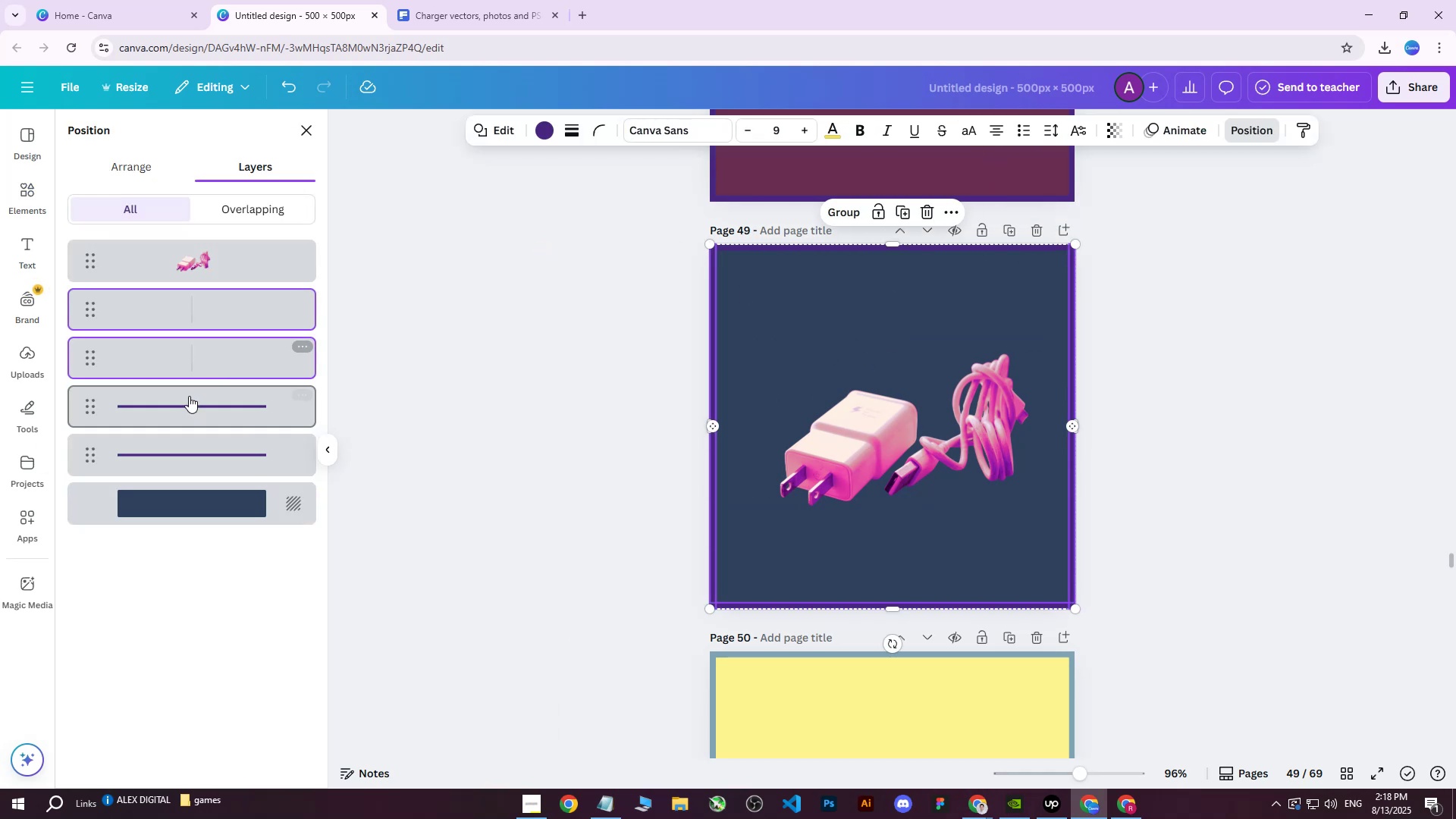 
left_click([187, 402])
 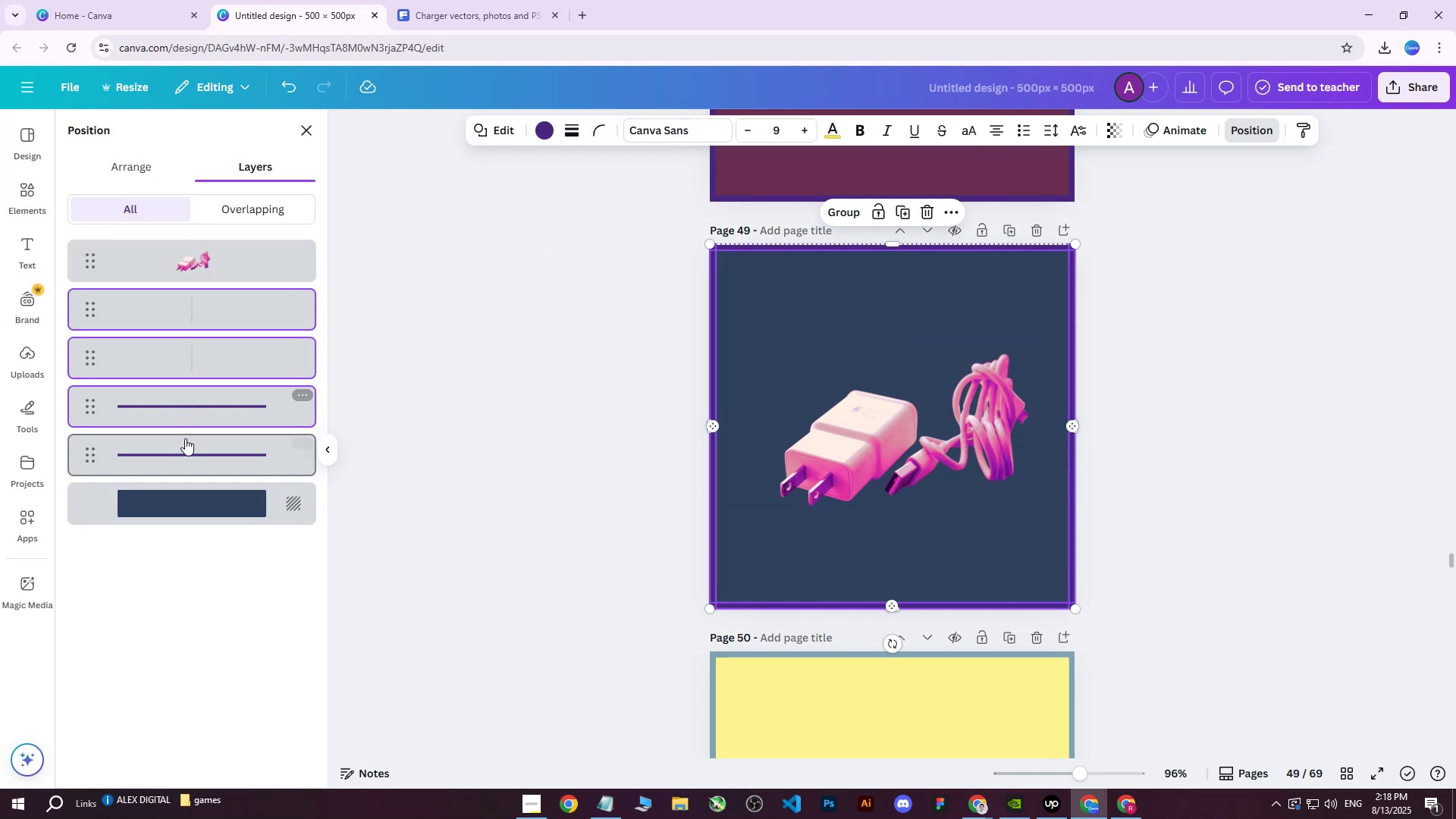 
double_click([185, 438])
 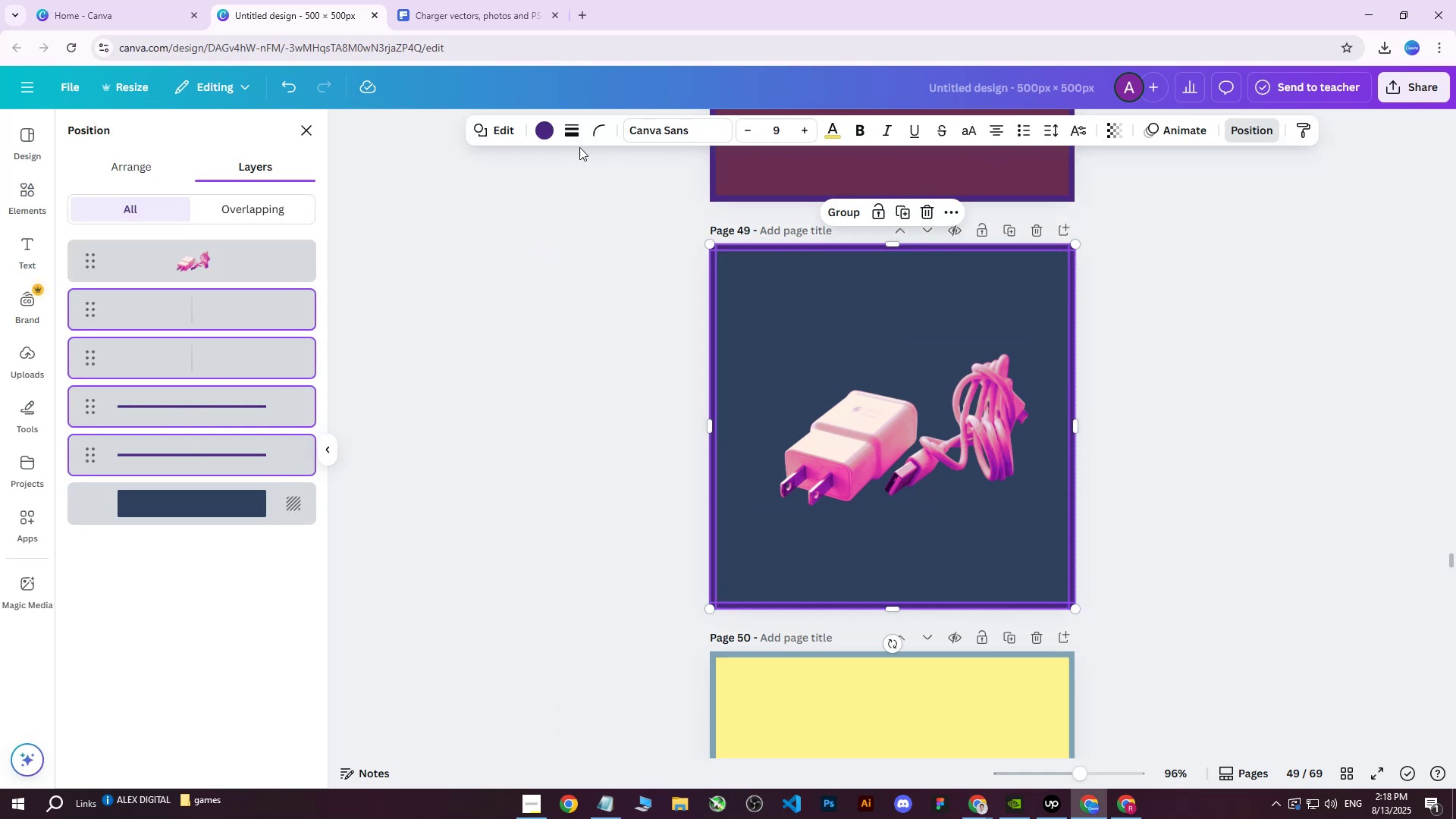 
left_click([549, 134])
 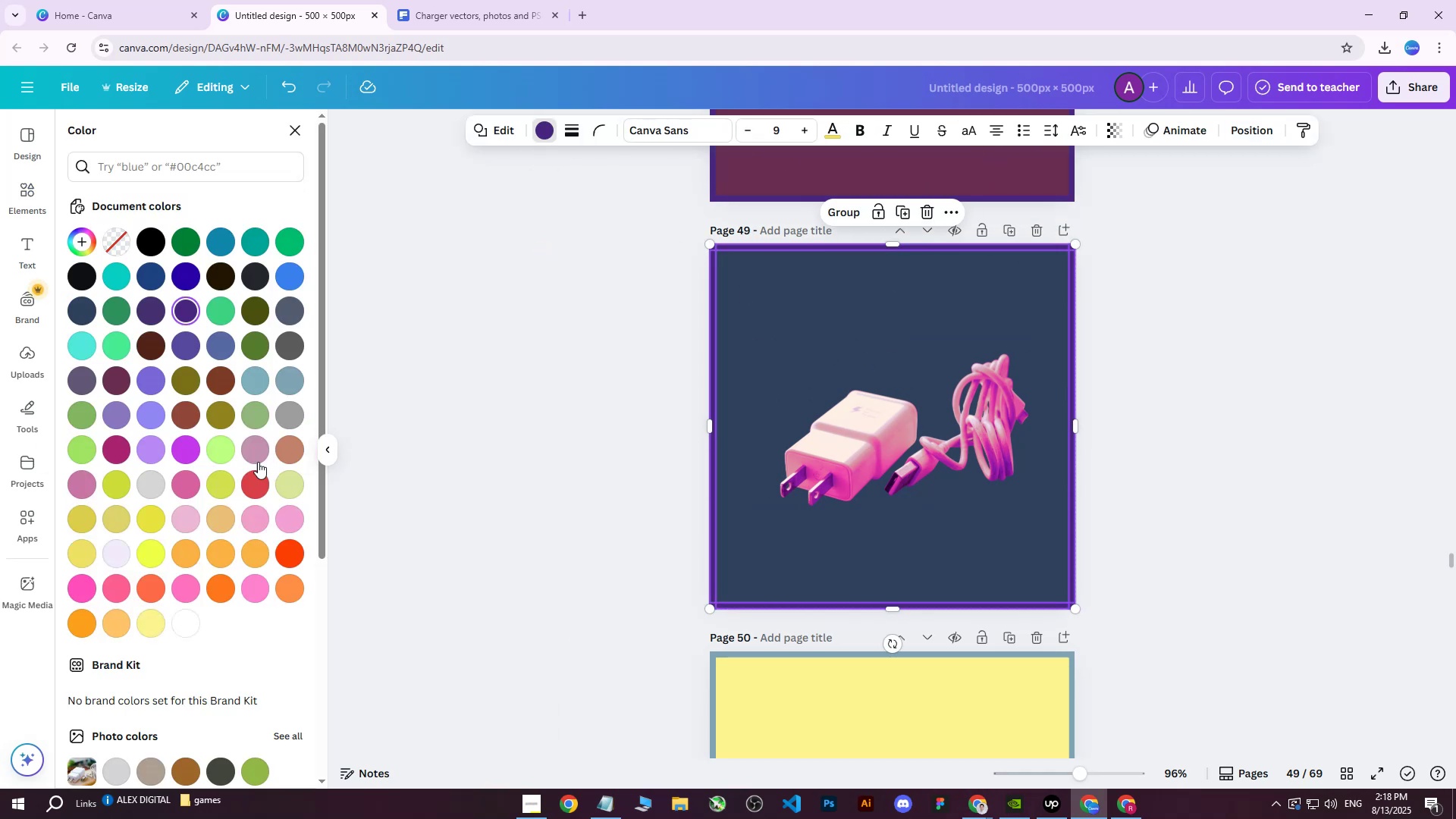 
left_click([253, 450])
 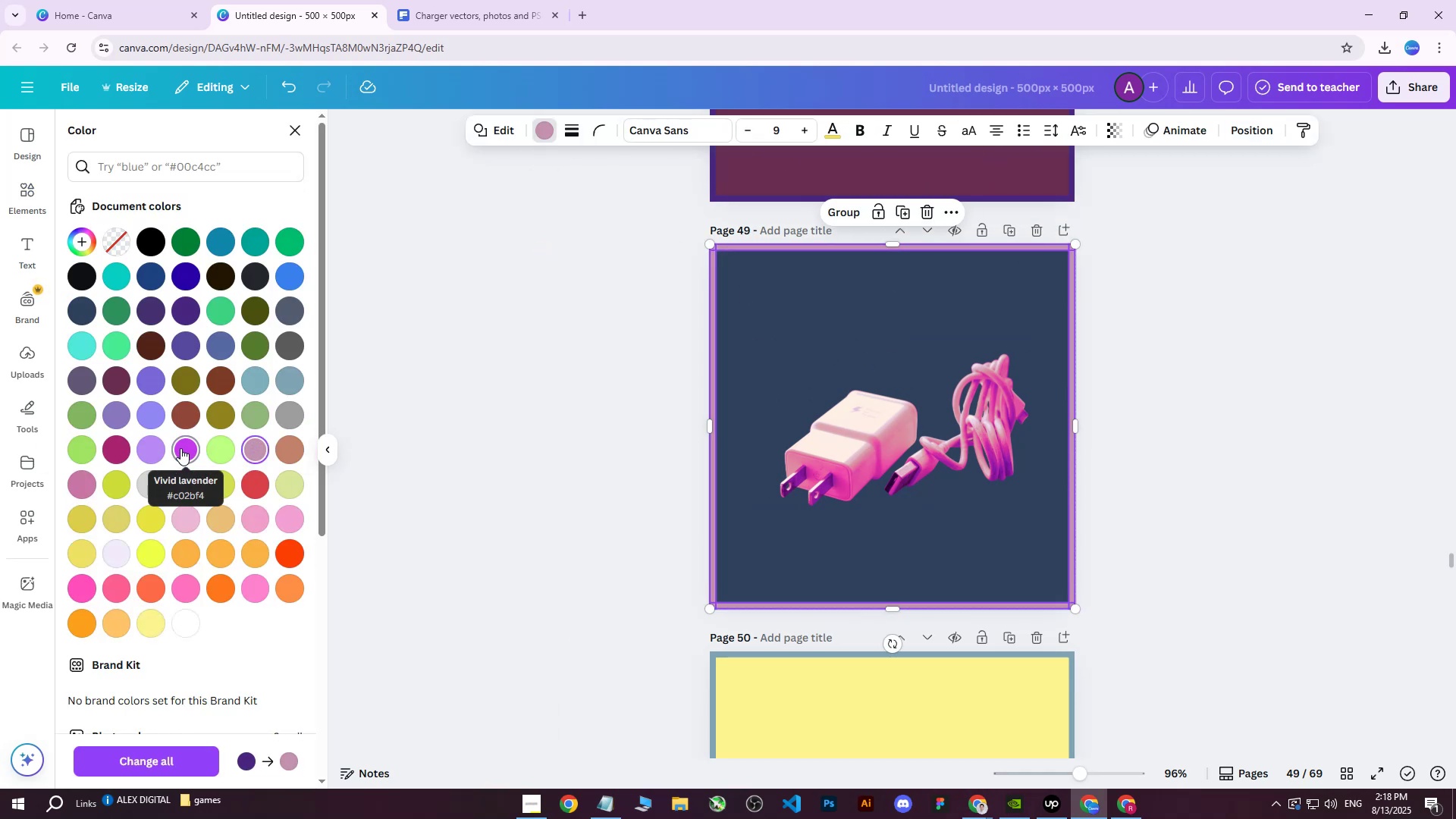 
left_click([180, 448])
 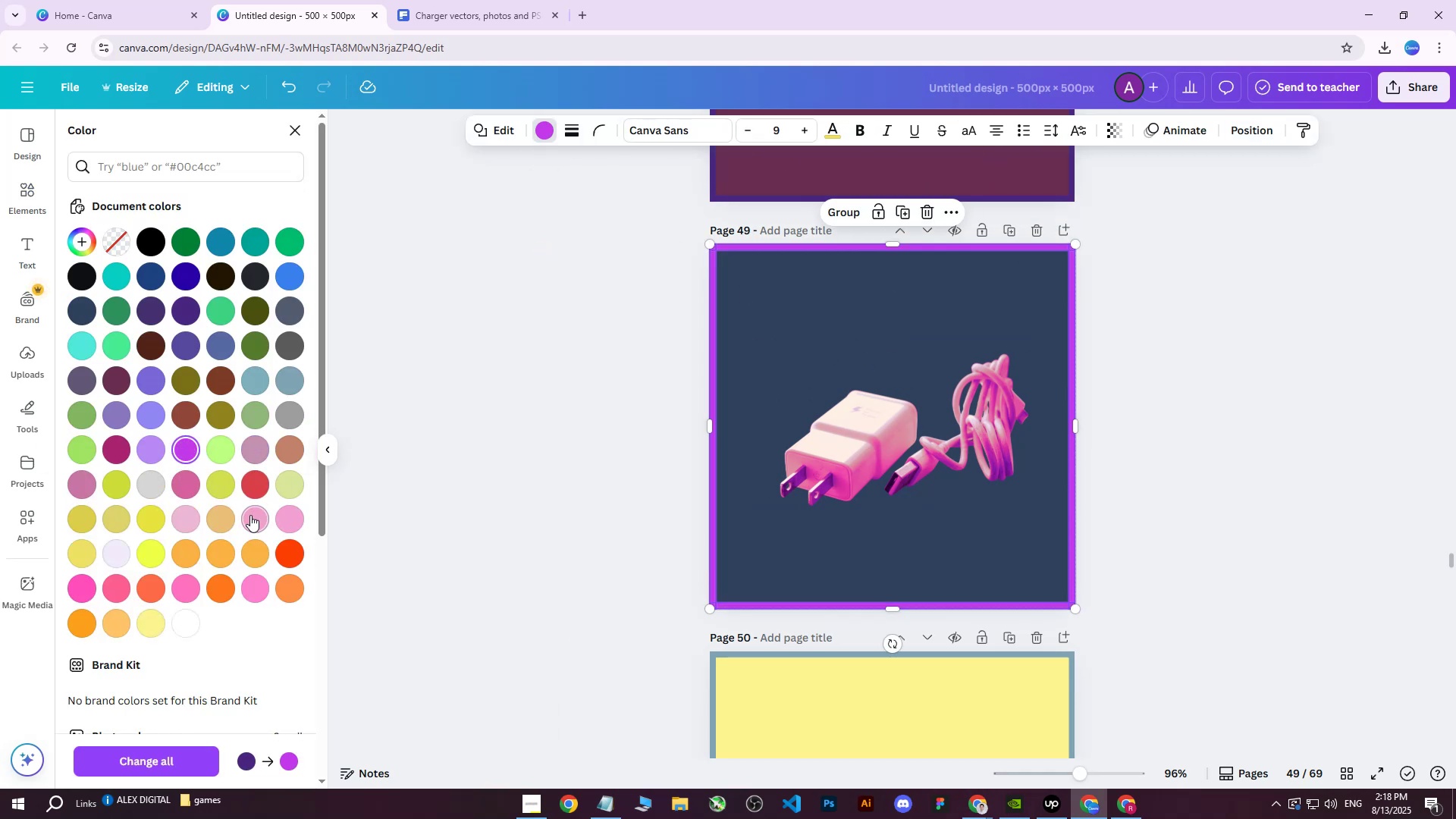 
double_click([202, 487])
 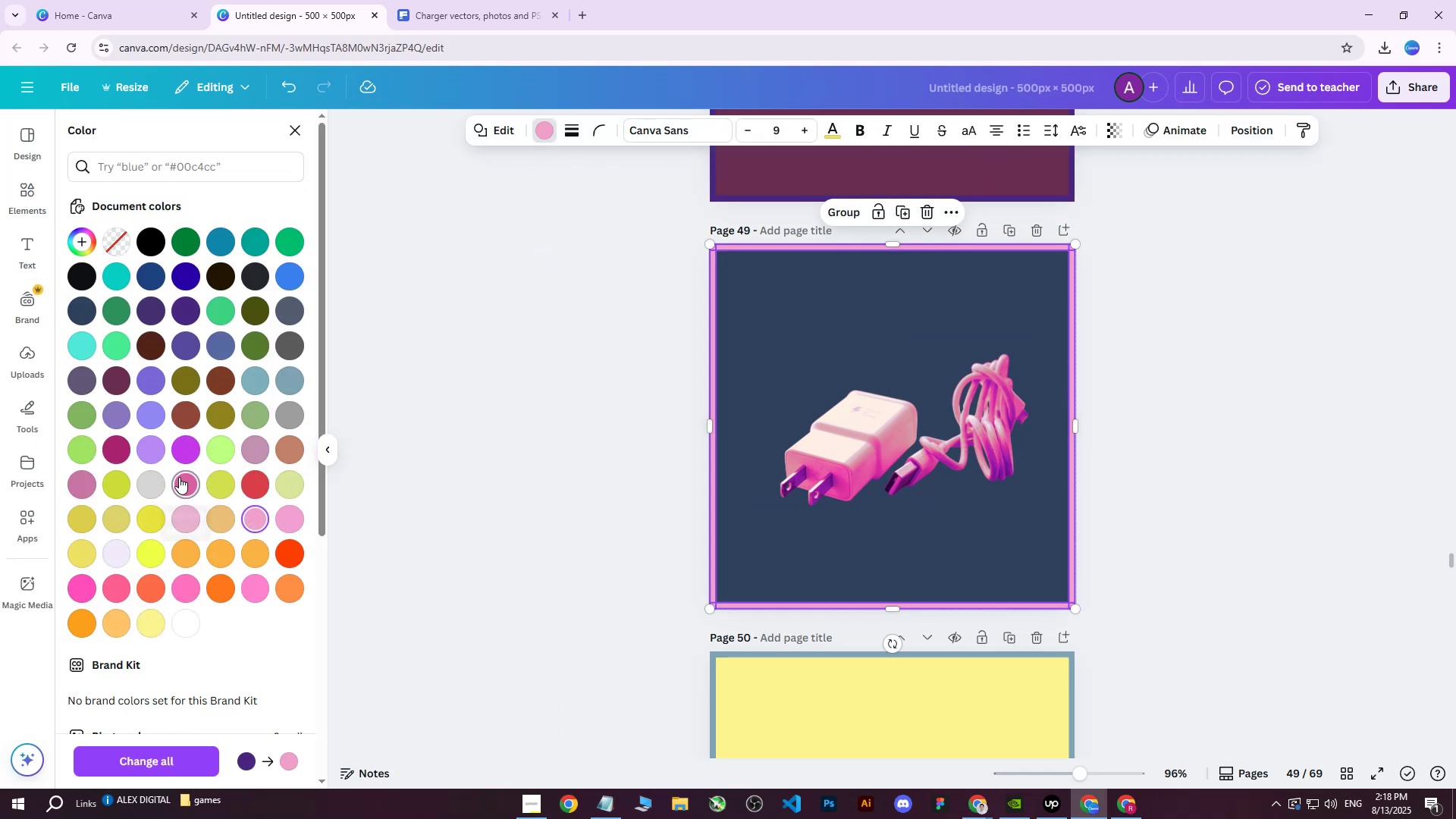 
triple_click([179, 477])
 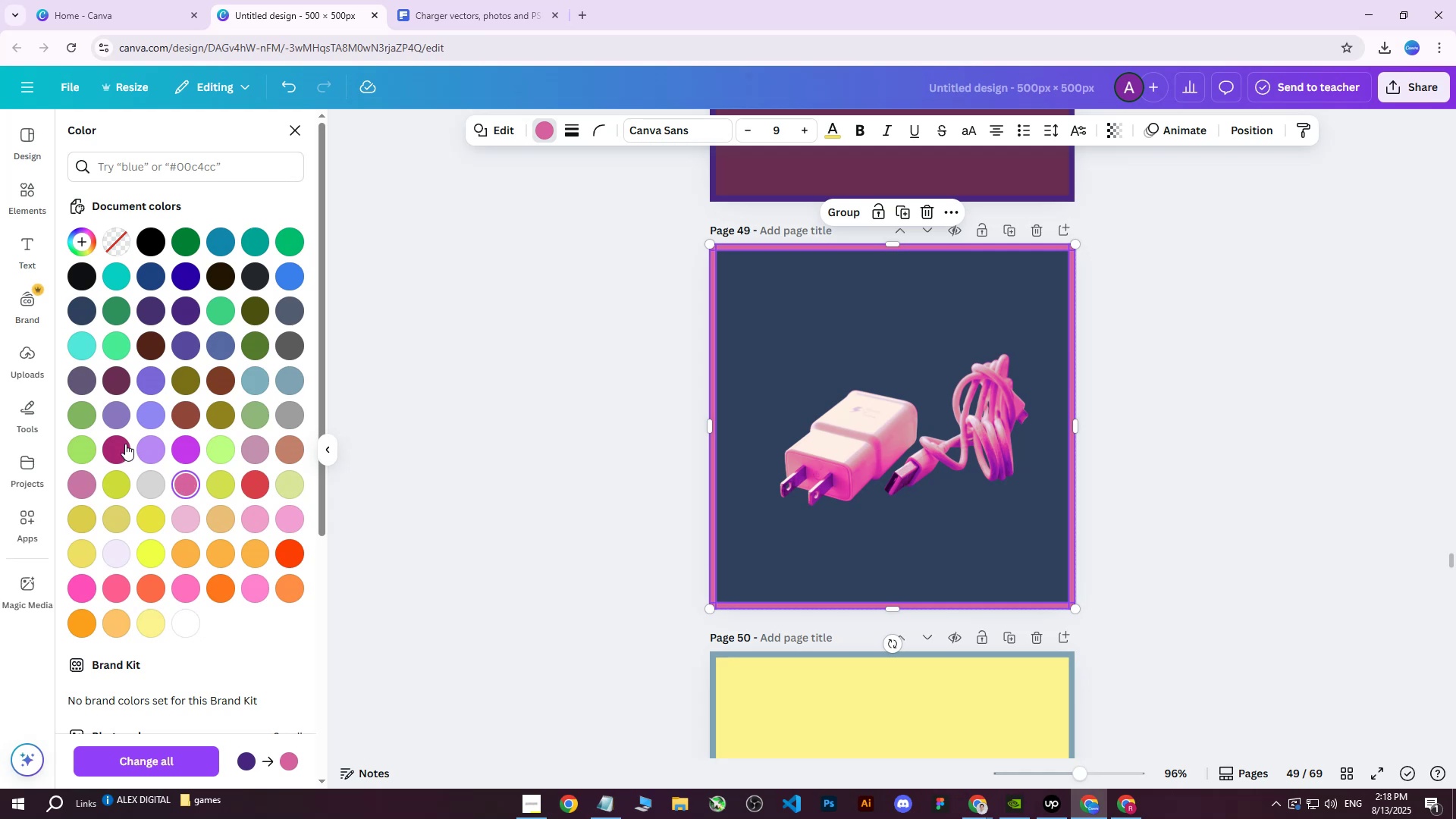 
triple_click([125, 444])
 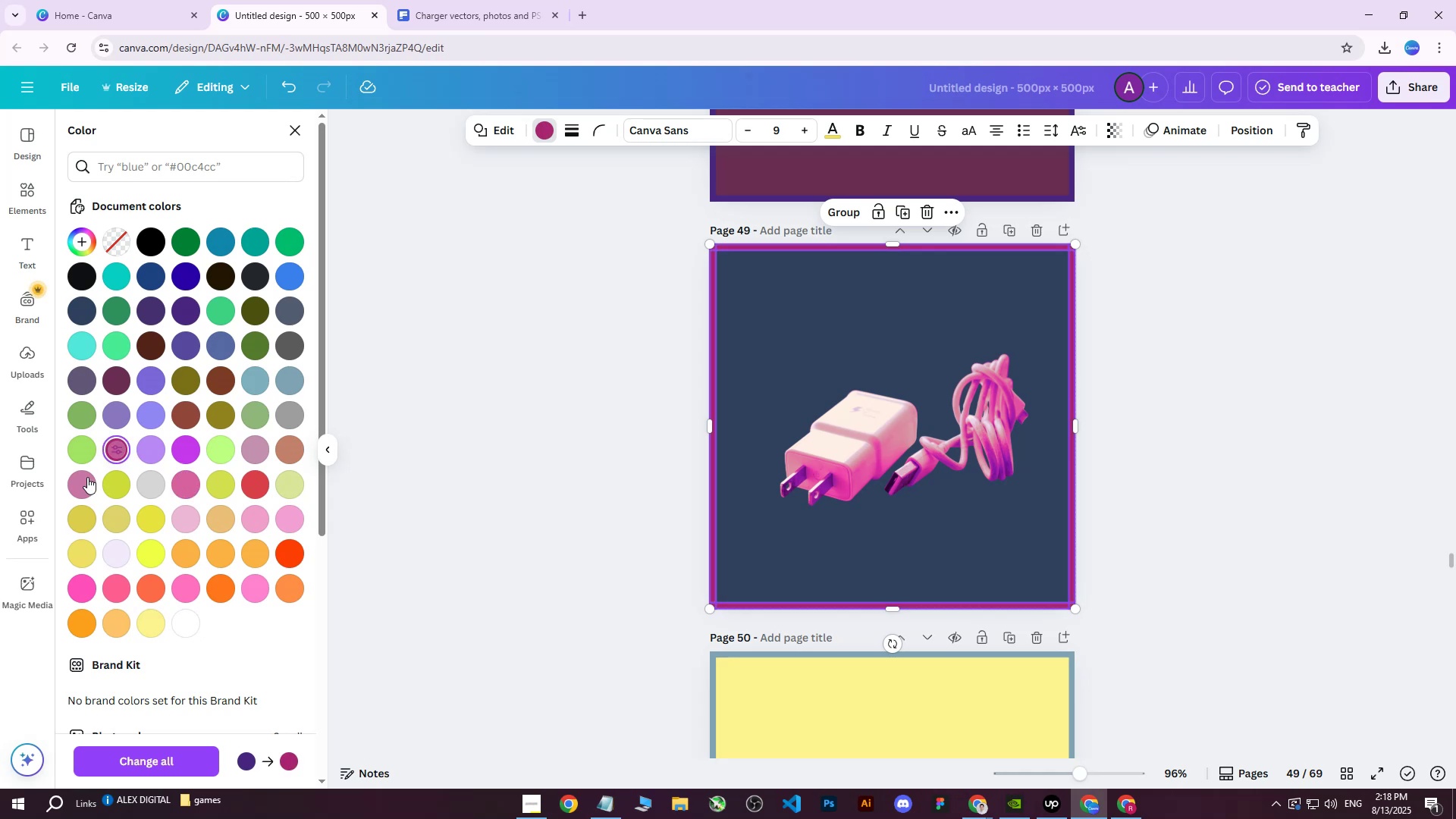 
triple_click([87, 477])
 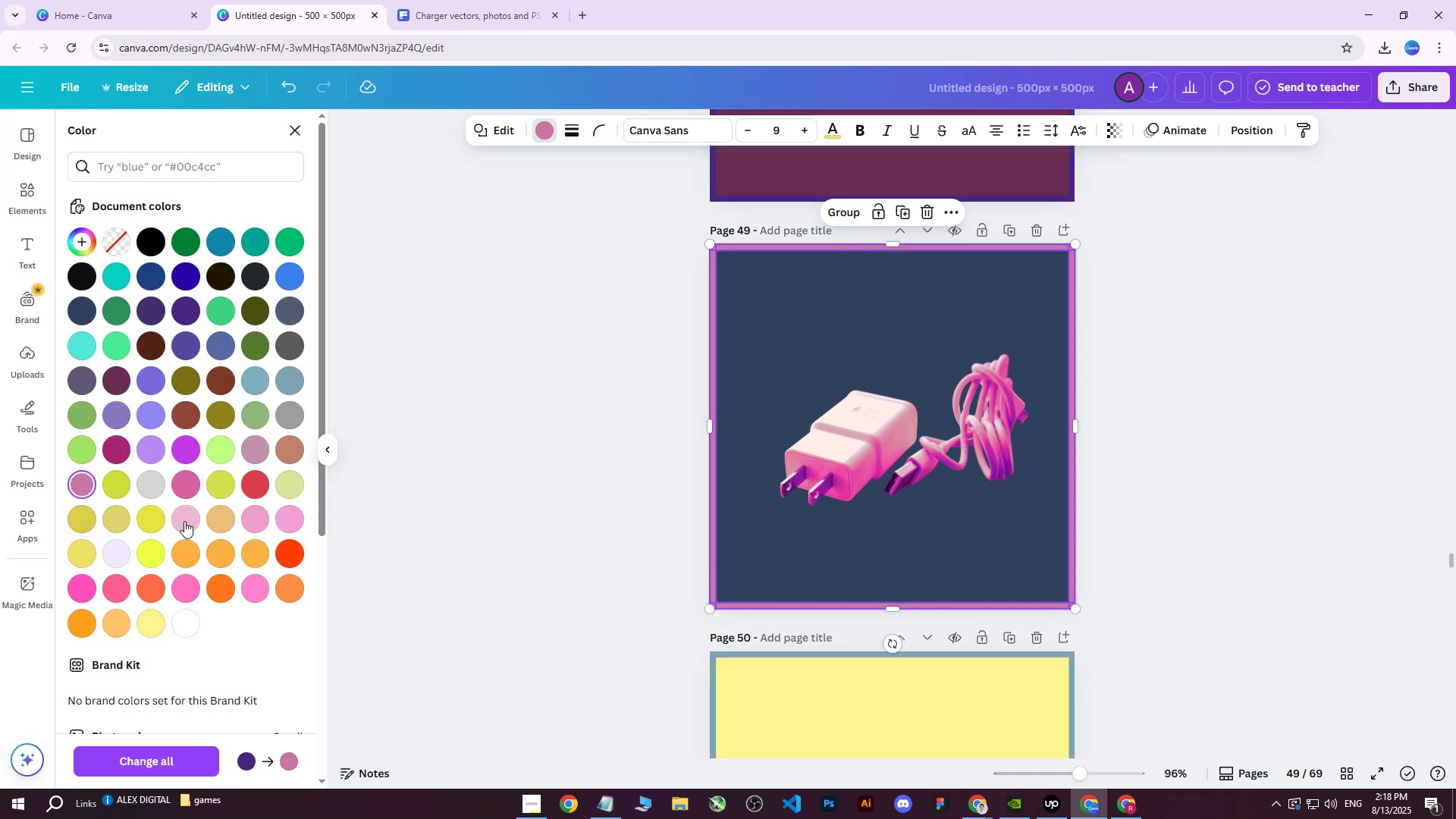 
double_click([260, 514])
 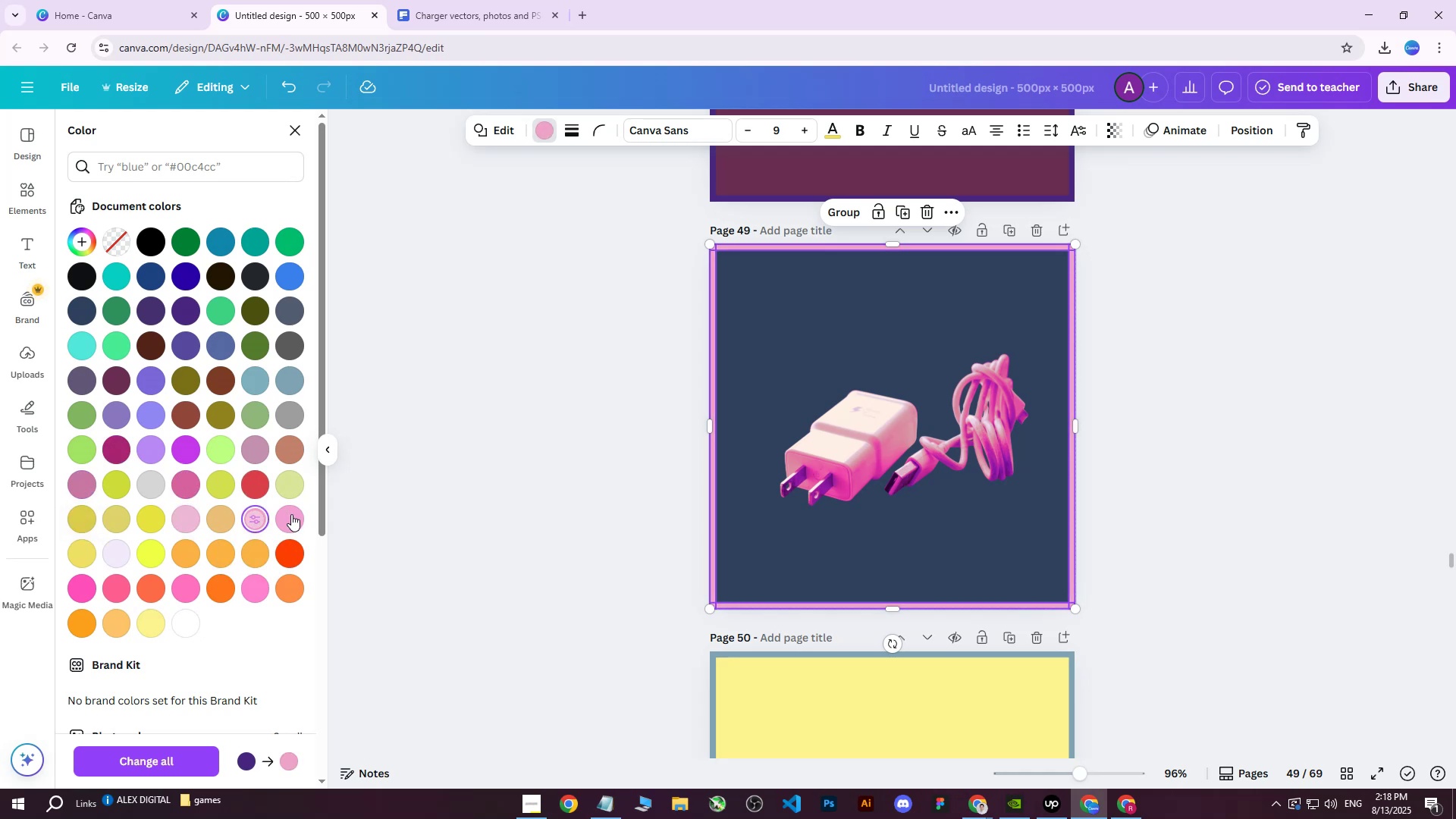 
triple_click([291, 514])
 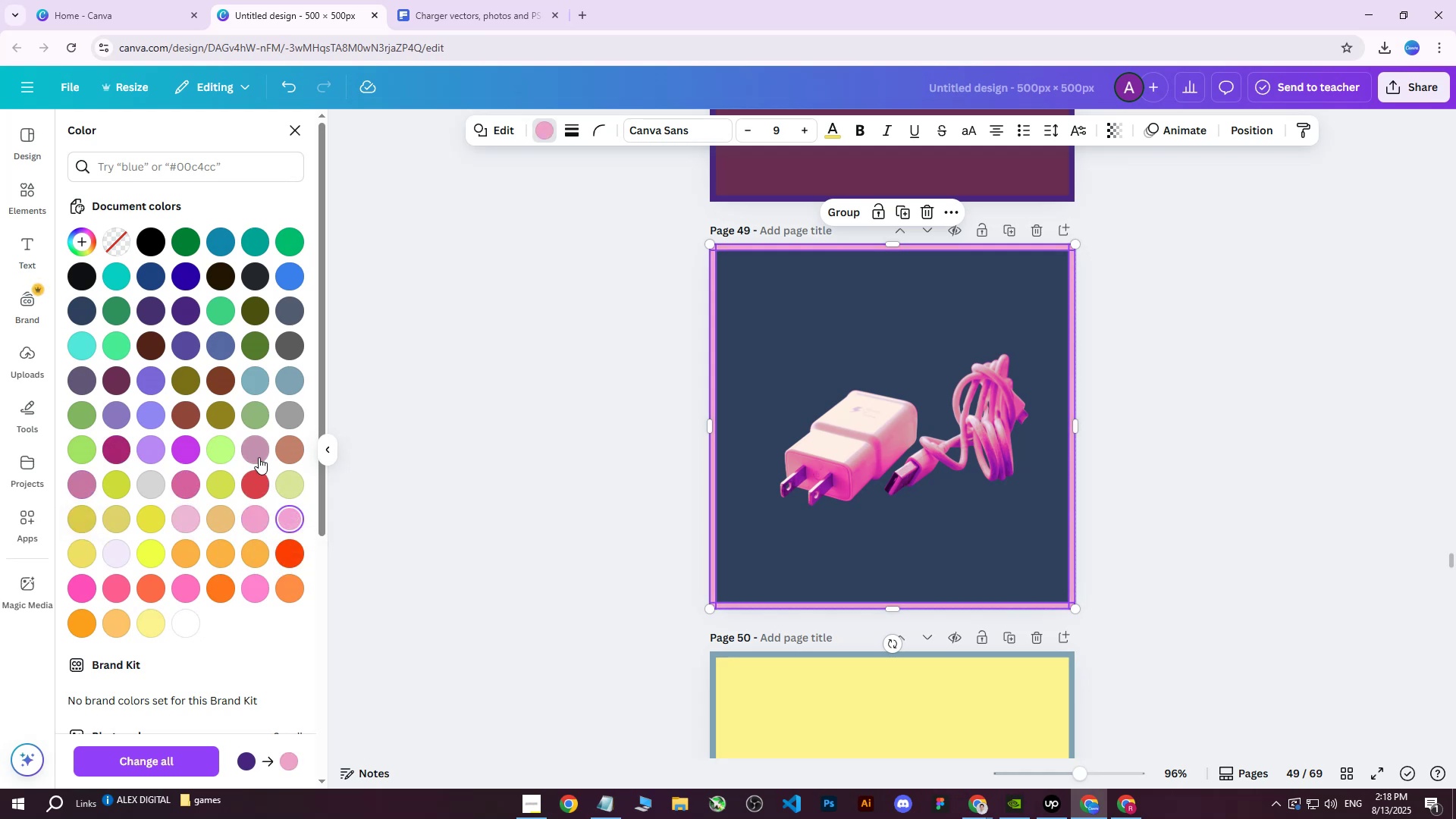 
double_click([256, 517])
 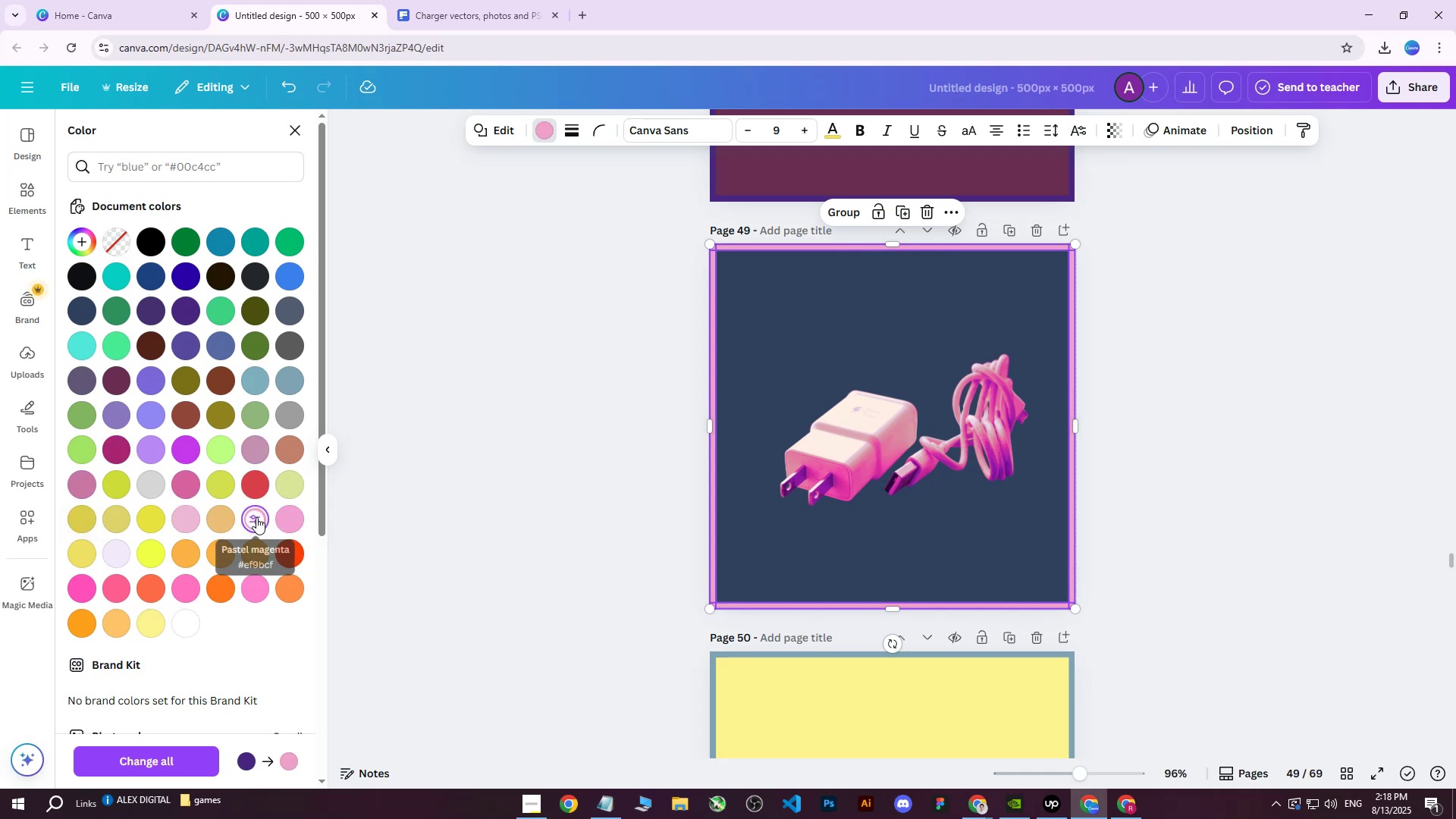 
triple_click([256, 517])
 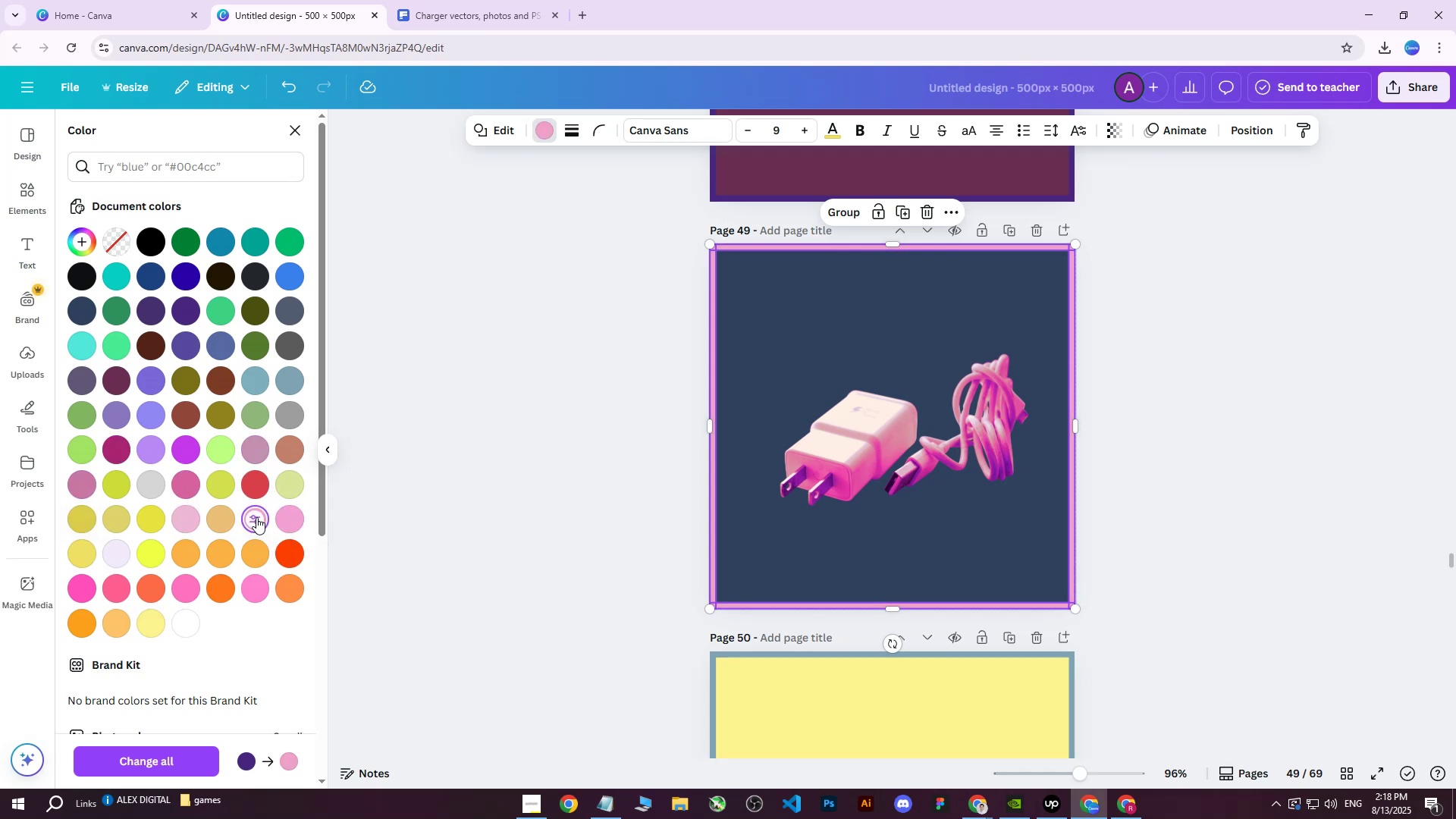 
triple_click([256, 517])
 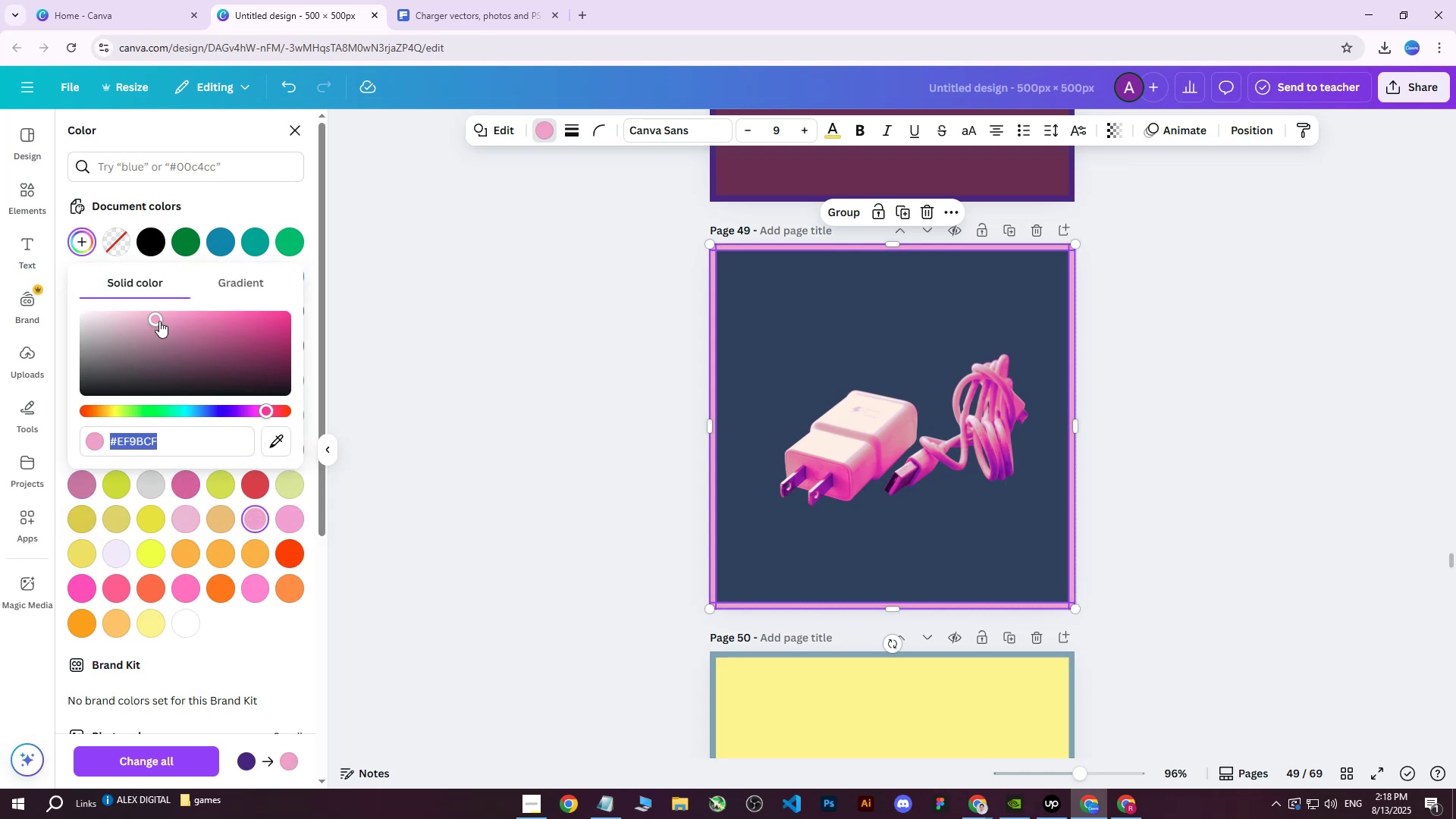 
left_click_drag(start_coordinate=[156, 318], to_coordinate=[199, 308])
 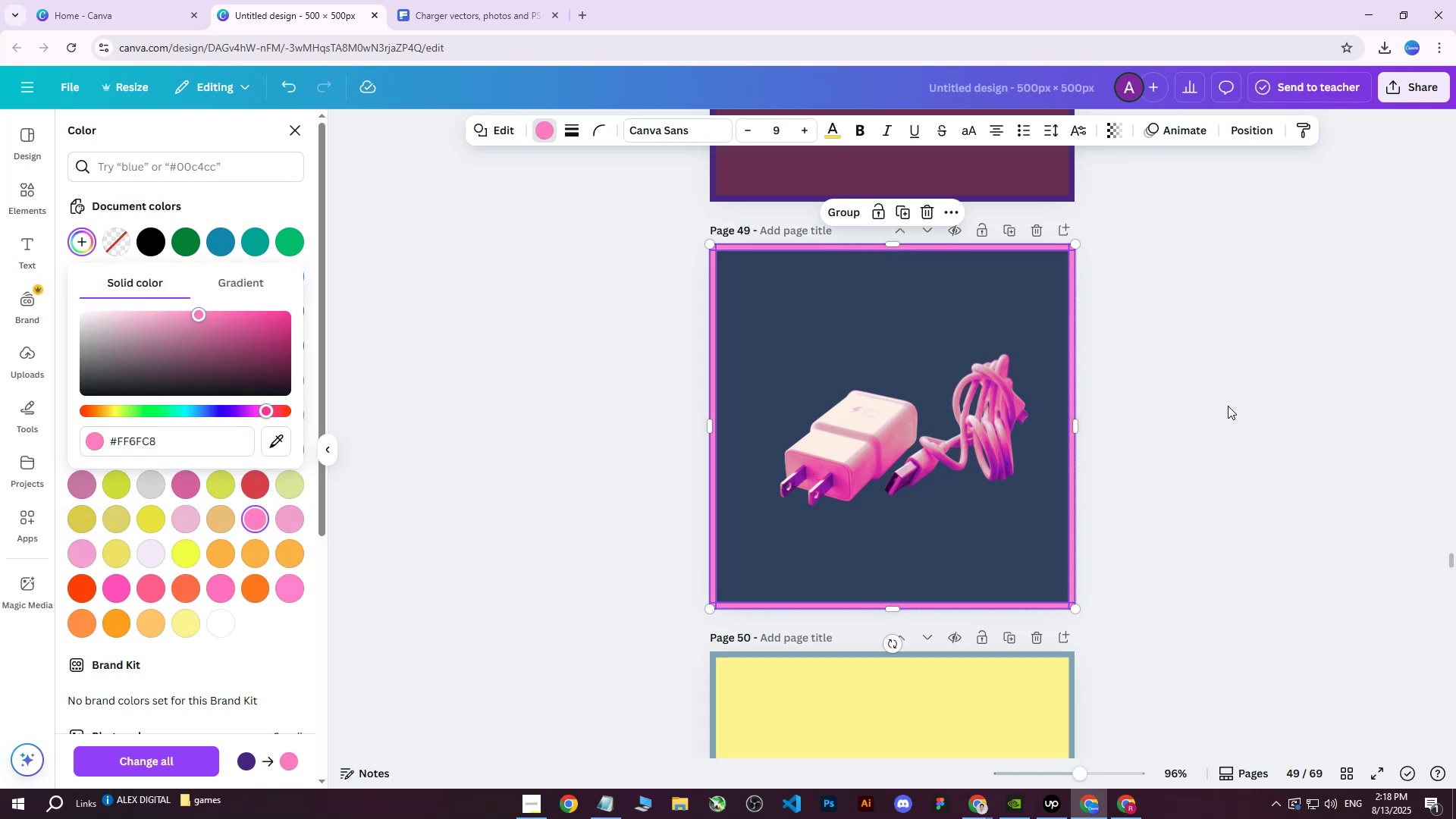 
double_click([1228, 406])
 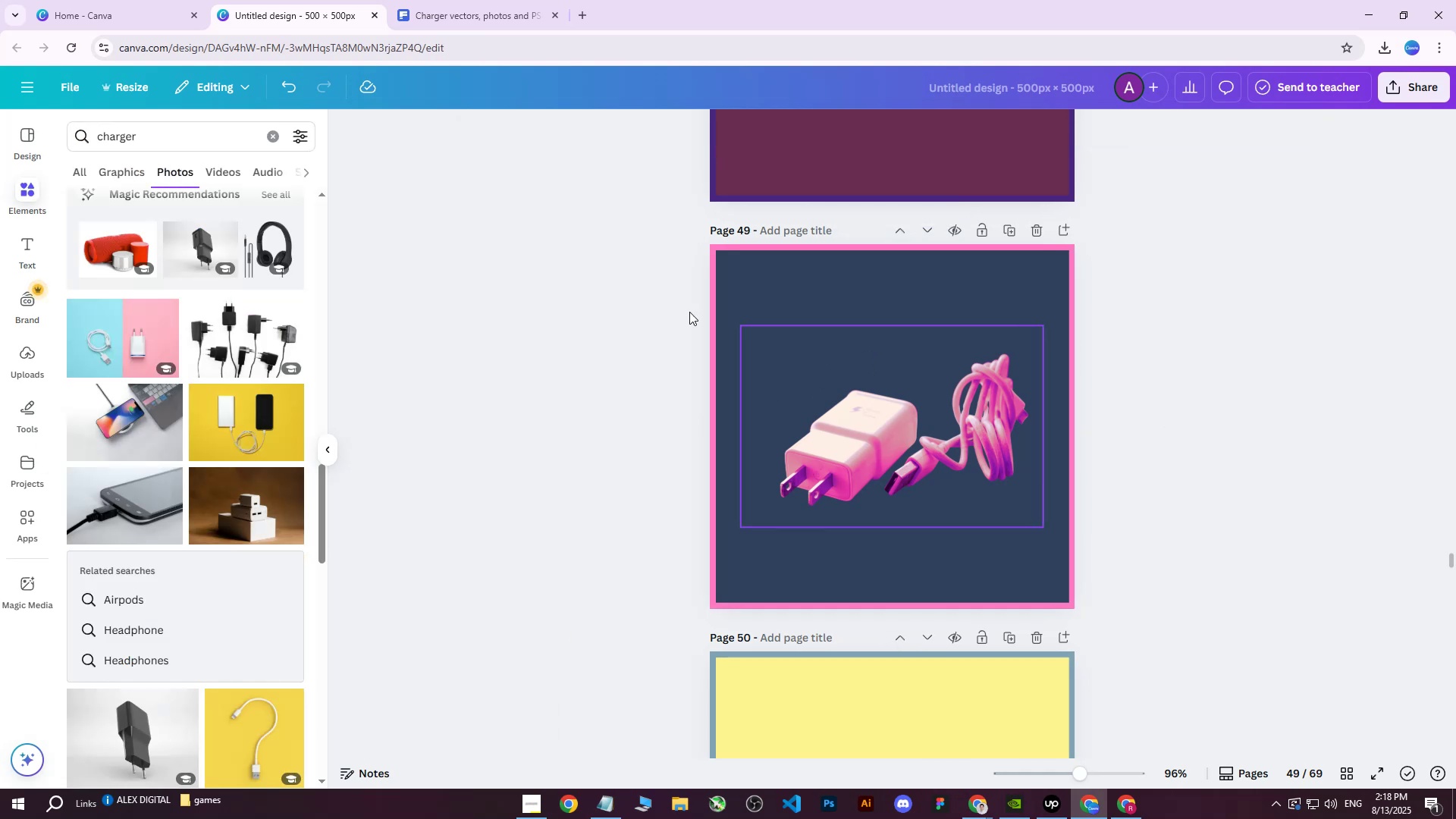 
left_click_drag(start_coordinate=[573, 281], to_coordinate=[576, 281])
 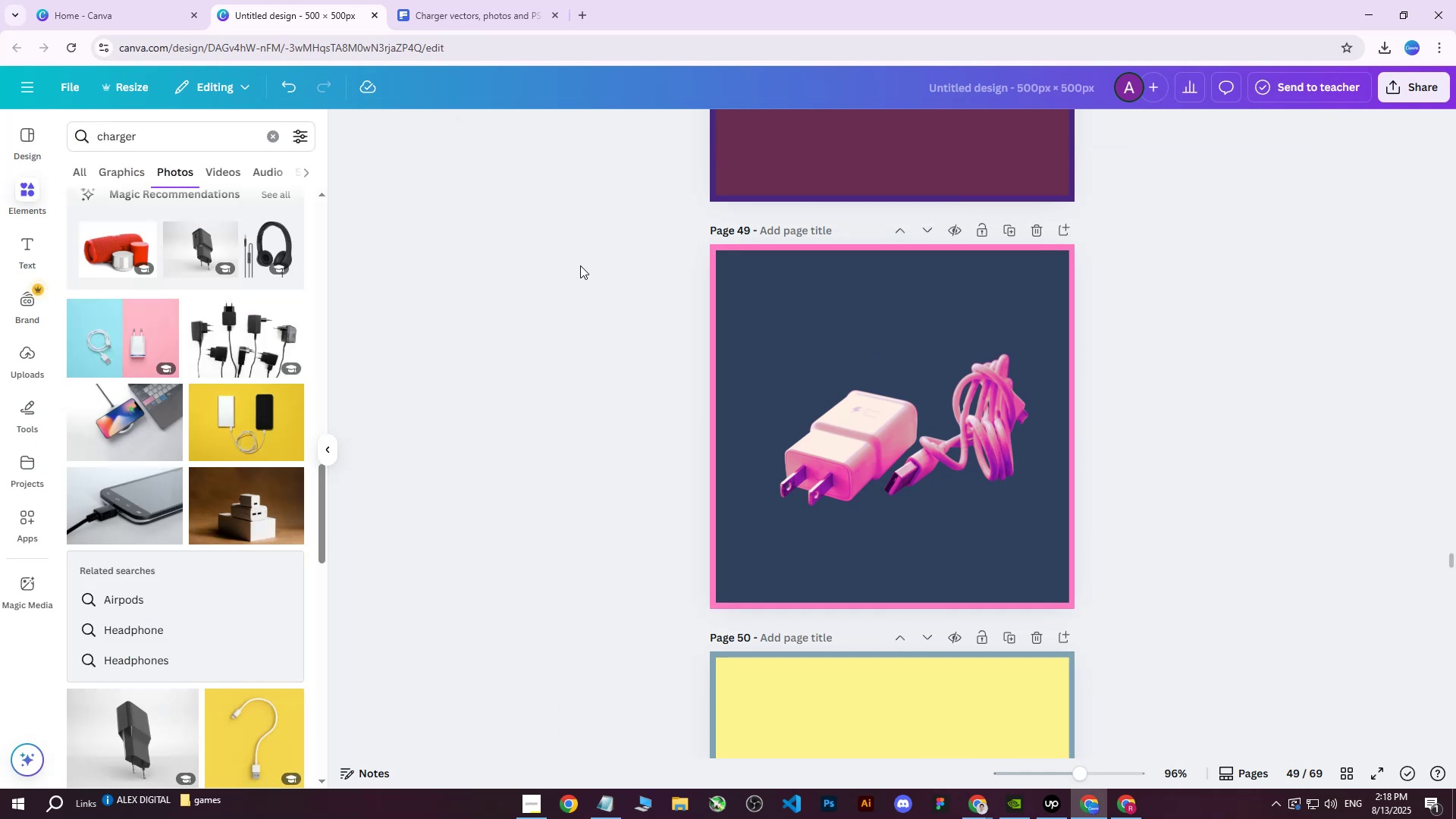 
left_click_drag(start_coordinate=[580, 265], to_coordinate=[1173, 570])
 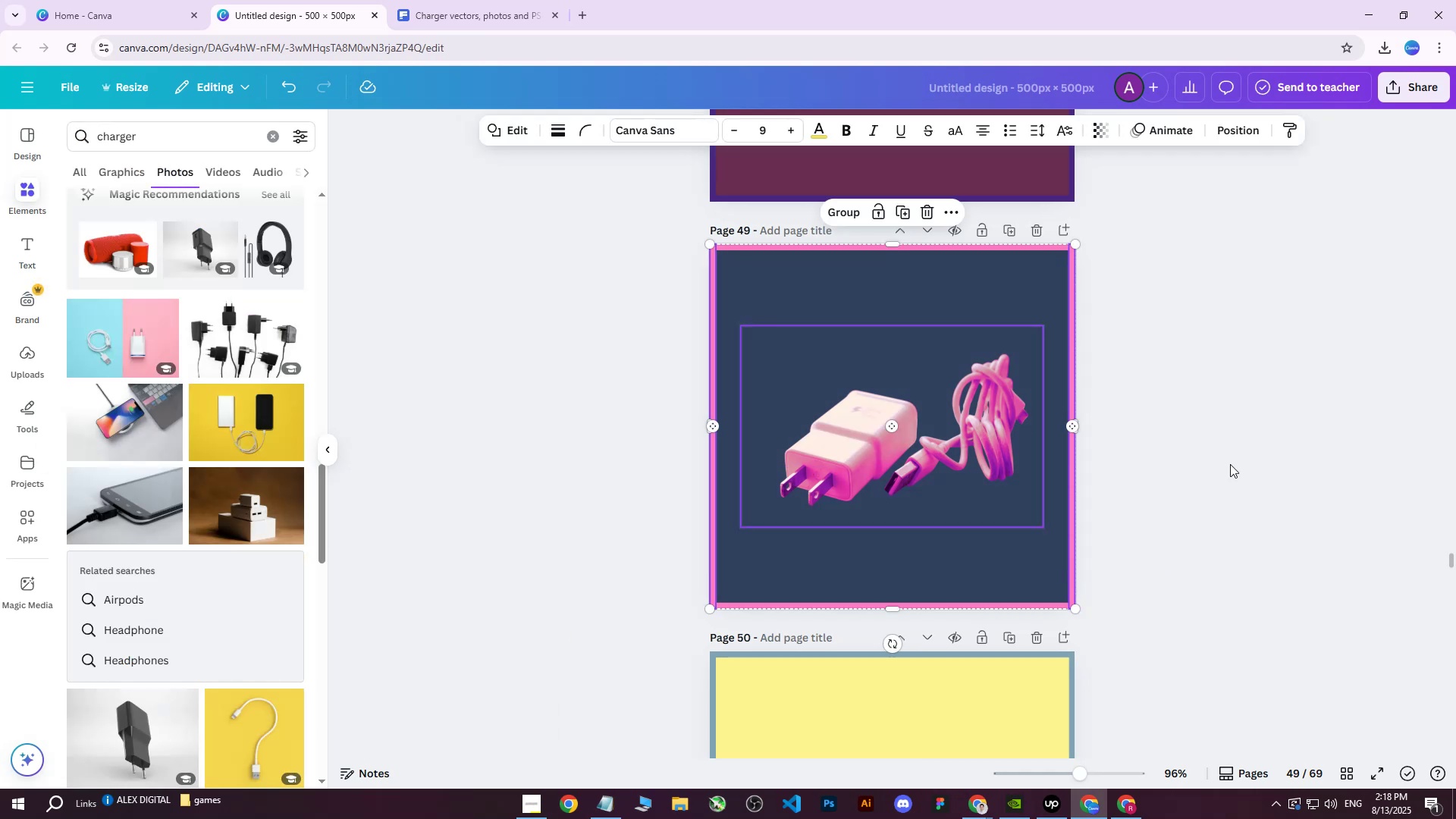 
left_click([1244, 441])
 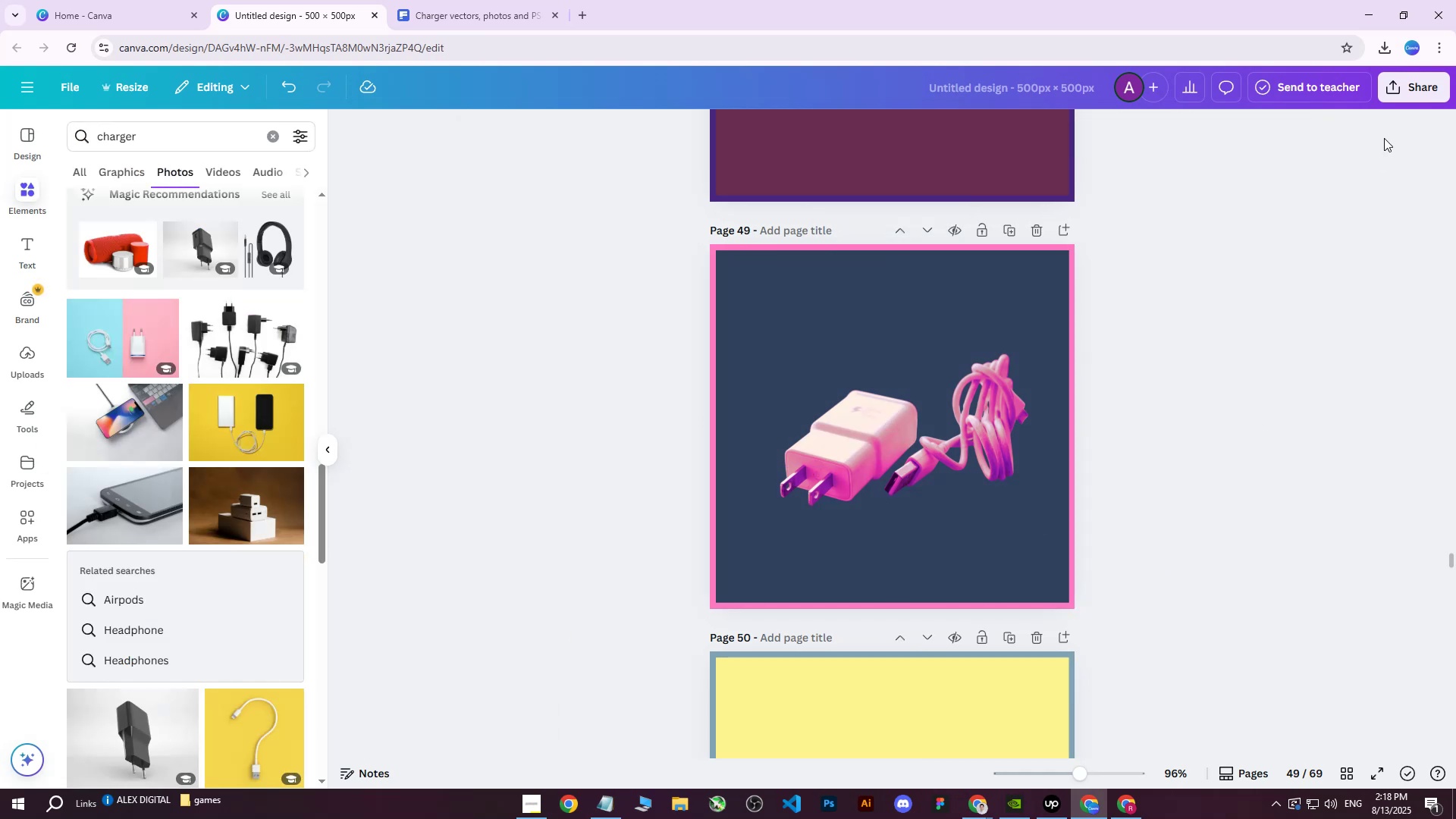 
left_click([1410, 82])
 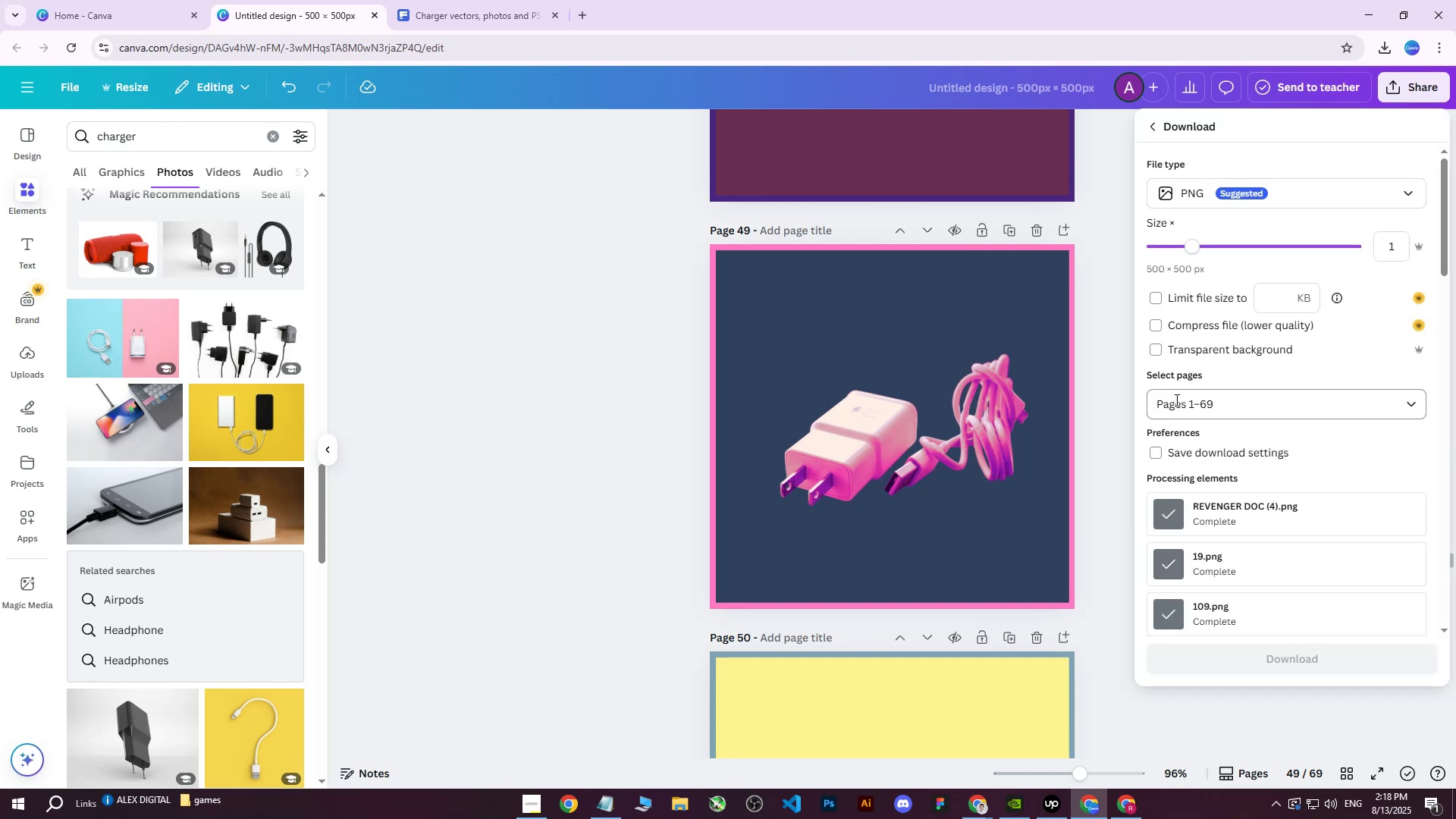 
double_click([1187, 408])
 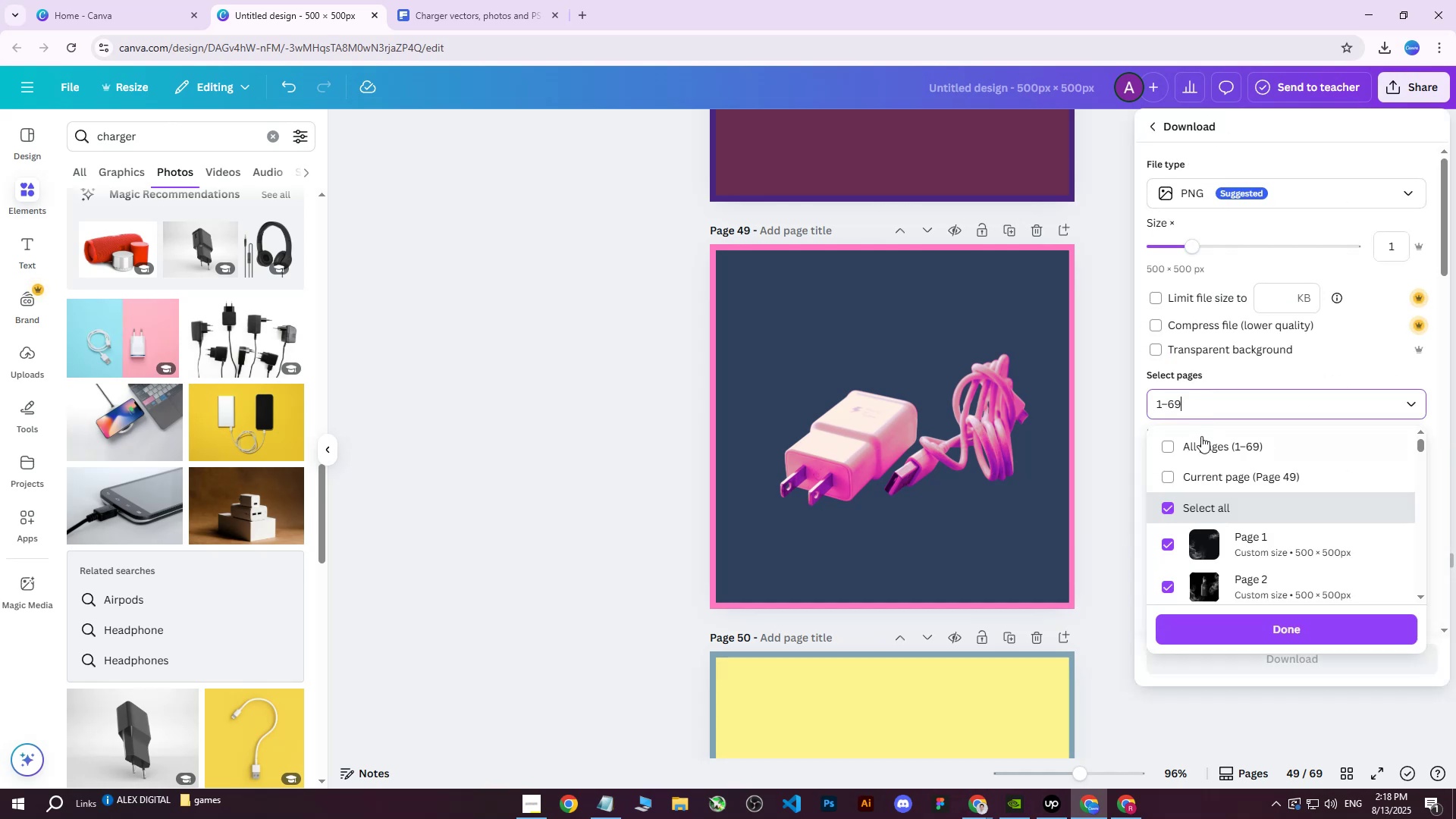 
triple_click([1201, 436])
 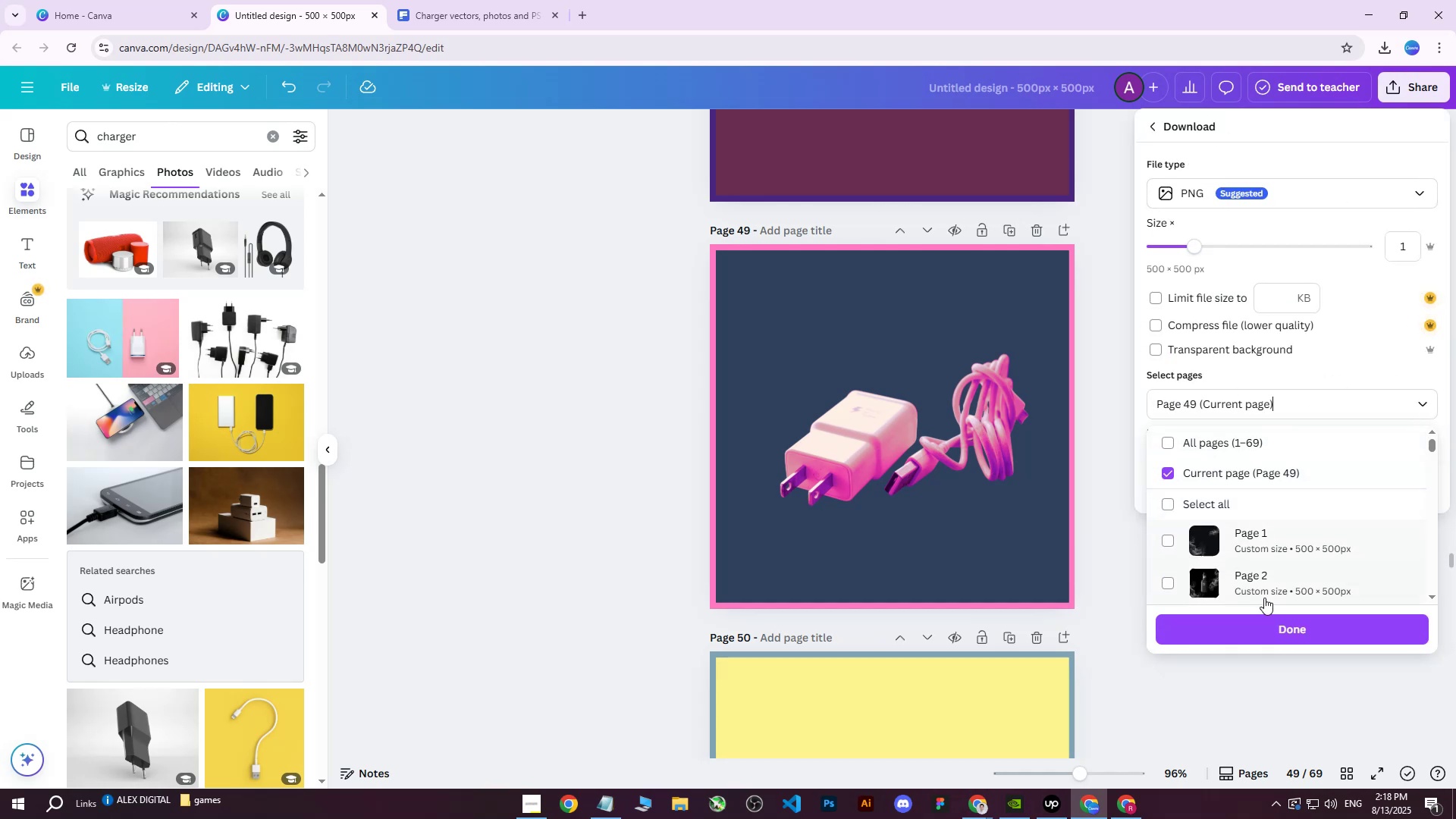 
left_click([1246, 629])
 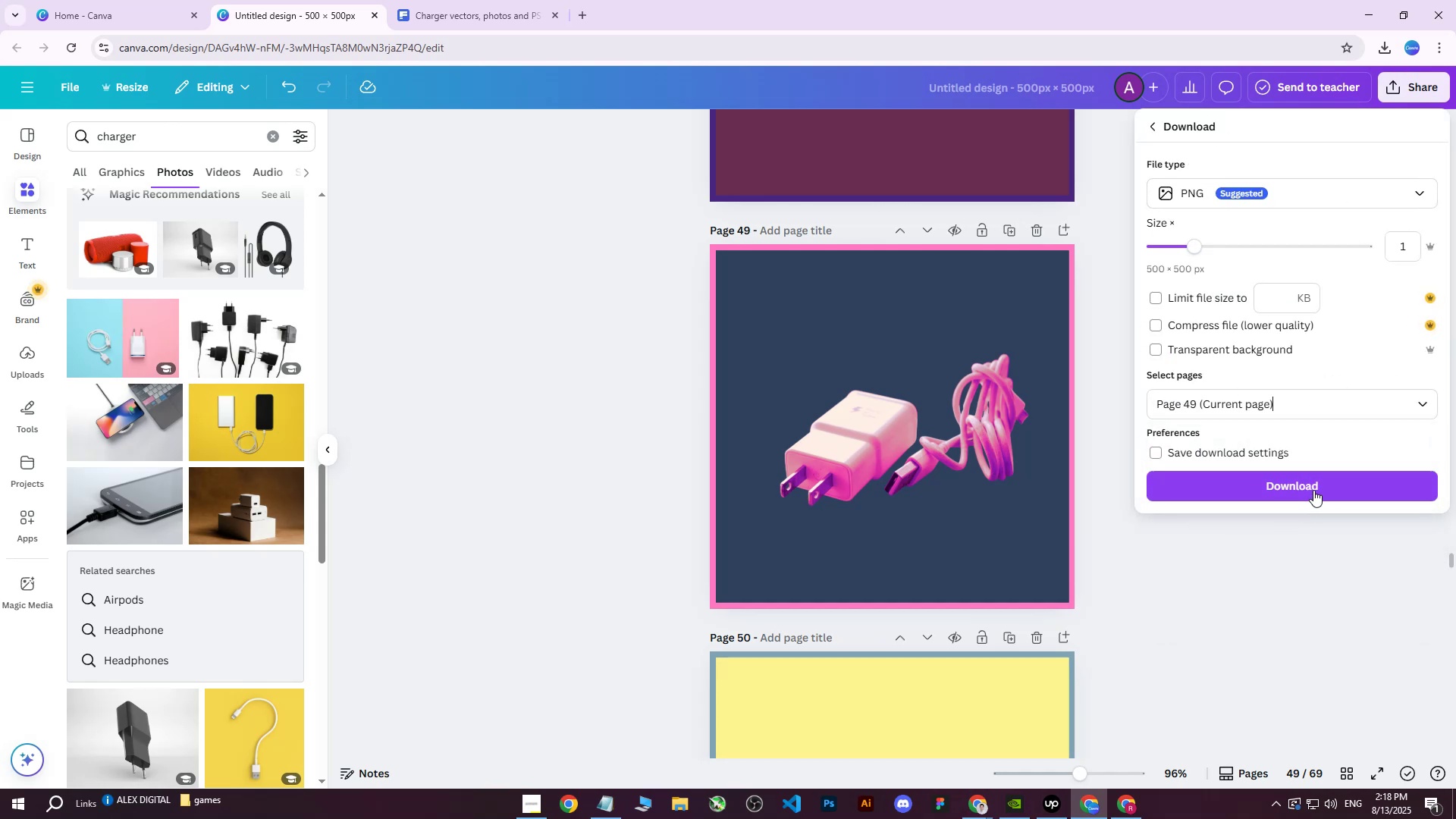 
double_click([1314, 485])
 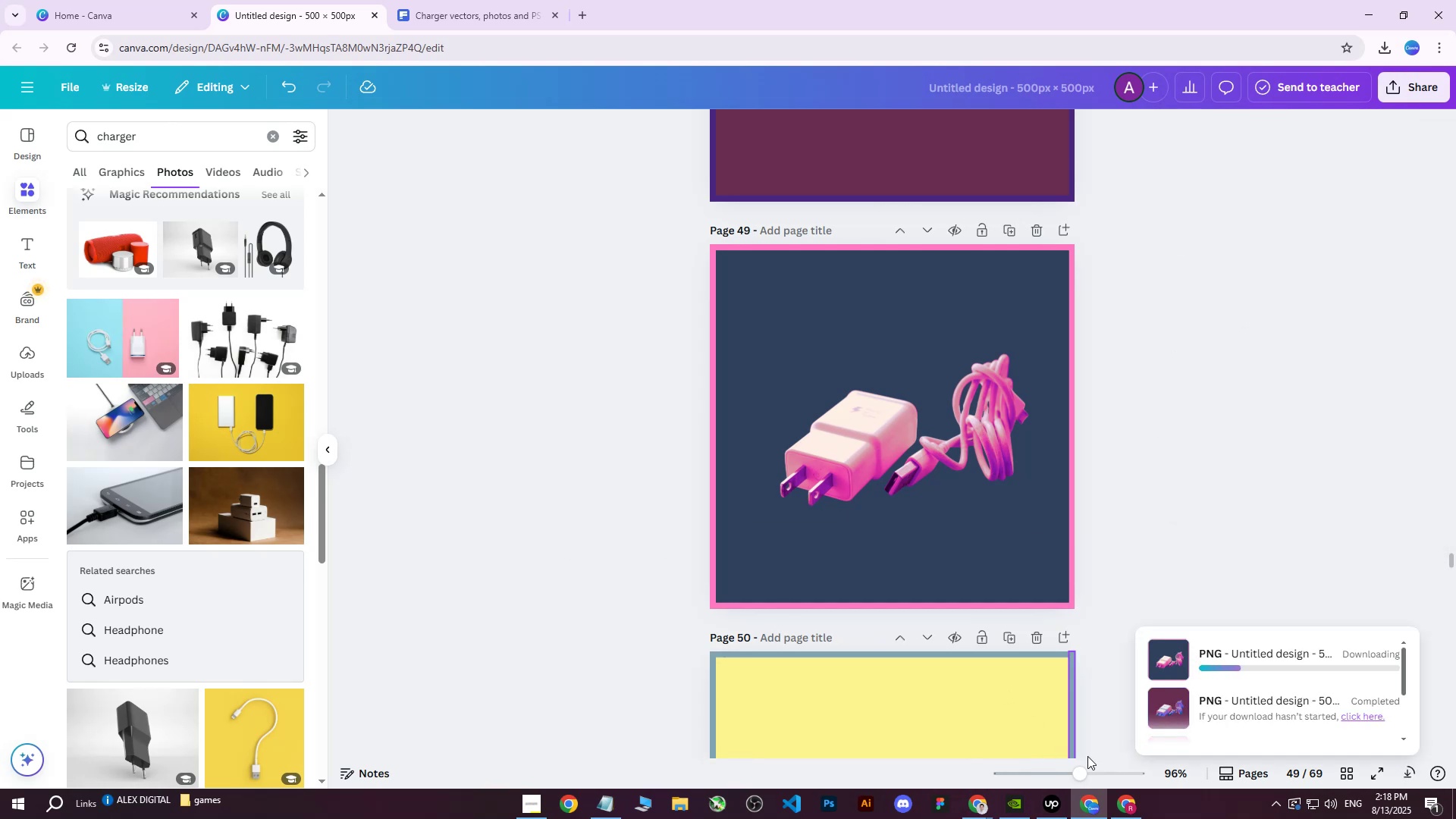 
left_click([1126, 808])
 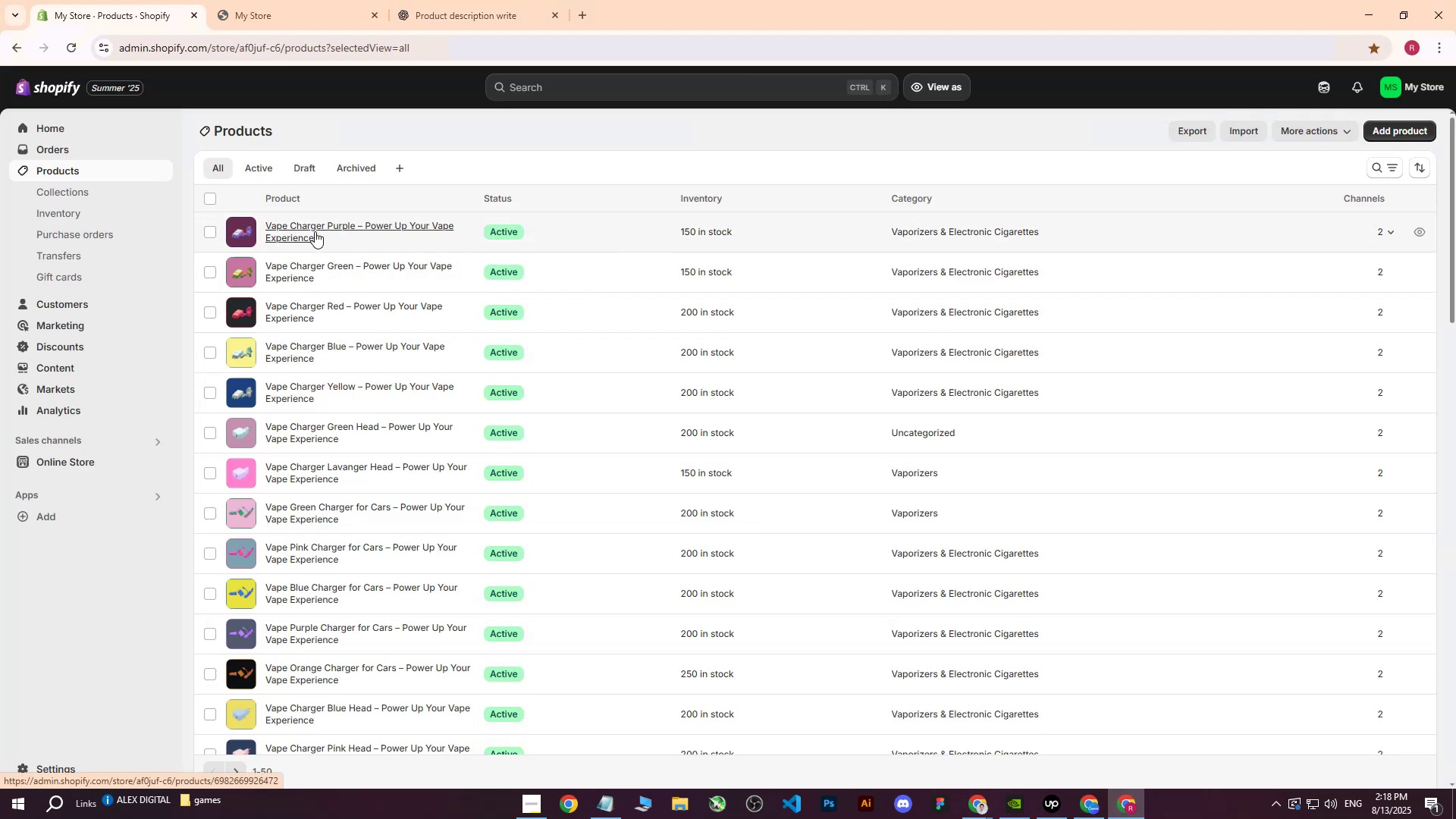 
left_click([317, 224])
 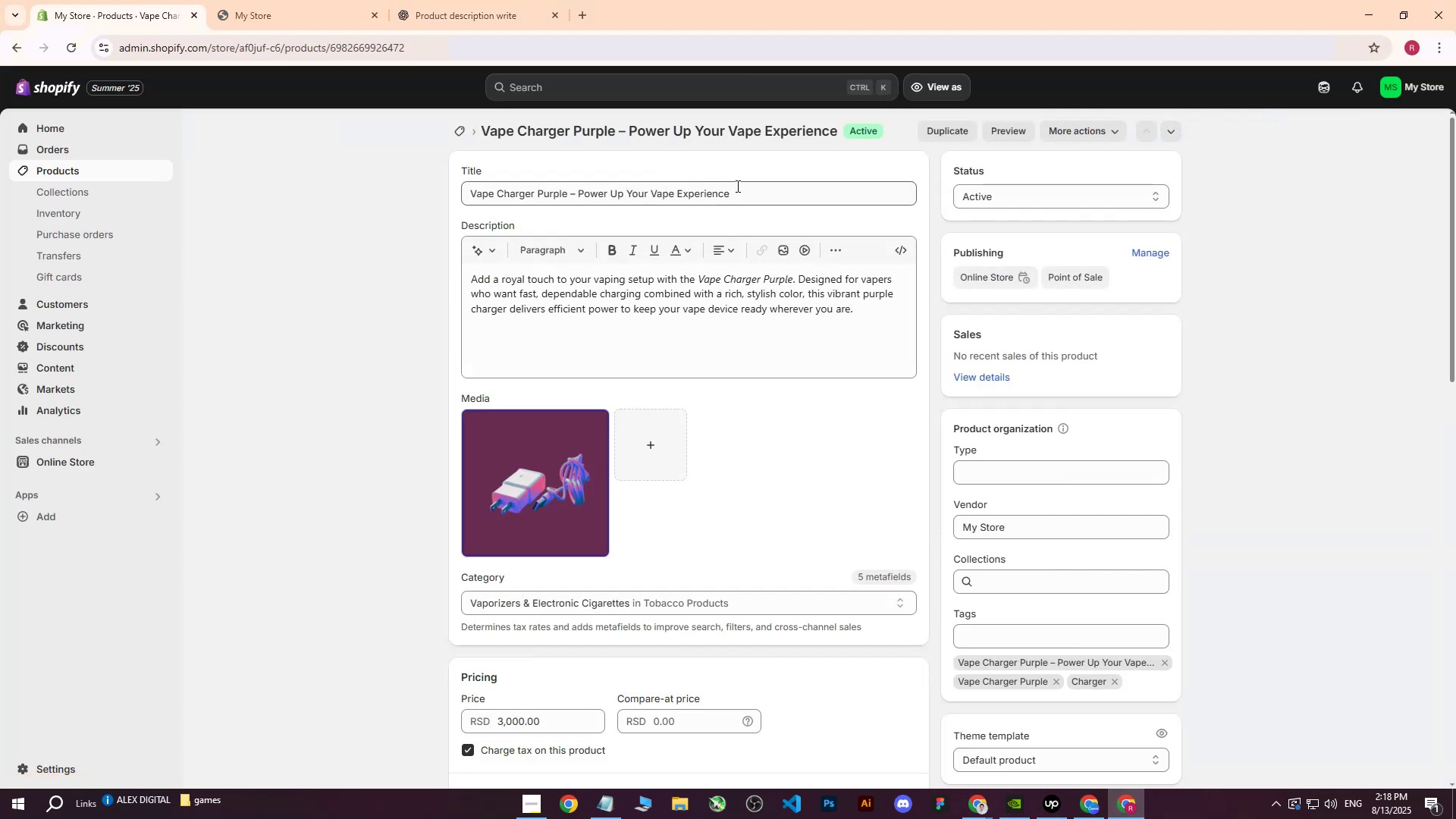 
left_click_drag(start_coordinate=[760, 193], to_coordinate=[290, 191])
 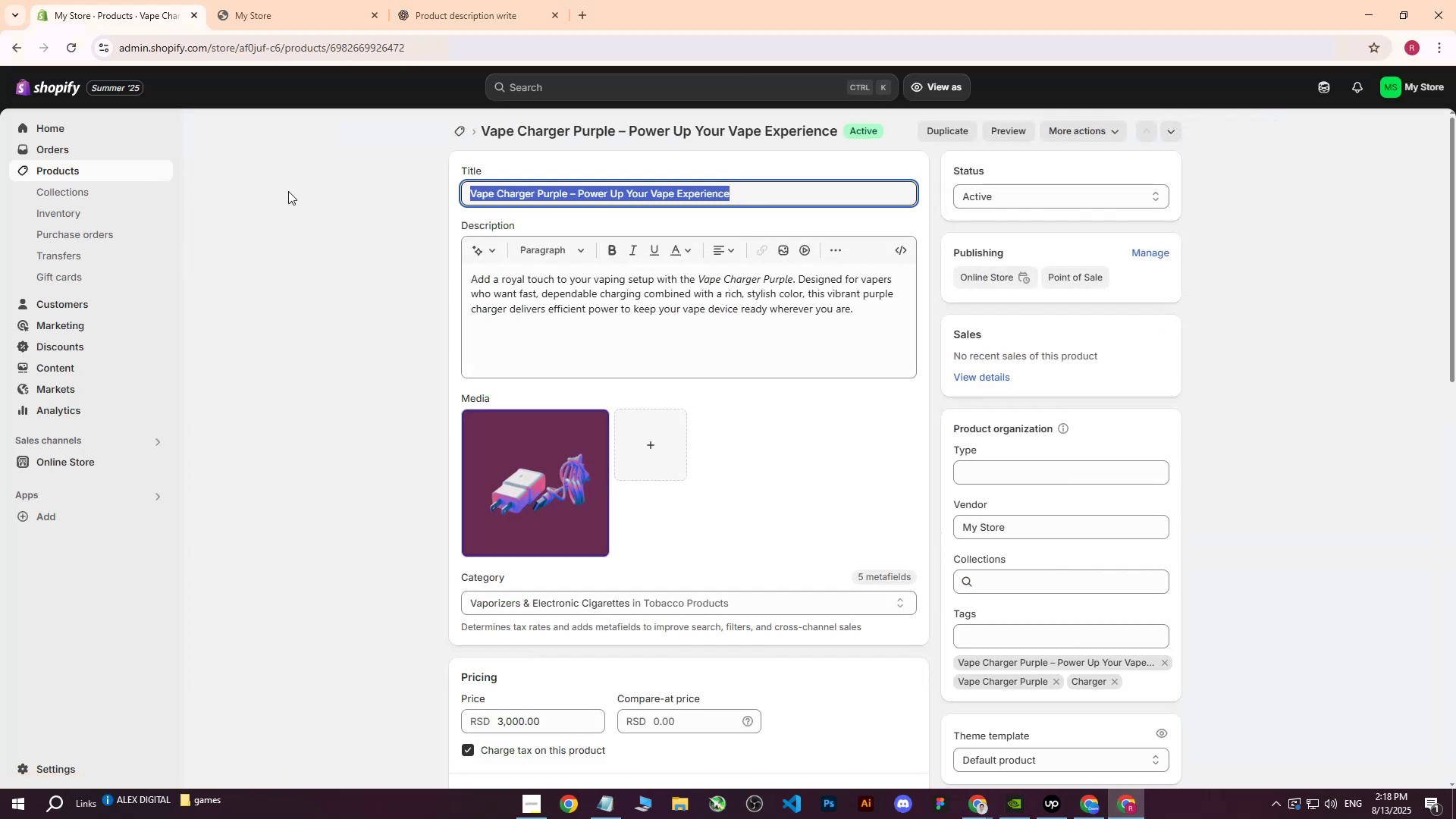 
key(Control+C)
 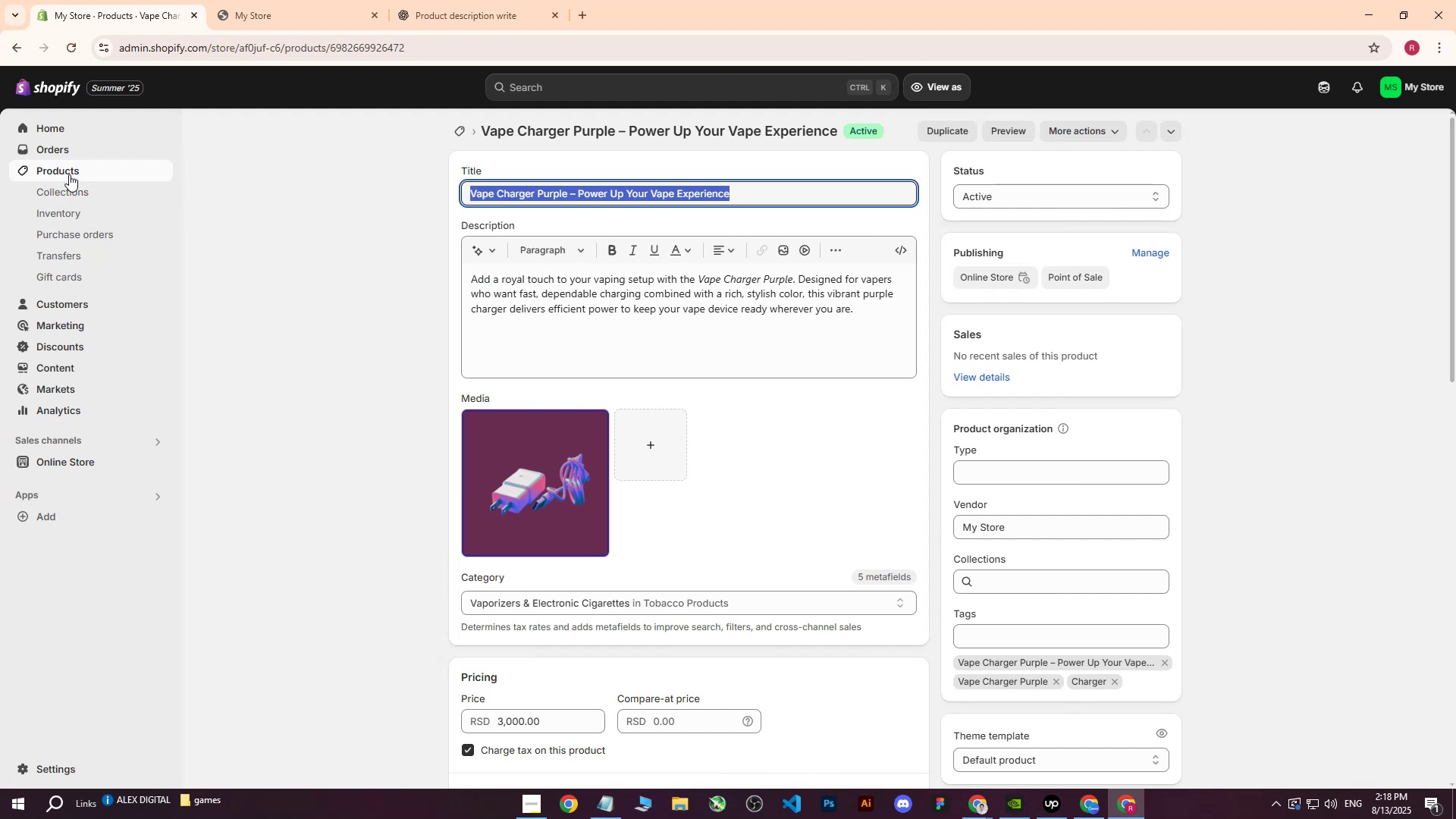 
left_click([64, 171])
 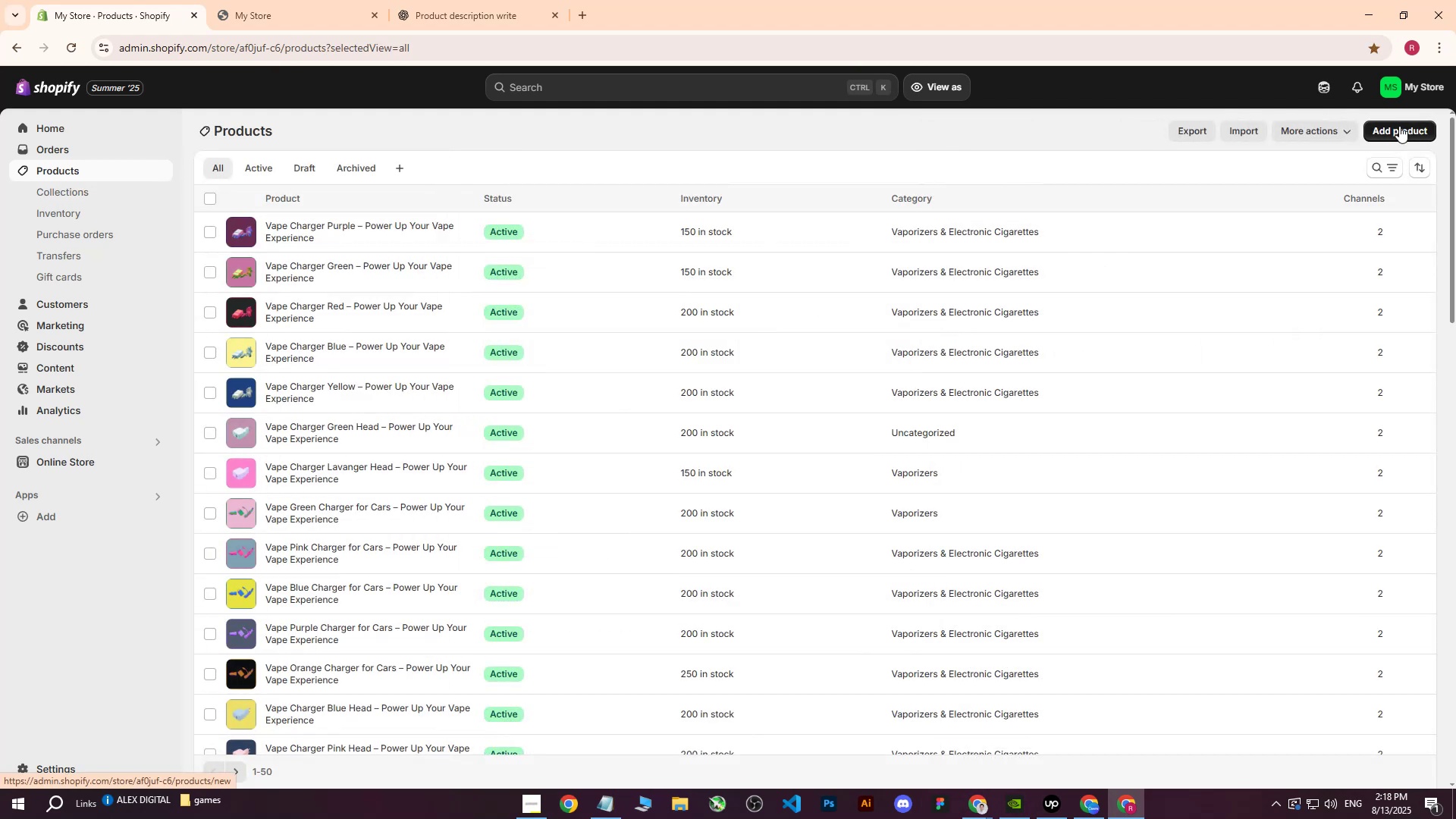 
left_click([1399, 127])
 